 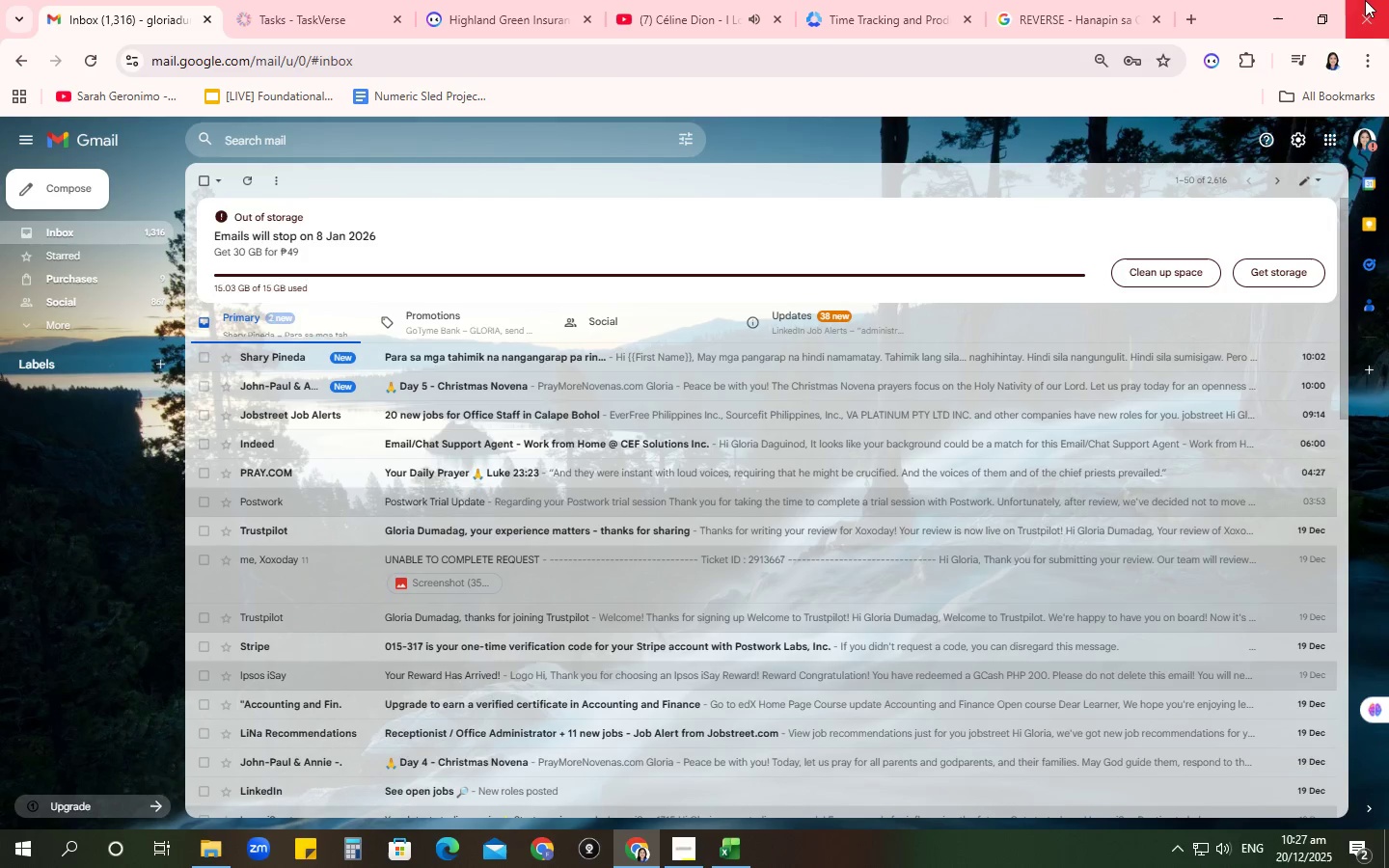 
left_click([1261, 23])
 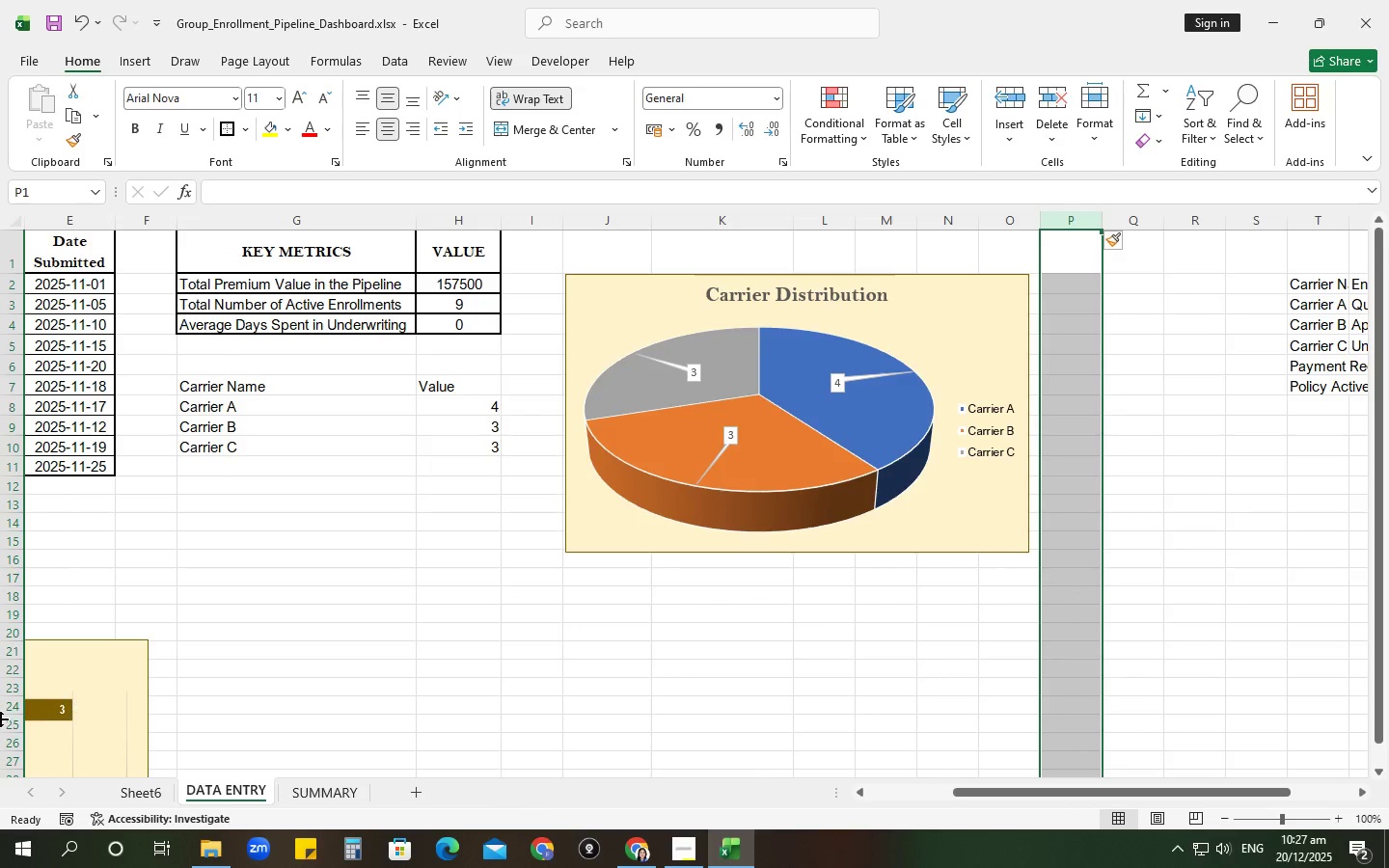 
left_click_drag(start_coordinate=[133, 674], to_coordinate=[1080, 627])
 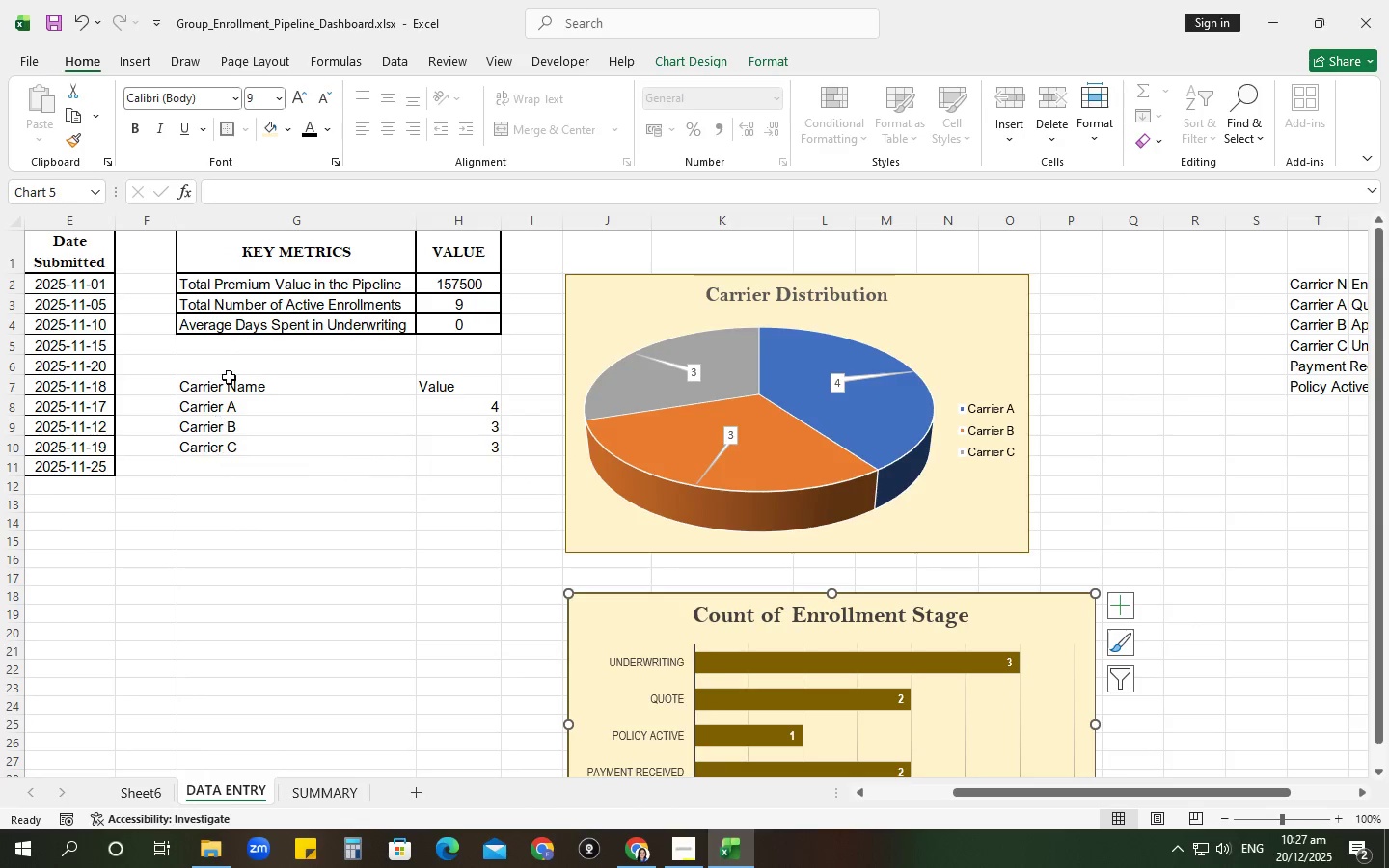 
left_click([229, 375])
 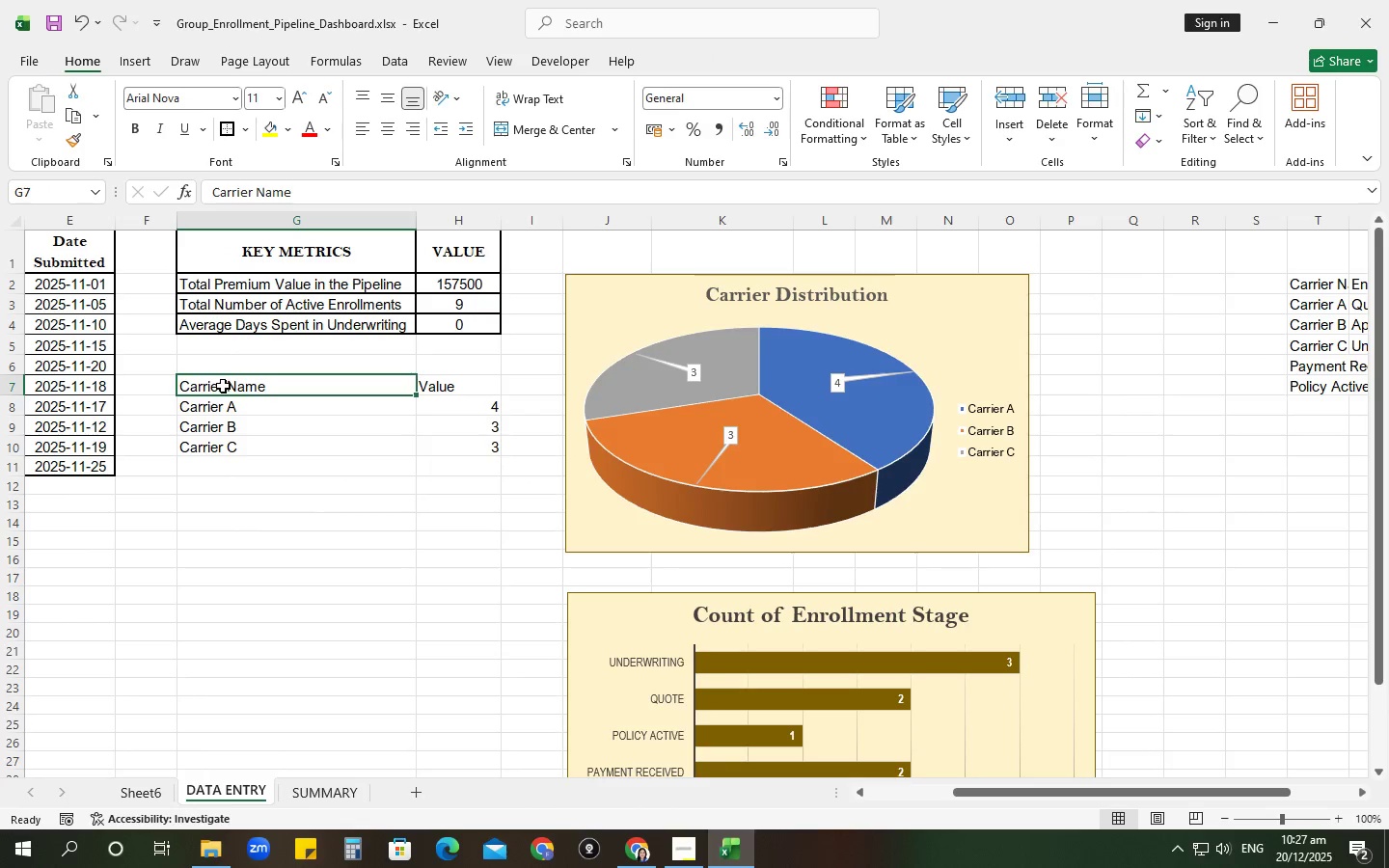 
left_click_drag(start_coordinate=[223, 386], to_coordinate=[469, 384])
 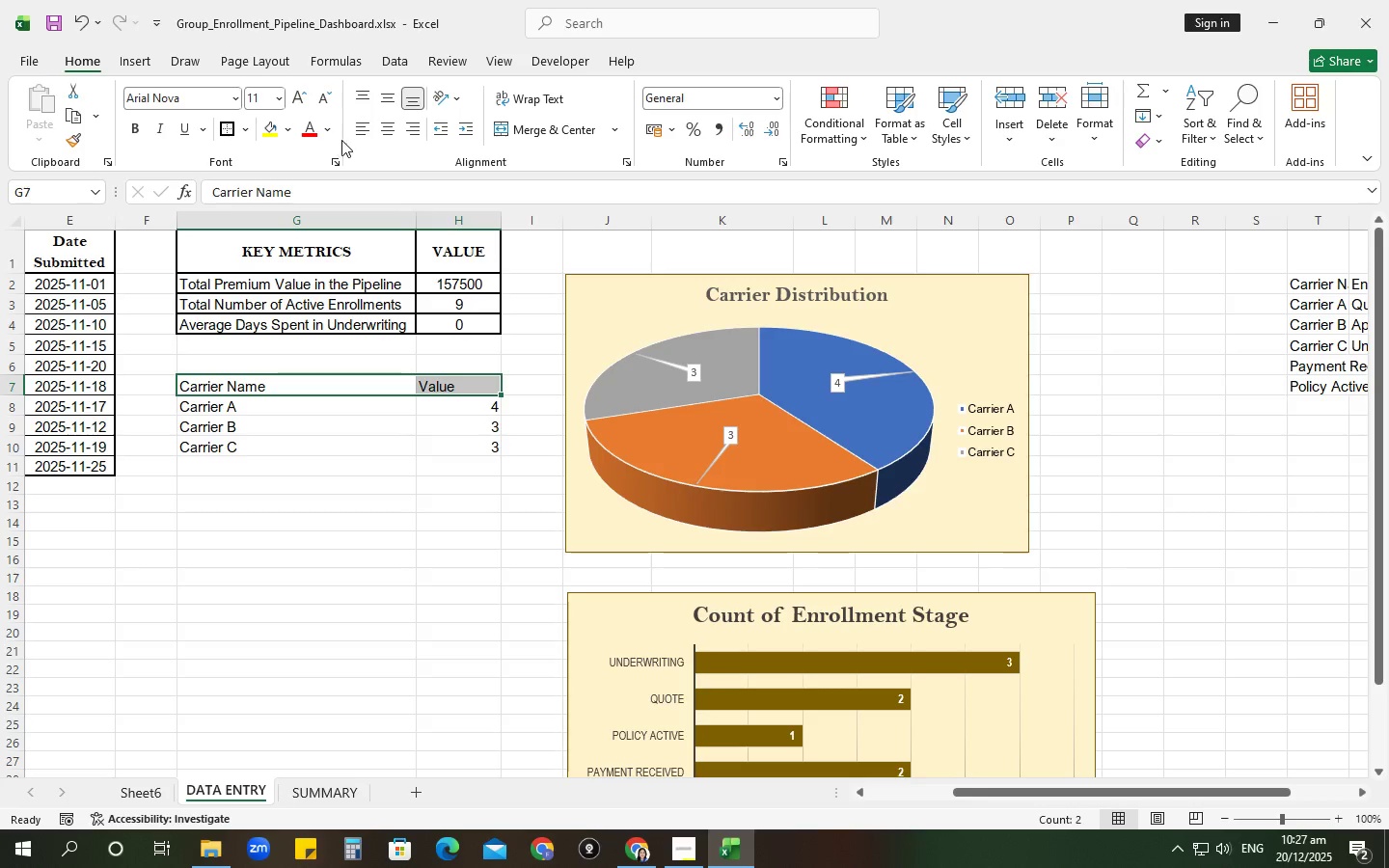 
left_click([383, 130])
 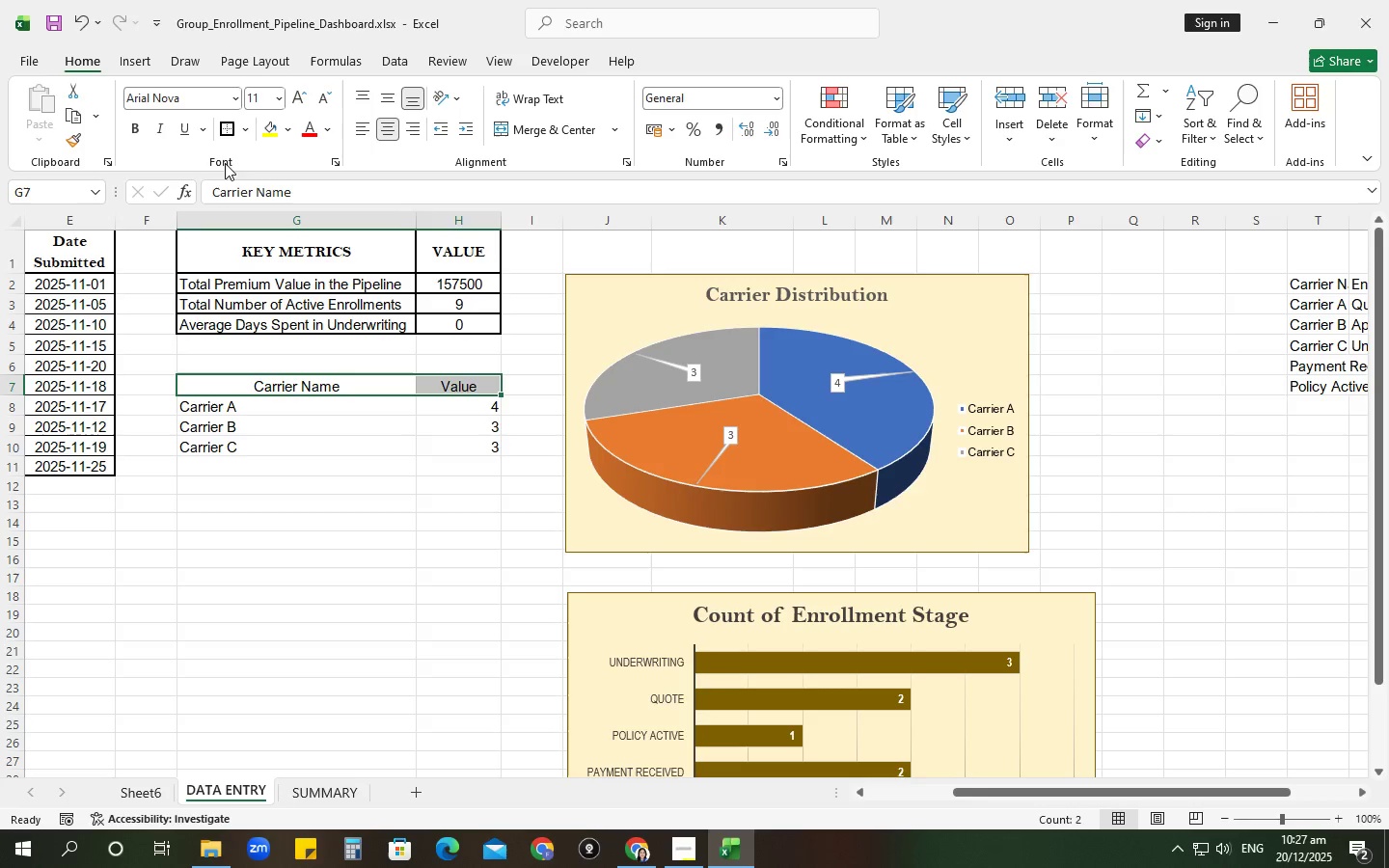 
left_click([236, 100])
 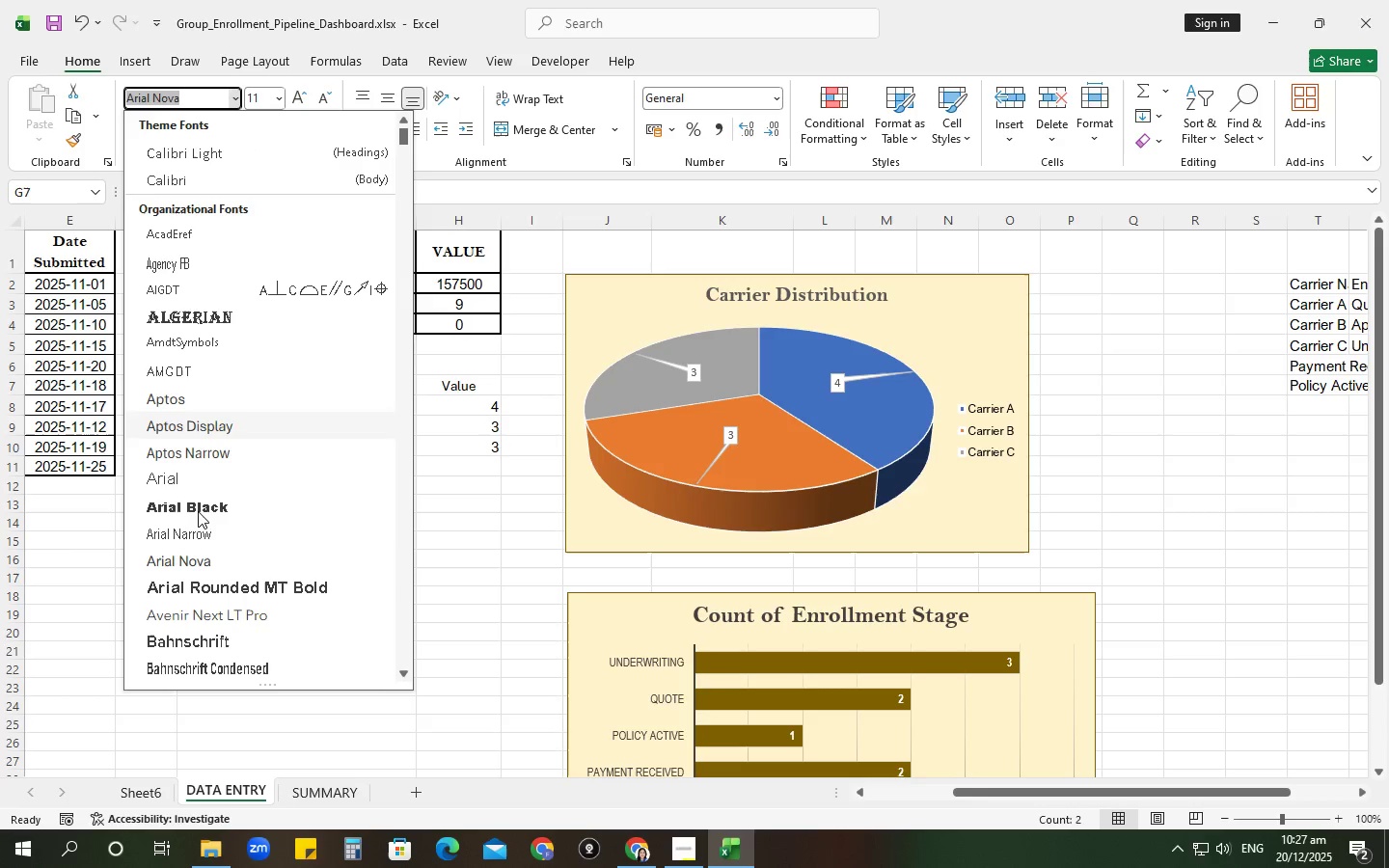 
scroll: coordinate [213, 569], scroll_direction: down, amount: 6.0
 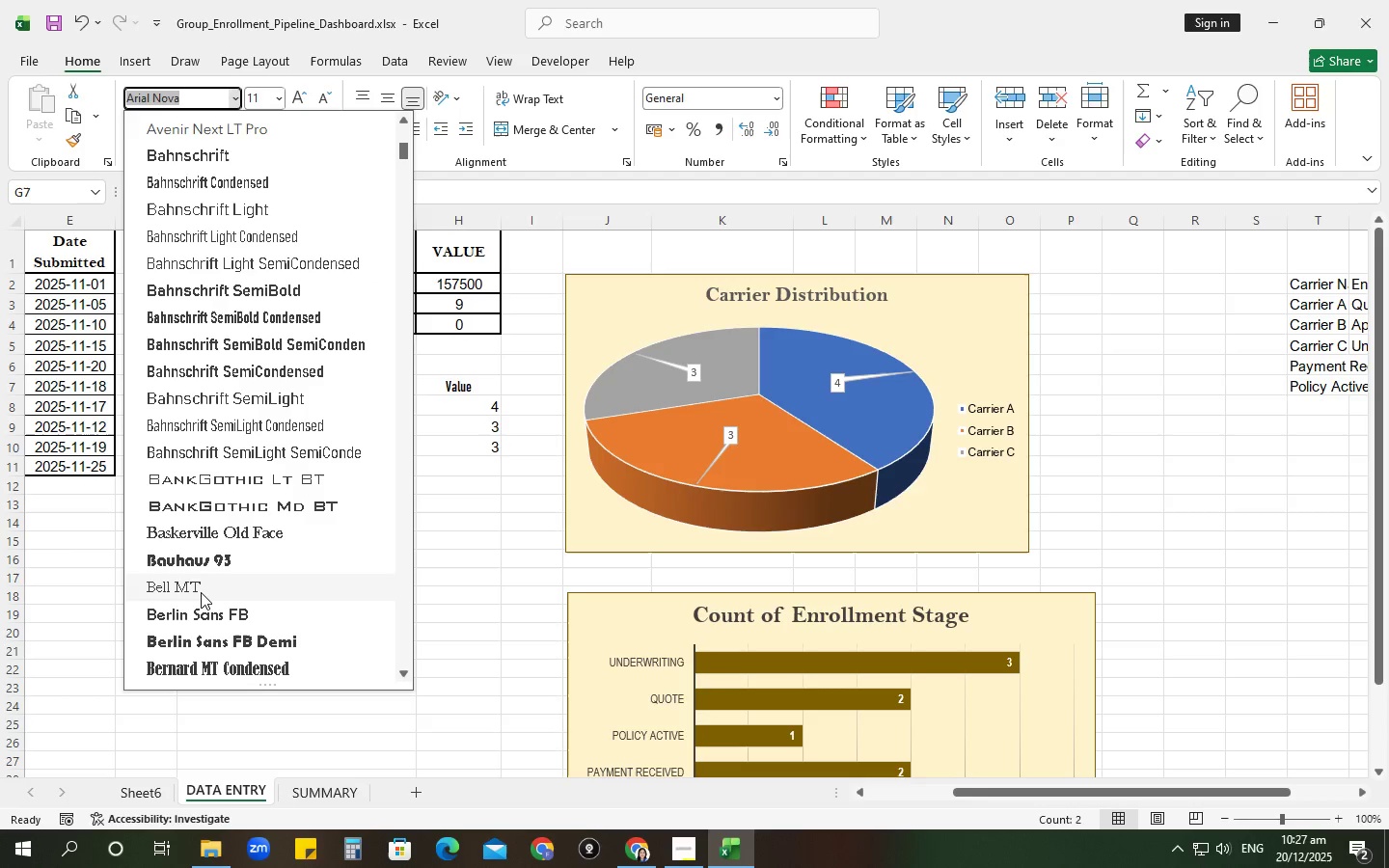 
left_click([201, 592])
 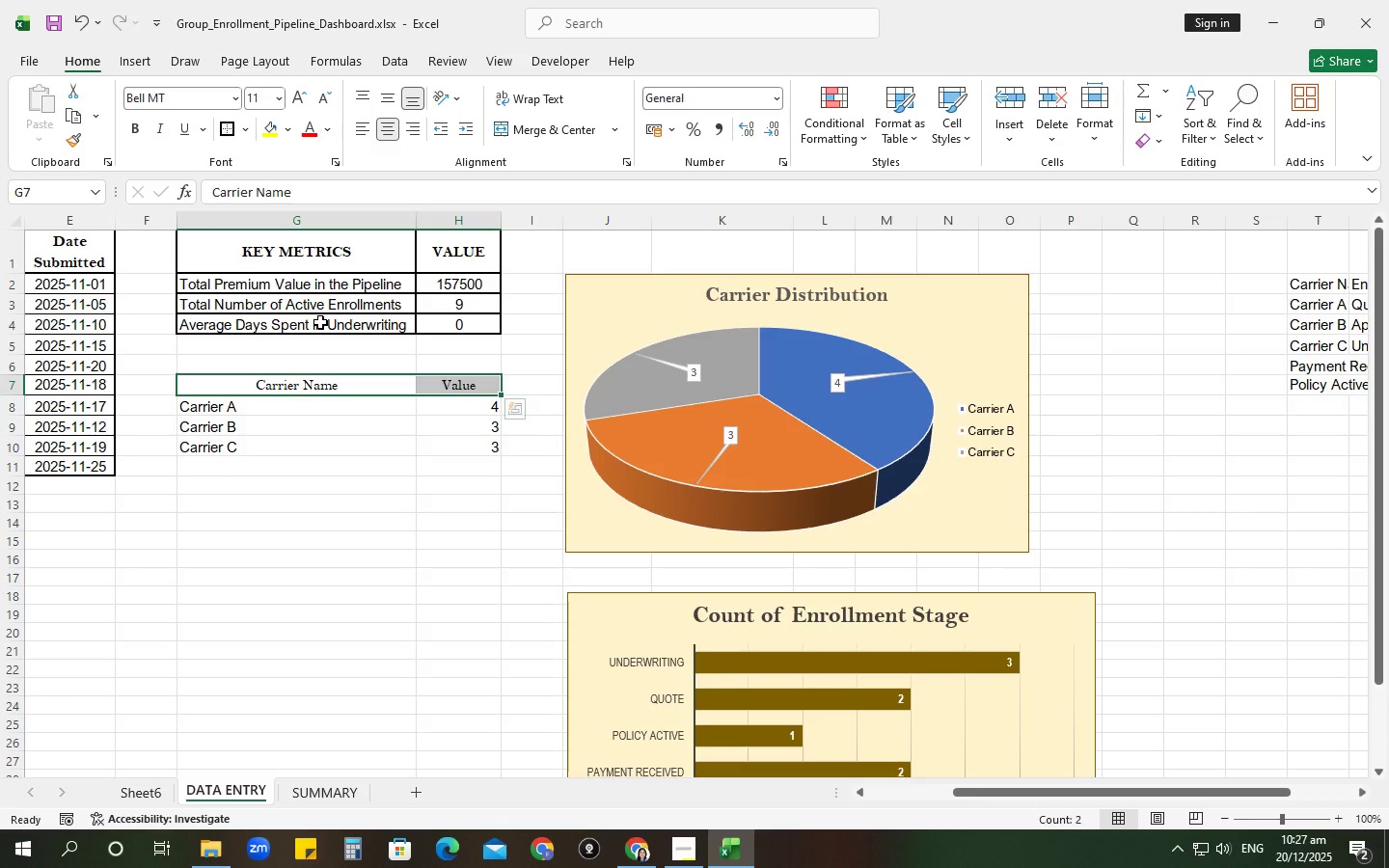 
key(Control+B)
 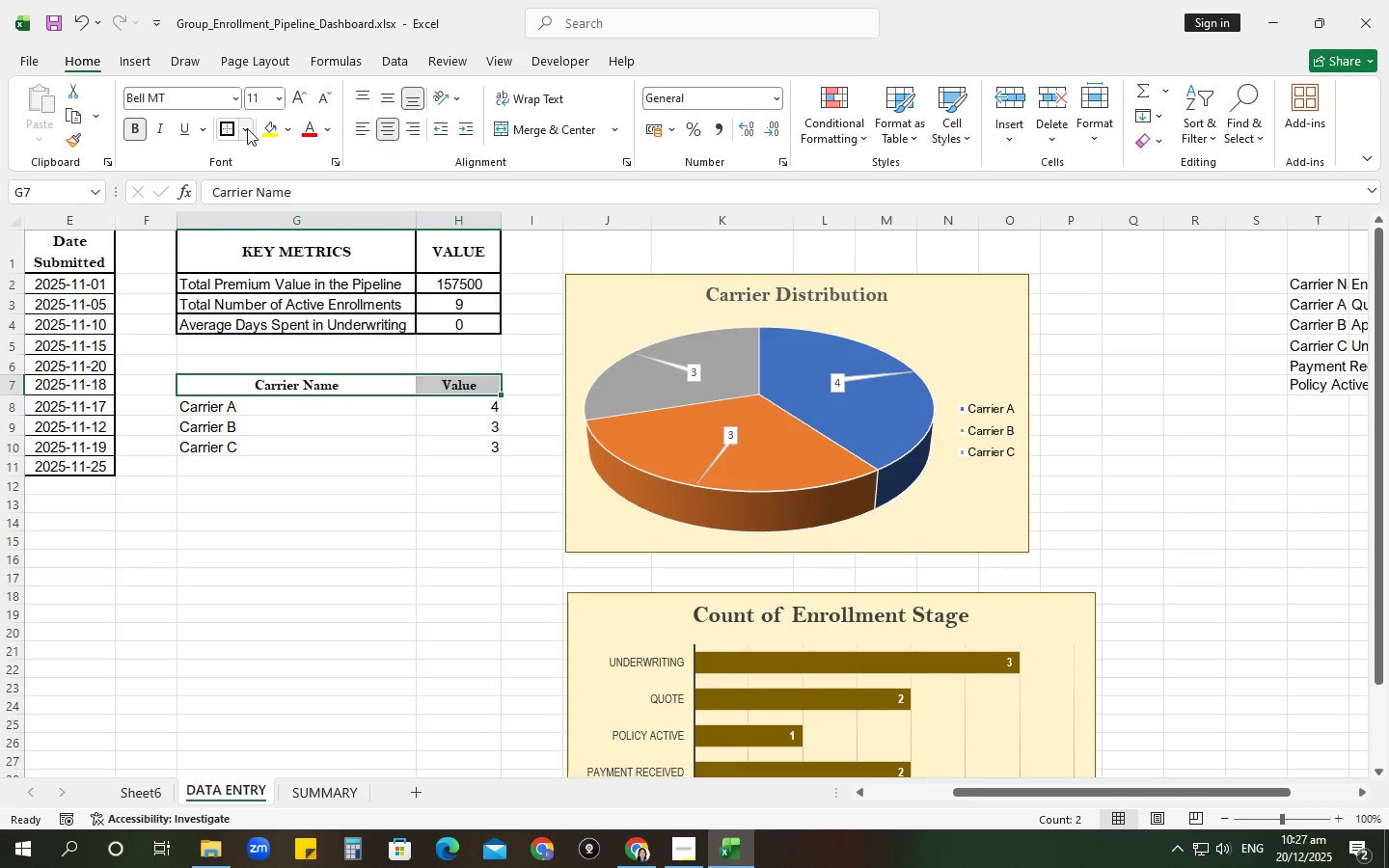 
left_click([305, 103])
 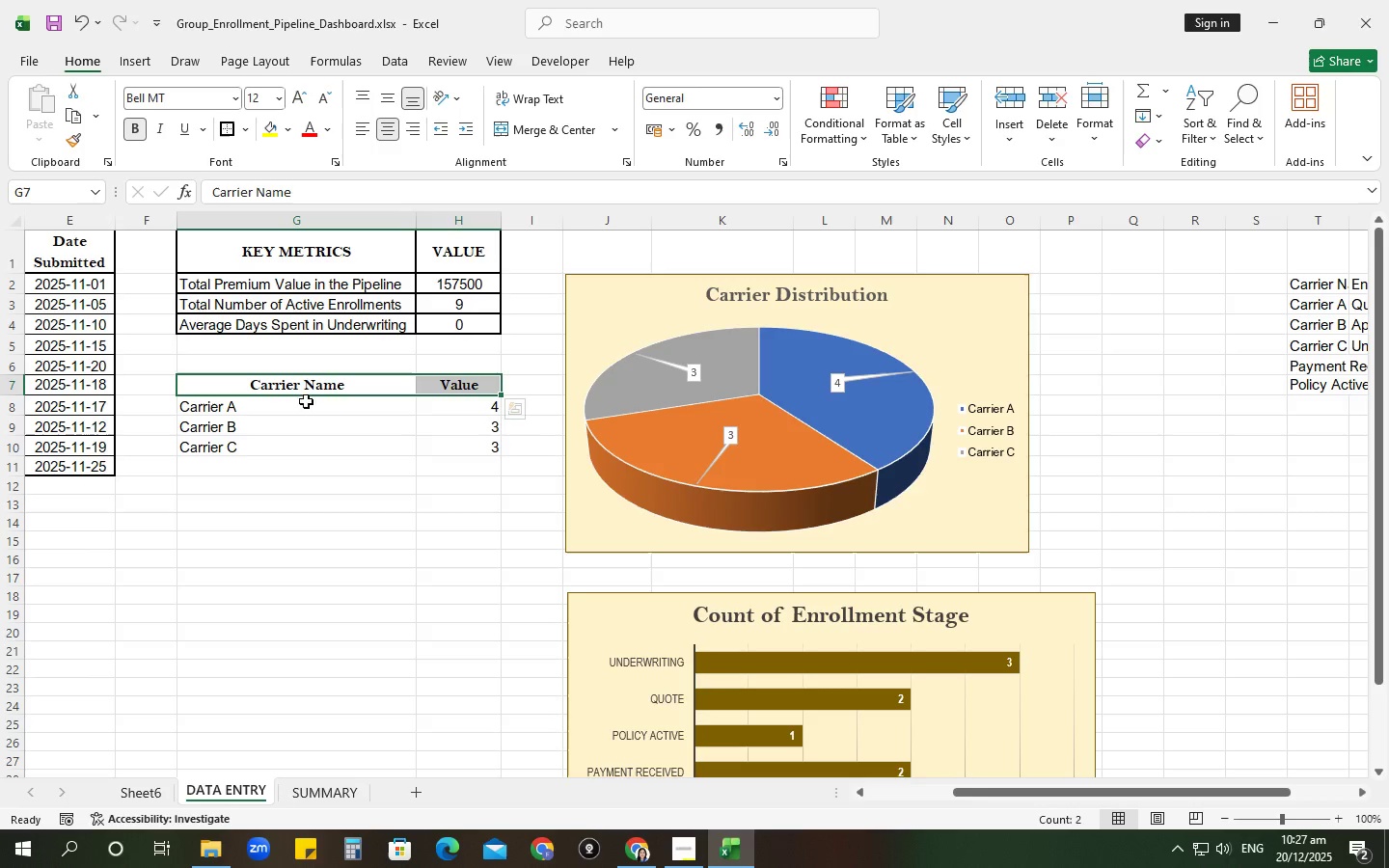 
double_click([304, 379])
 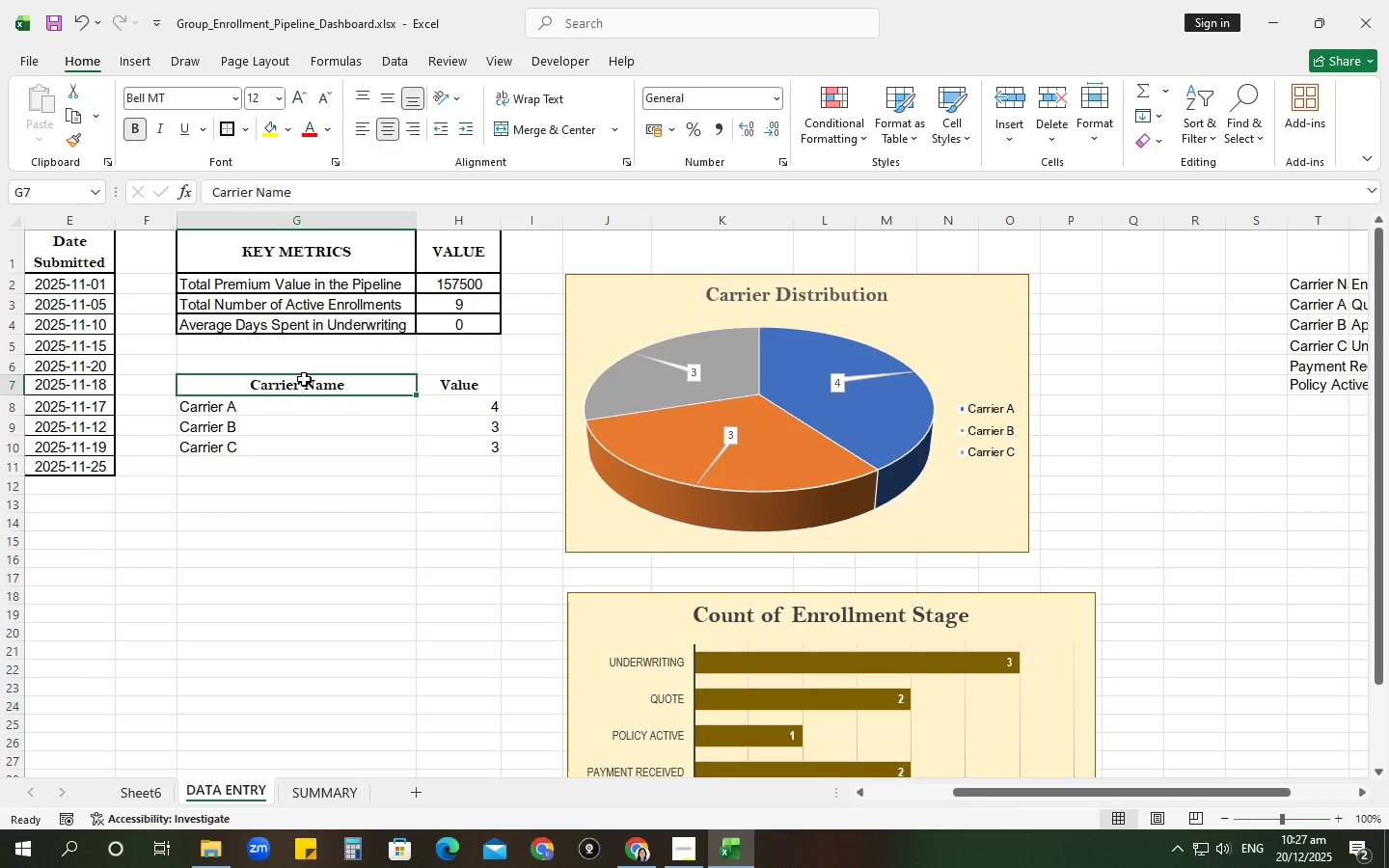 
type(CARRIER NAEM)
key(Backspace)
key(Backspace)
type(ME)
key(Tab)
type(VALUE)
 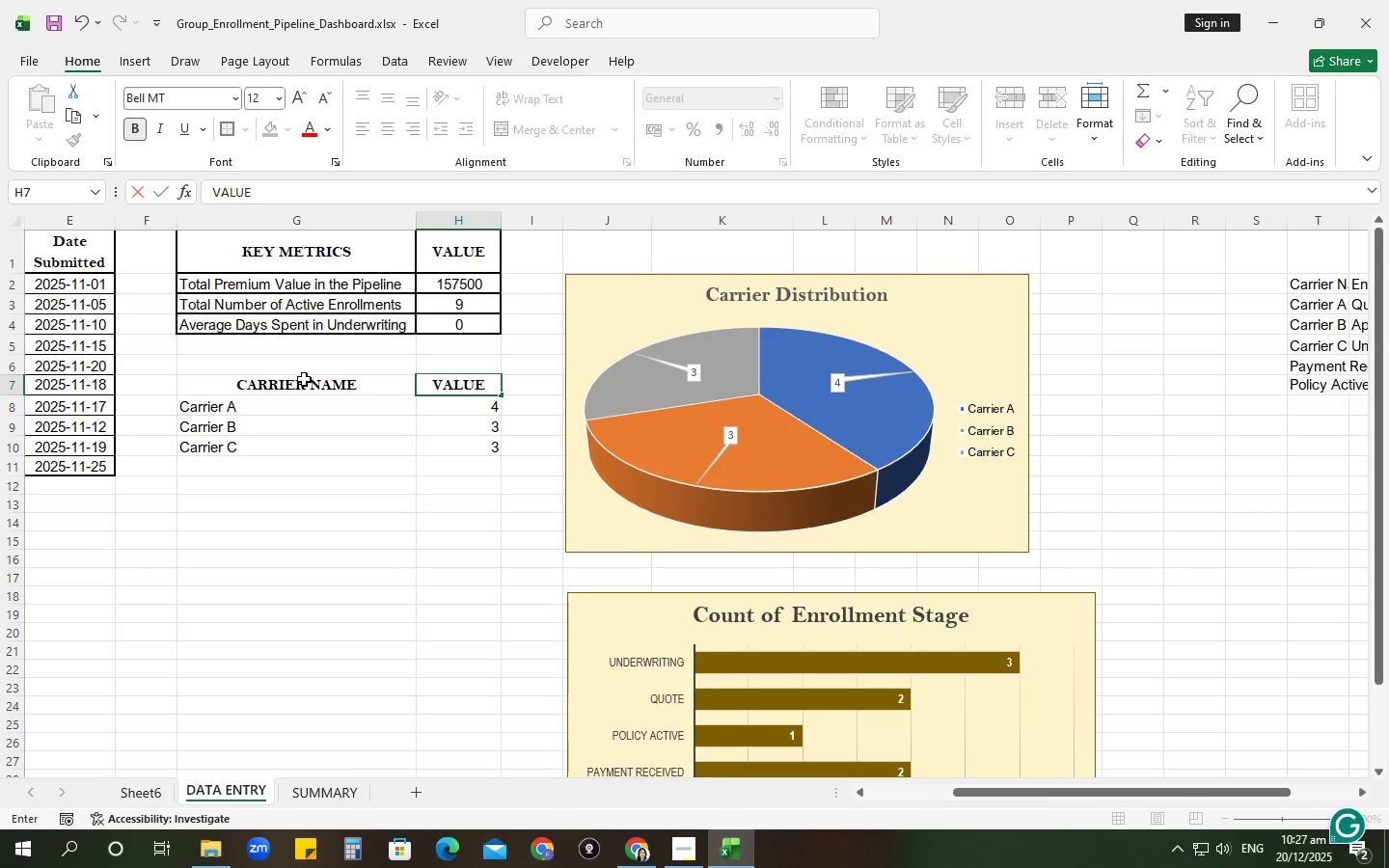 
key(Enter)
 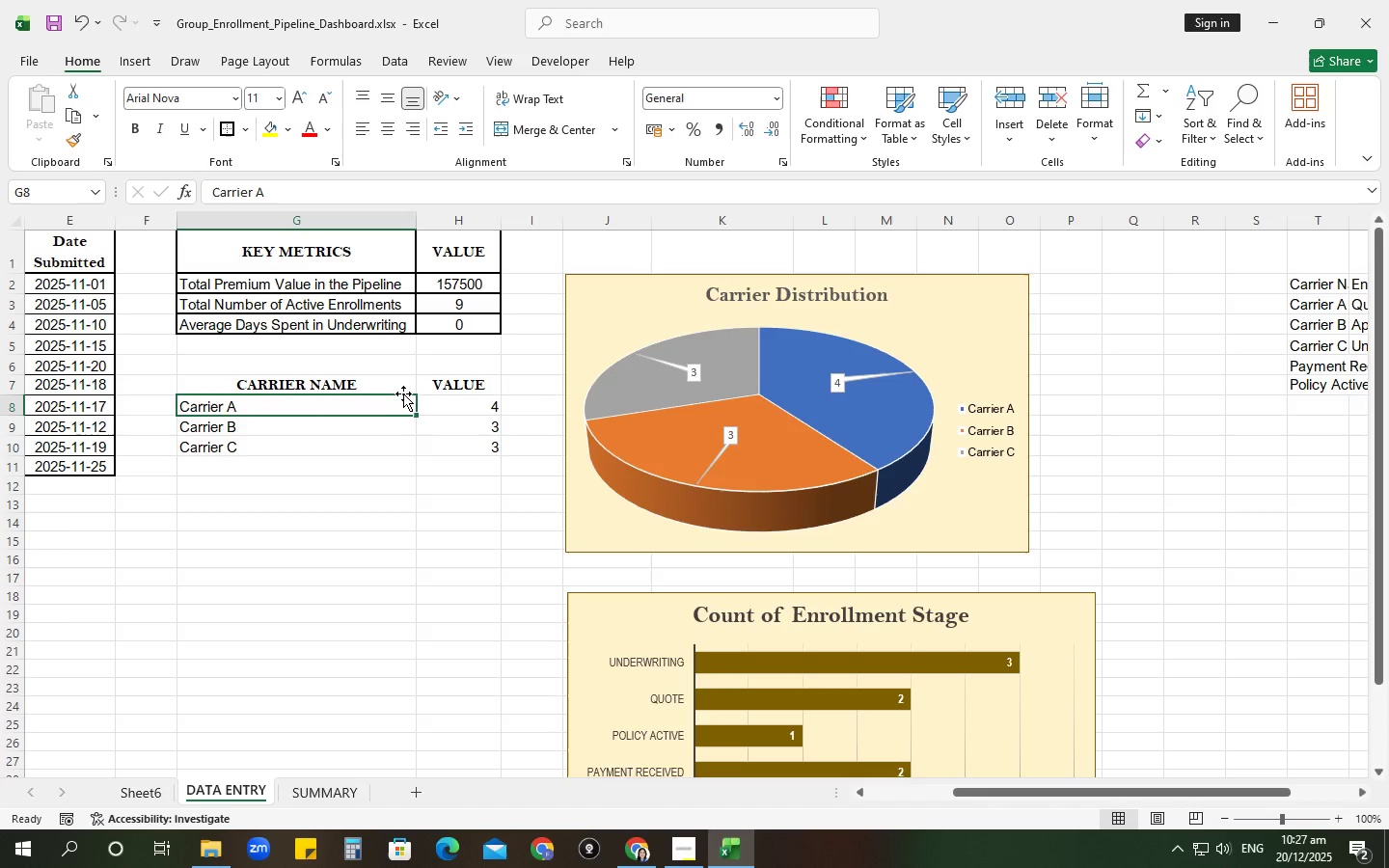 
left_click_drag(start_coordinate=[450, 404], to_coordinate=[462, 443])
 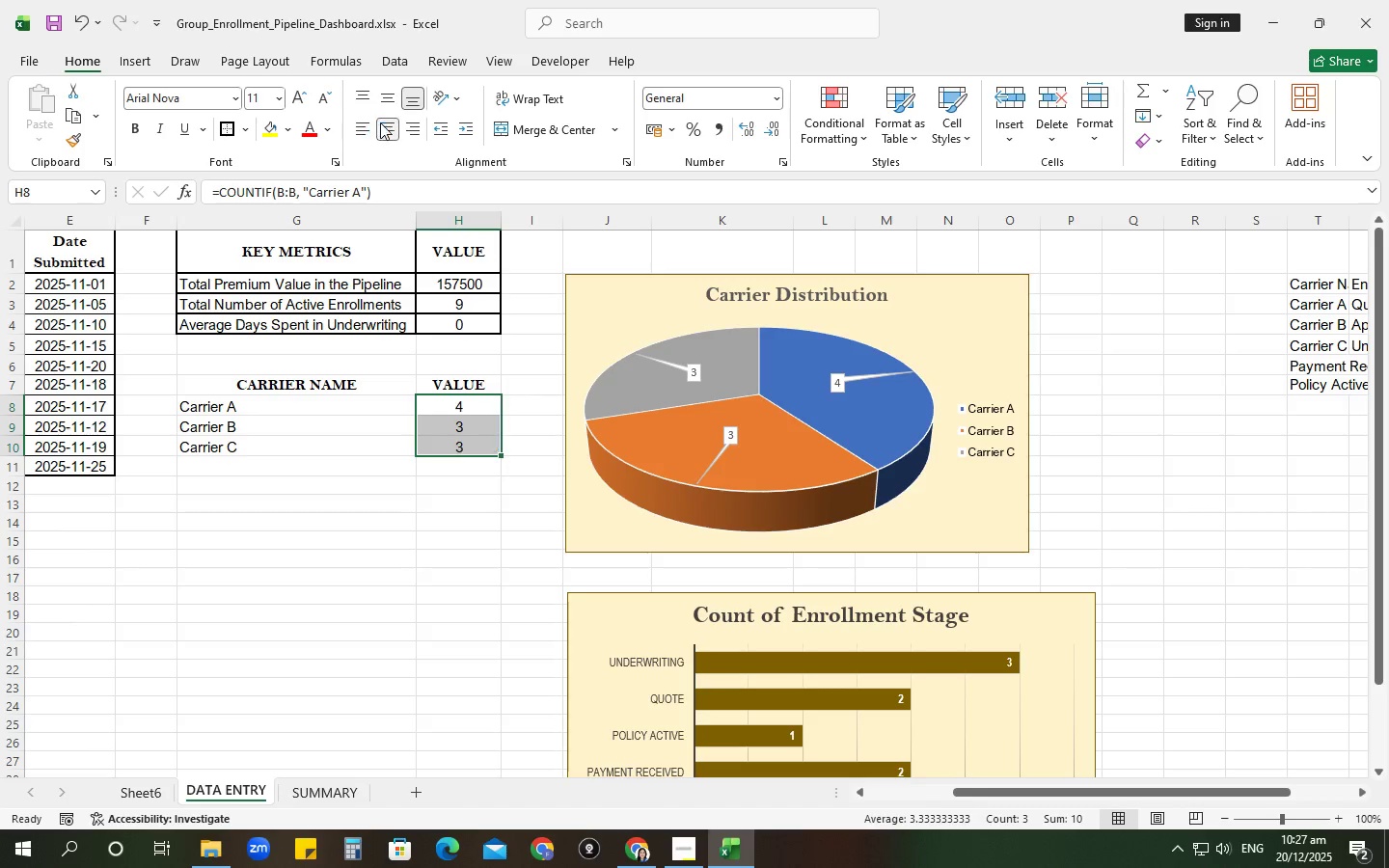 
double_click([383, 99])
 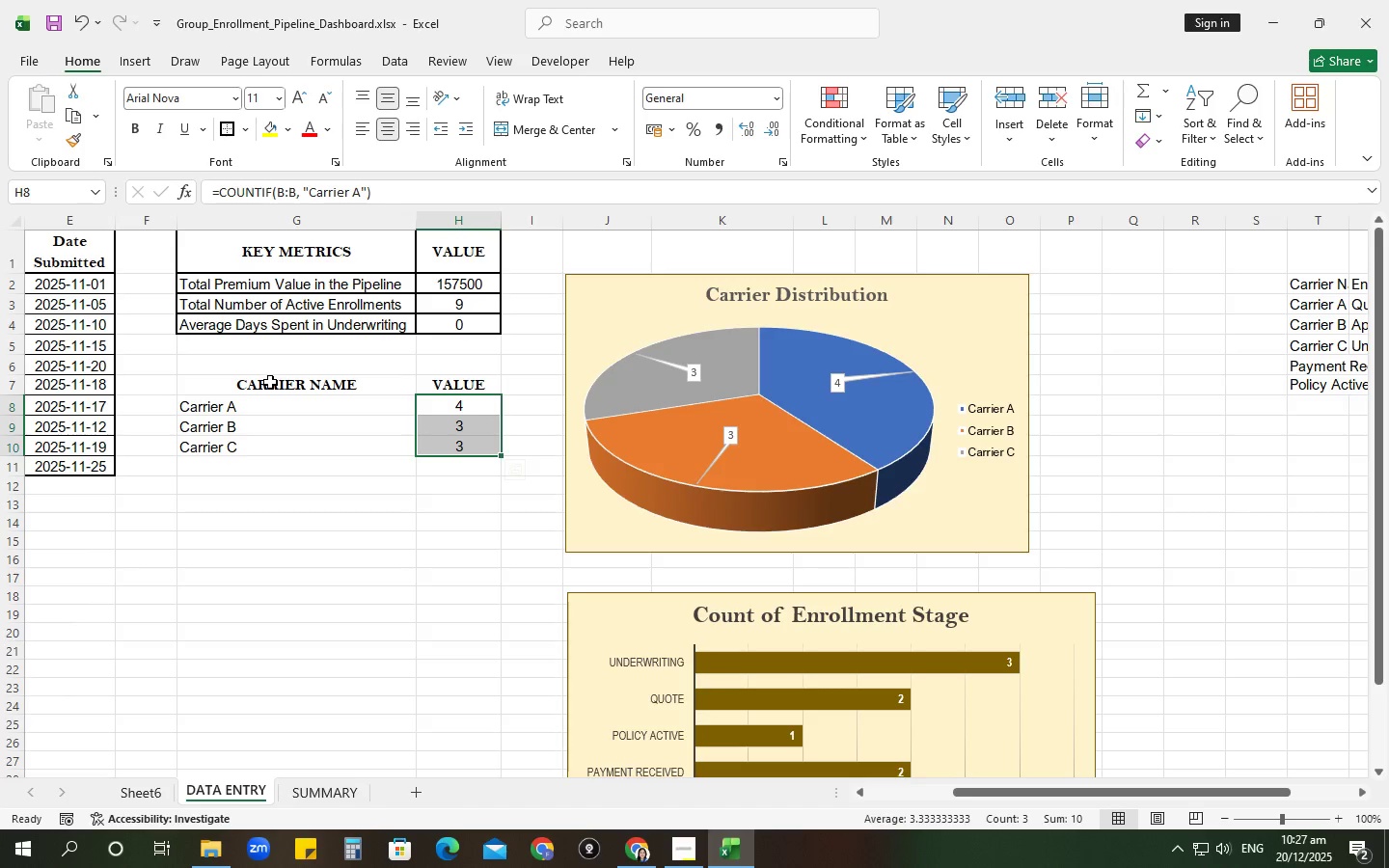 
left_click_drag(start_coordinate=[270, 382], to_coordinate=[489, 442])
 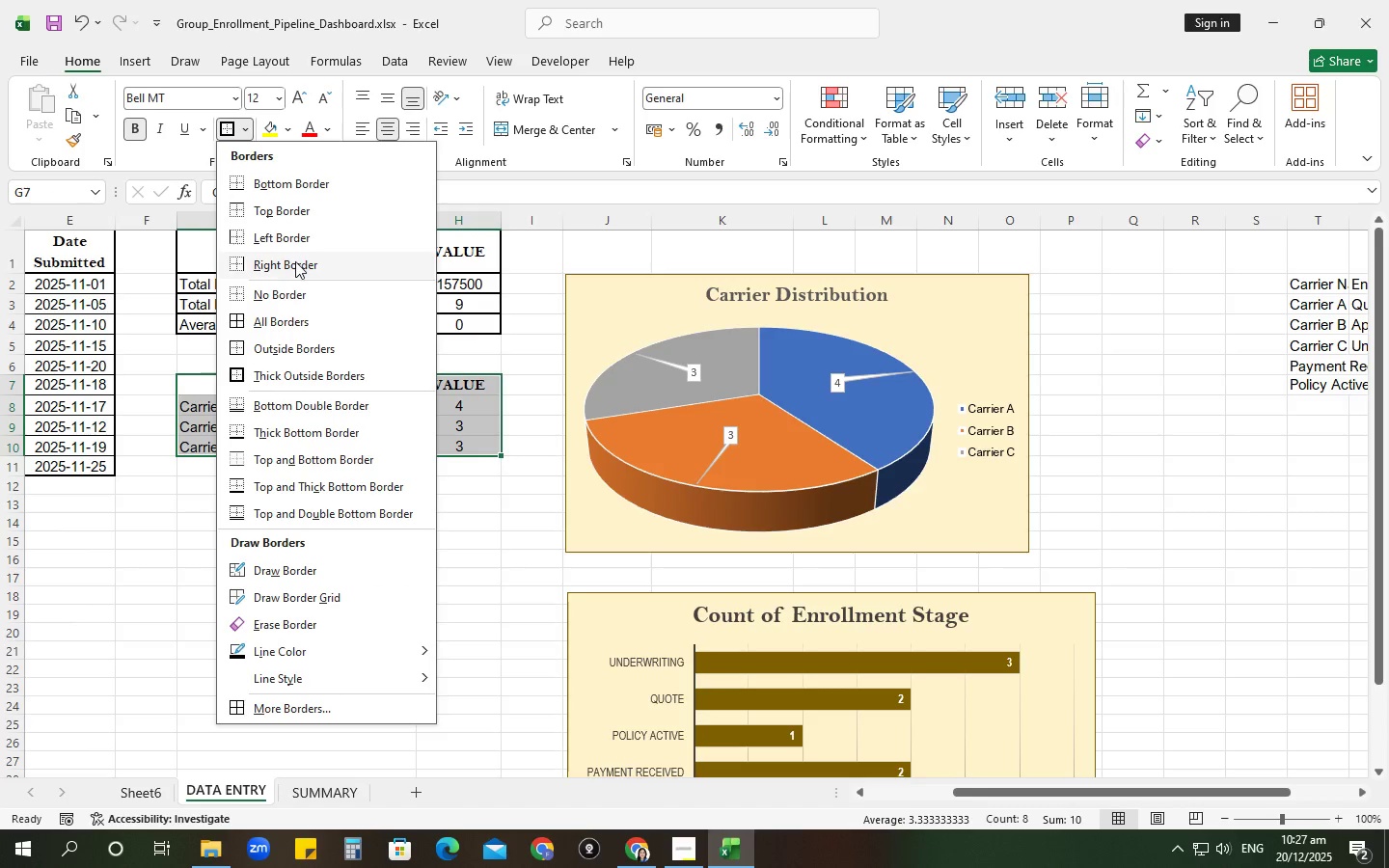 
double_click([314, 475])
 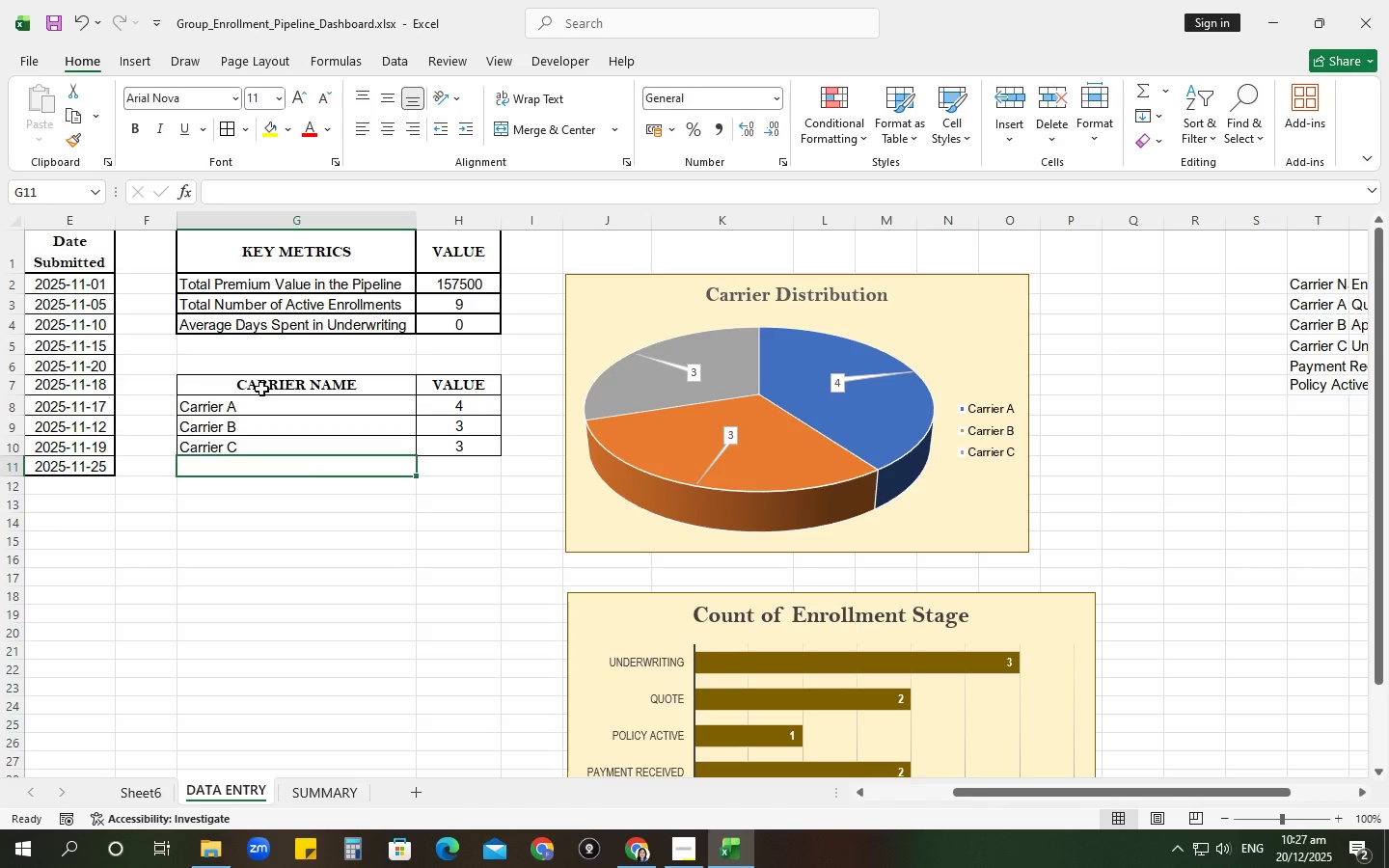 
left_click_drag(start_coordinate=[261, 381], to_coordinate=[448, 454])
 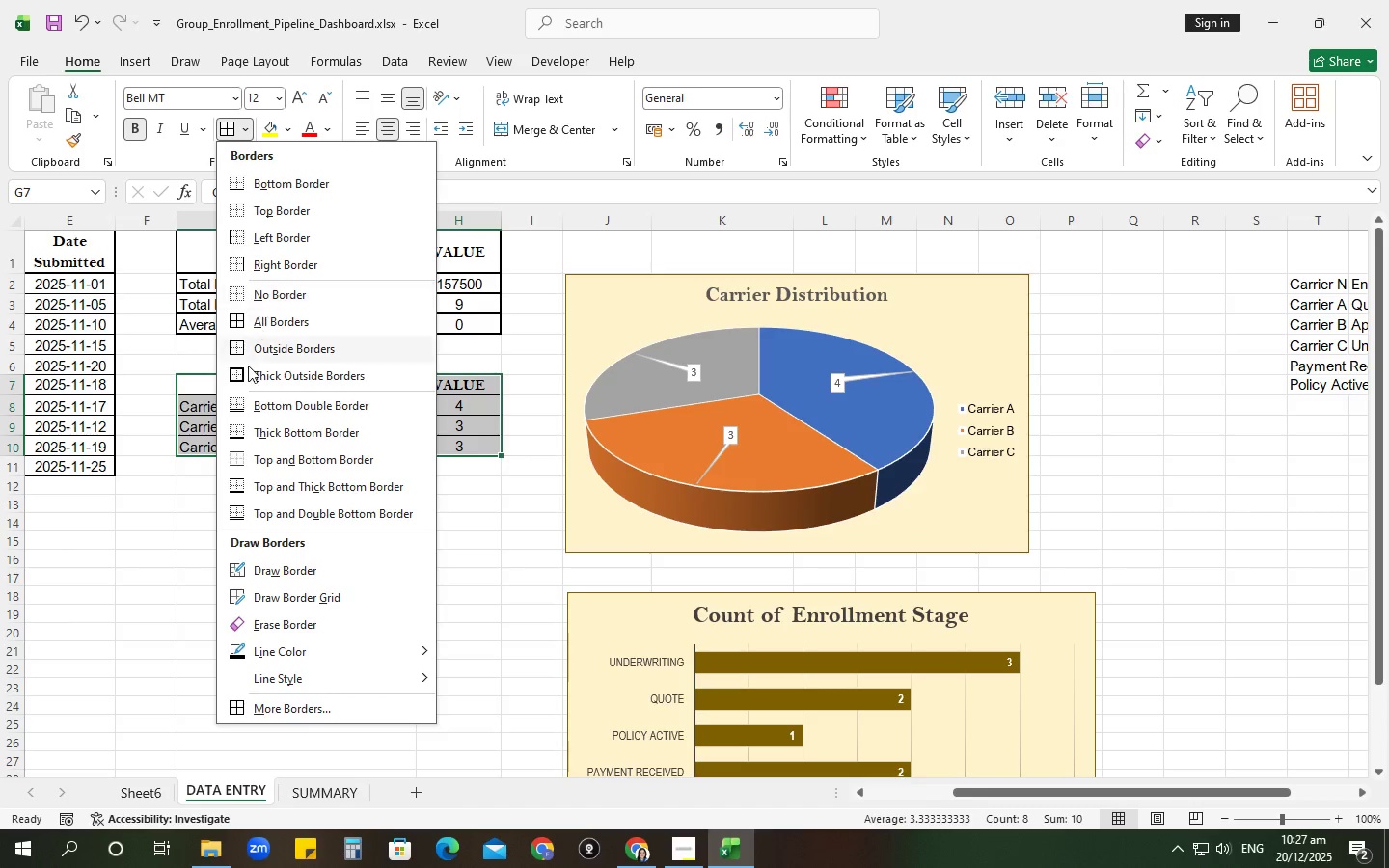 
left_click([247, 371])
 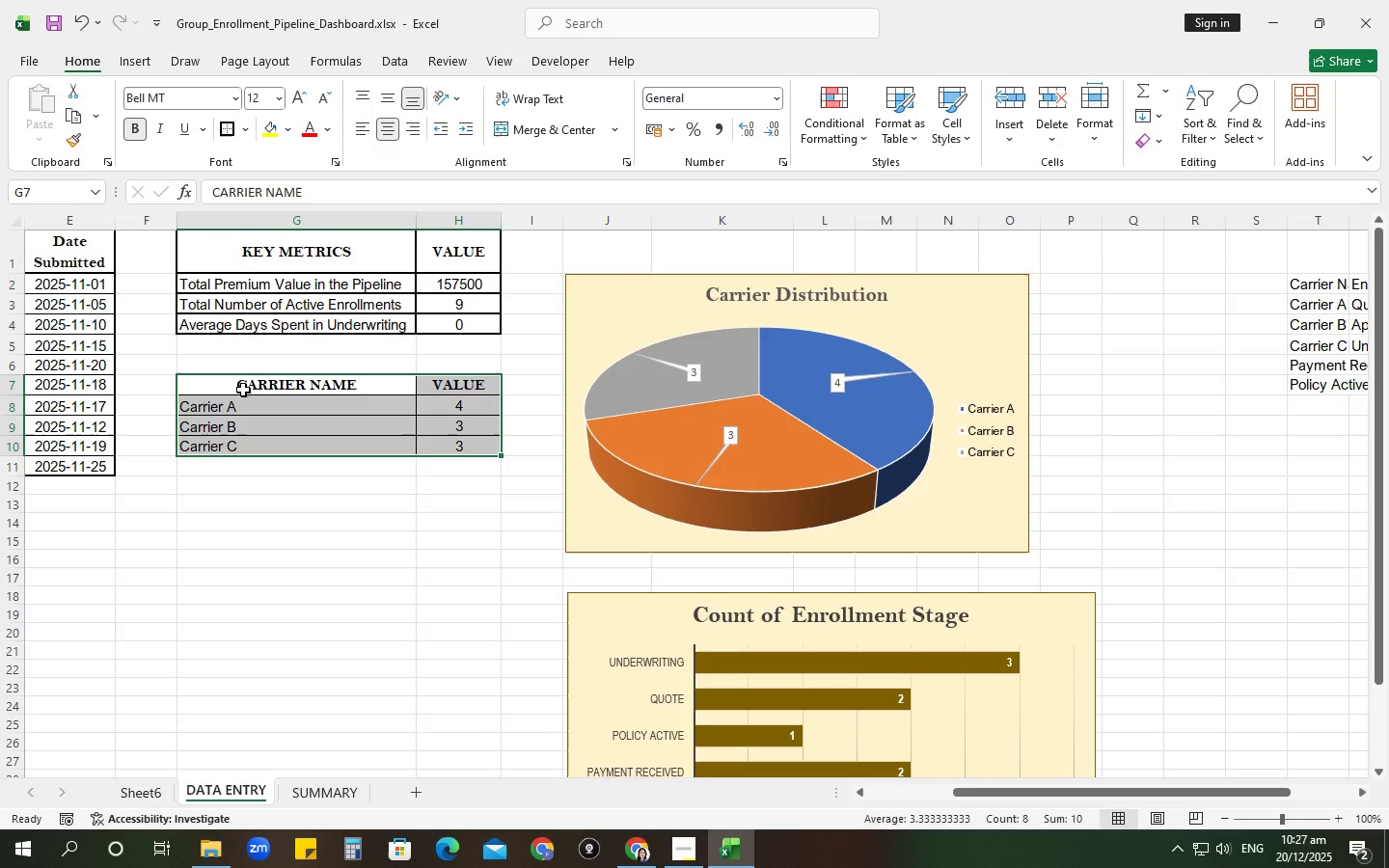 
left_click_drag(start_coordinate=[243, 390], to_coordinate=[265, 437])
 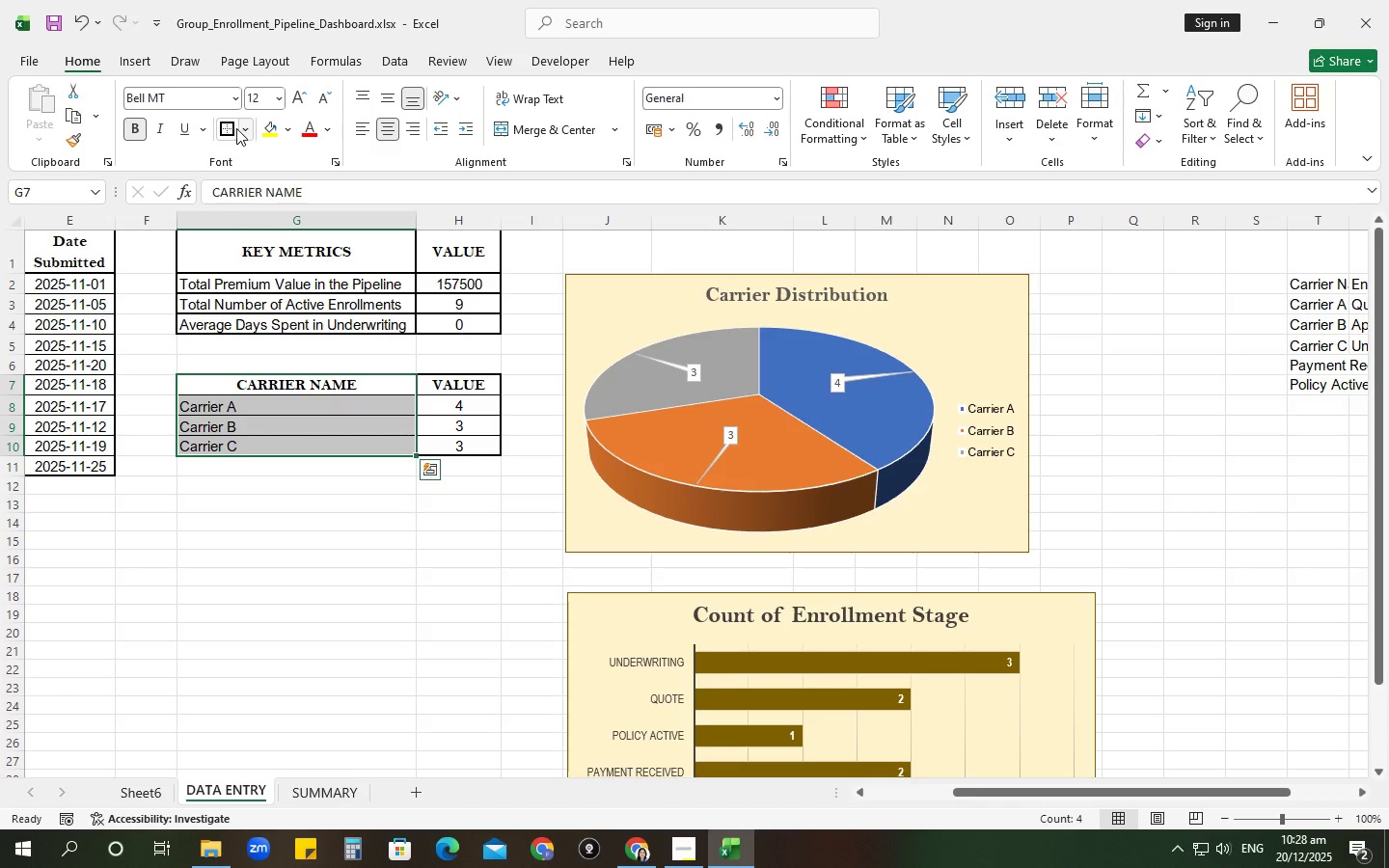 
left_click([232, 128])
 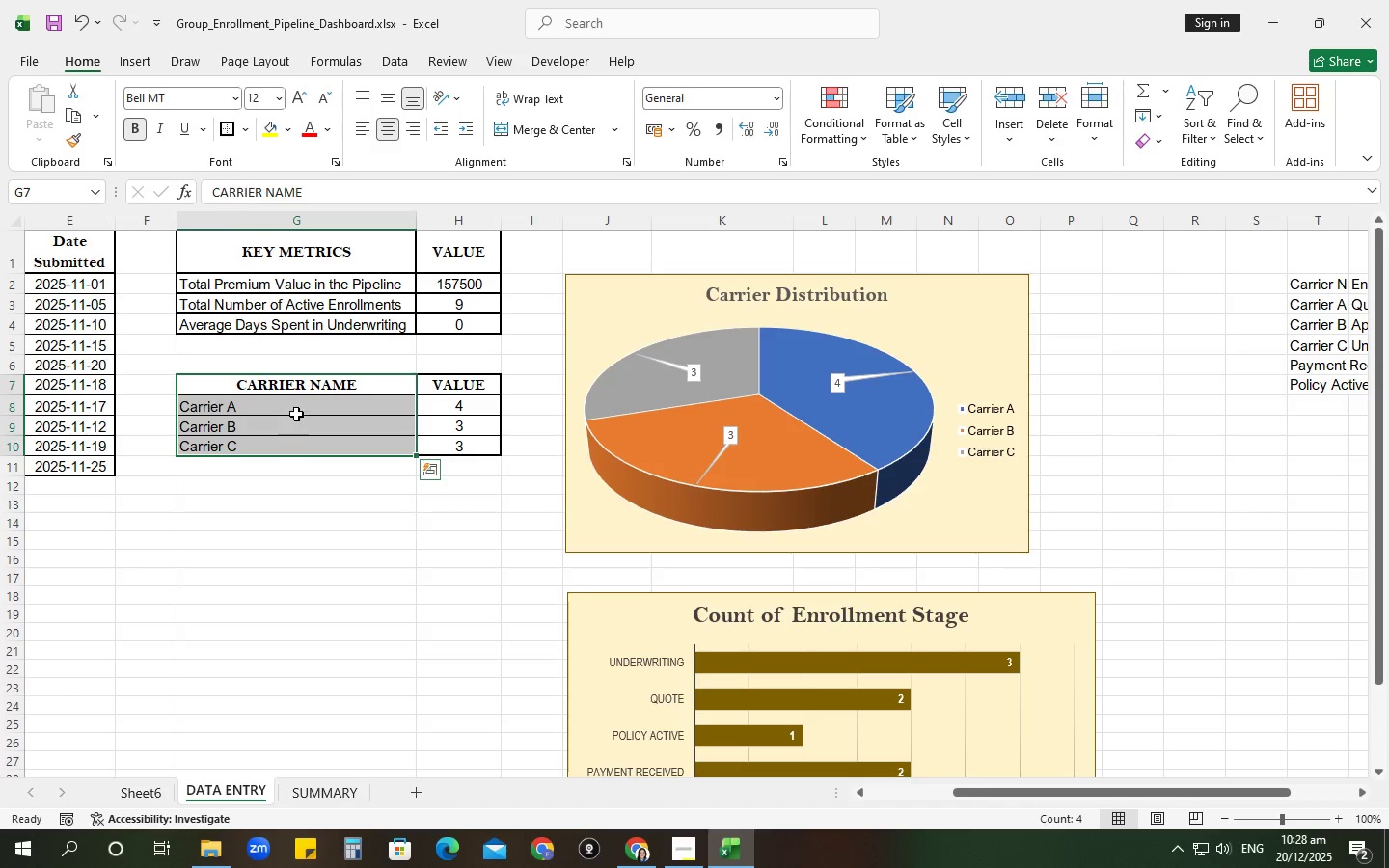 
left_click_drag(start_coordinate=[292, 408], to_coordinate=[474, 414])
 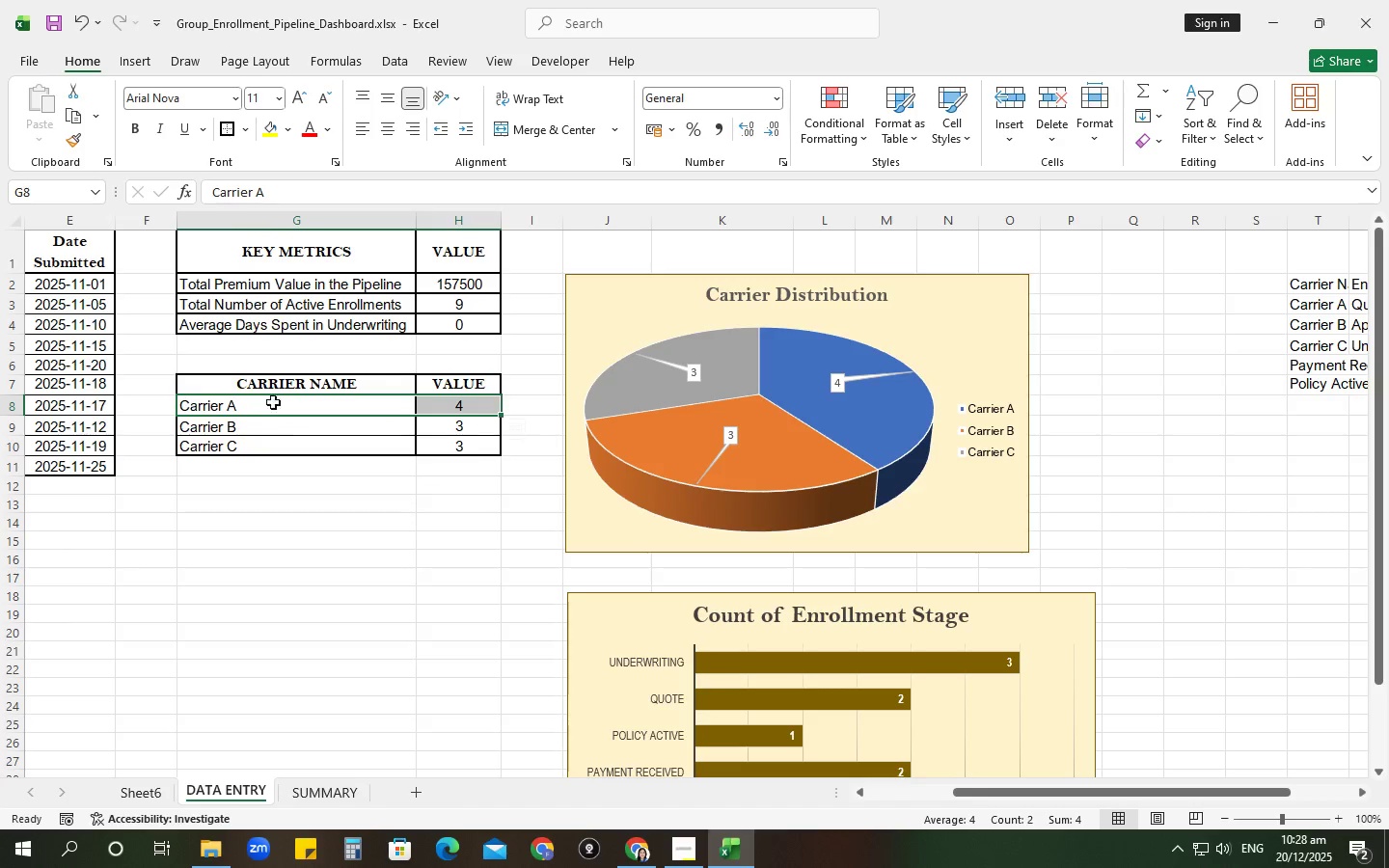 
left_click_drag(start_coordinate=[279, 421], to_coordinate=[450, 425])
 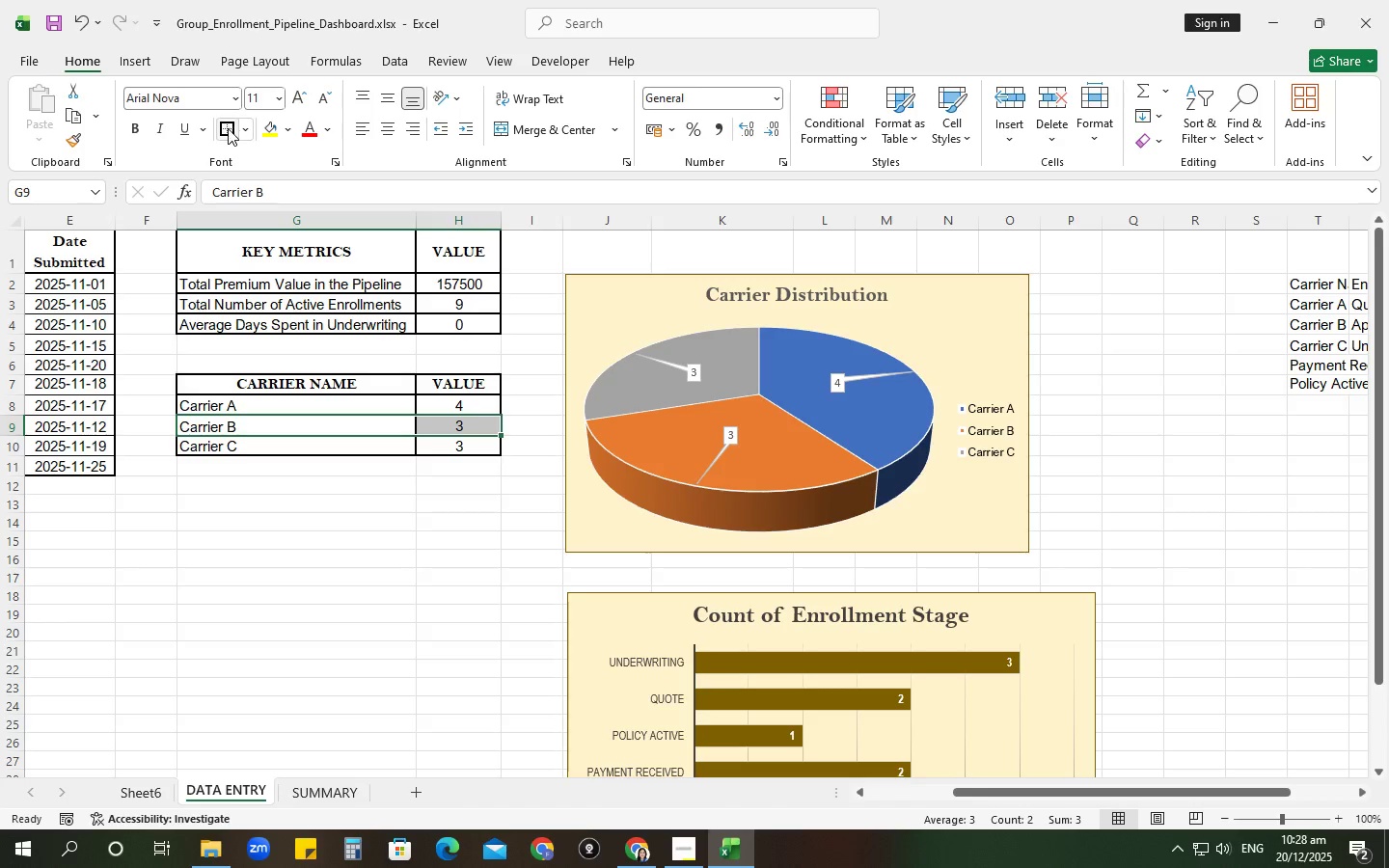 
left_click_drag(start_coordinate=[228, 128], to_coordinate=[231, 134])
 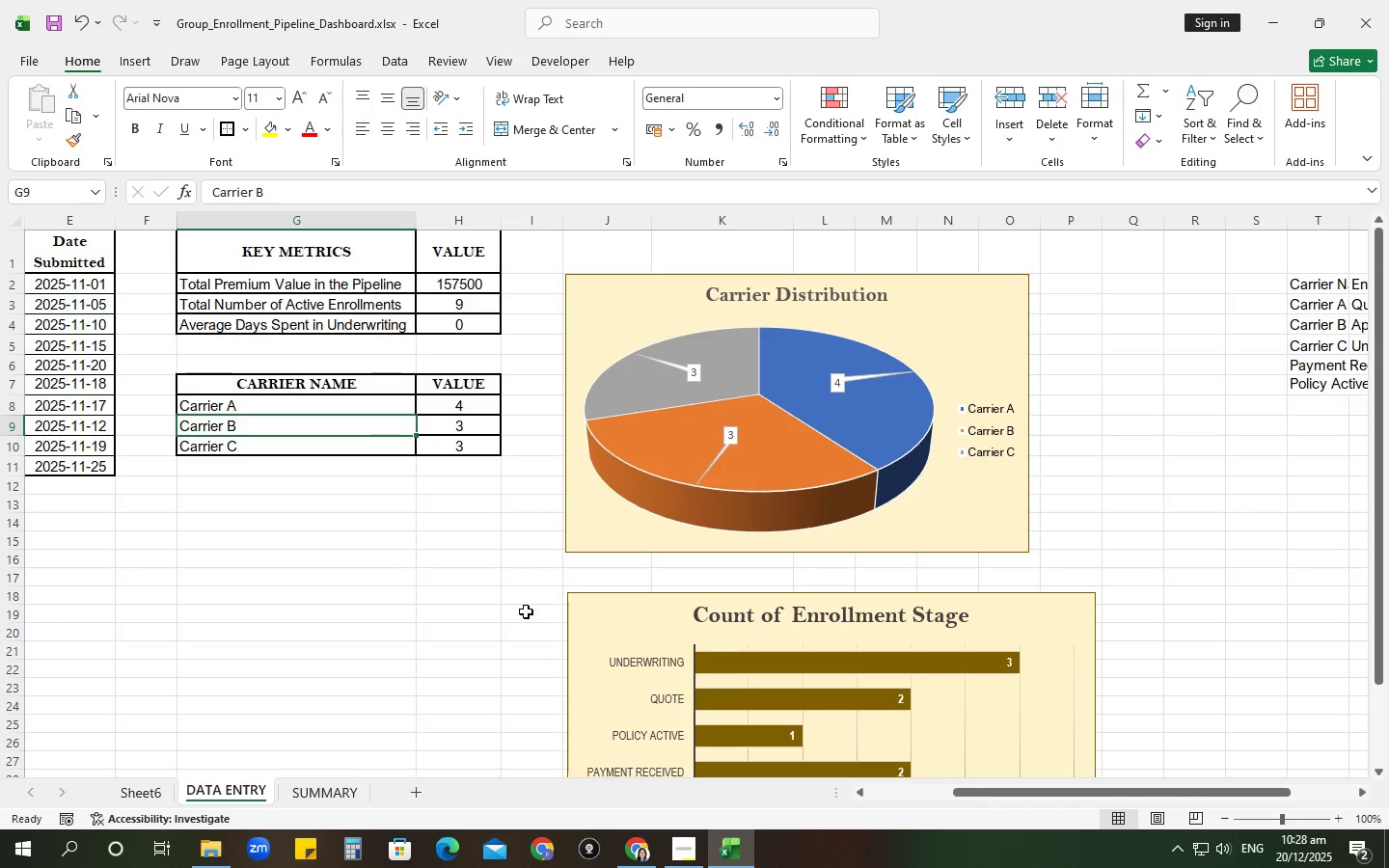 
key(Control+S)
 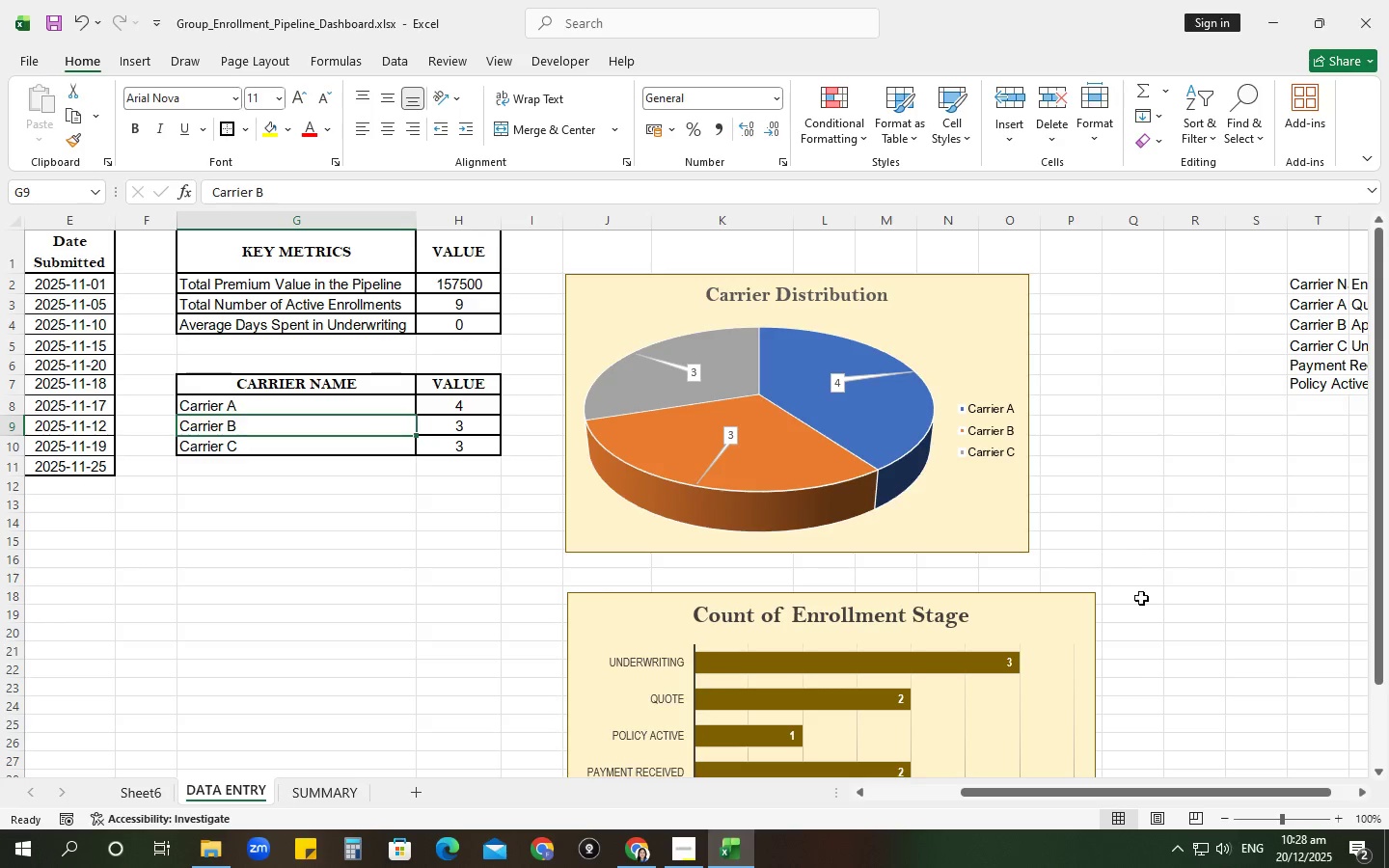 
scroll: coordinate [1172, 676], scroll_direction: down, amount: 3.0
 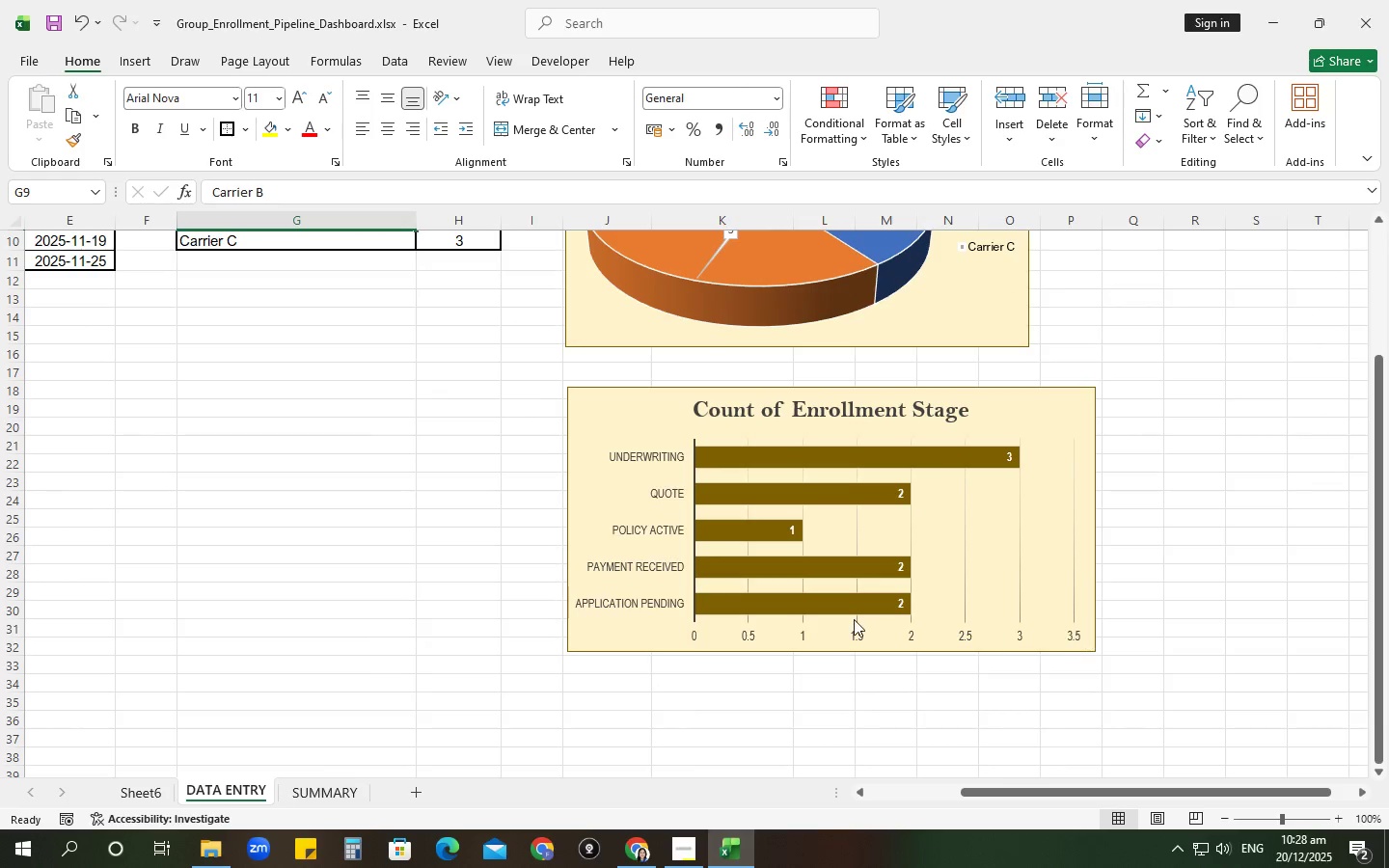 
scroll: coordinate [854, 619], scroll_direction: up, amount: 1.0
 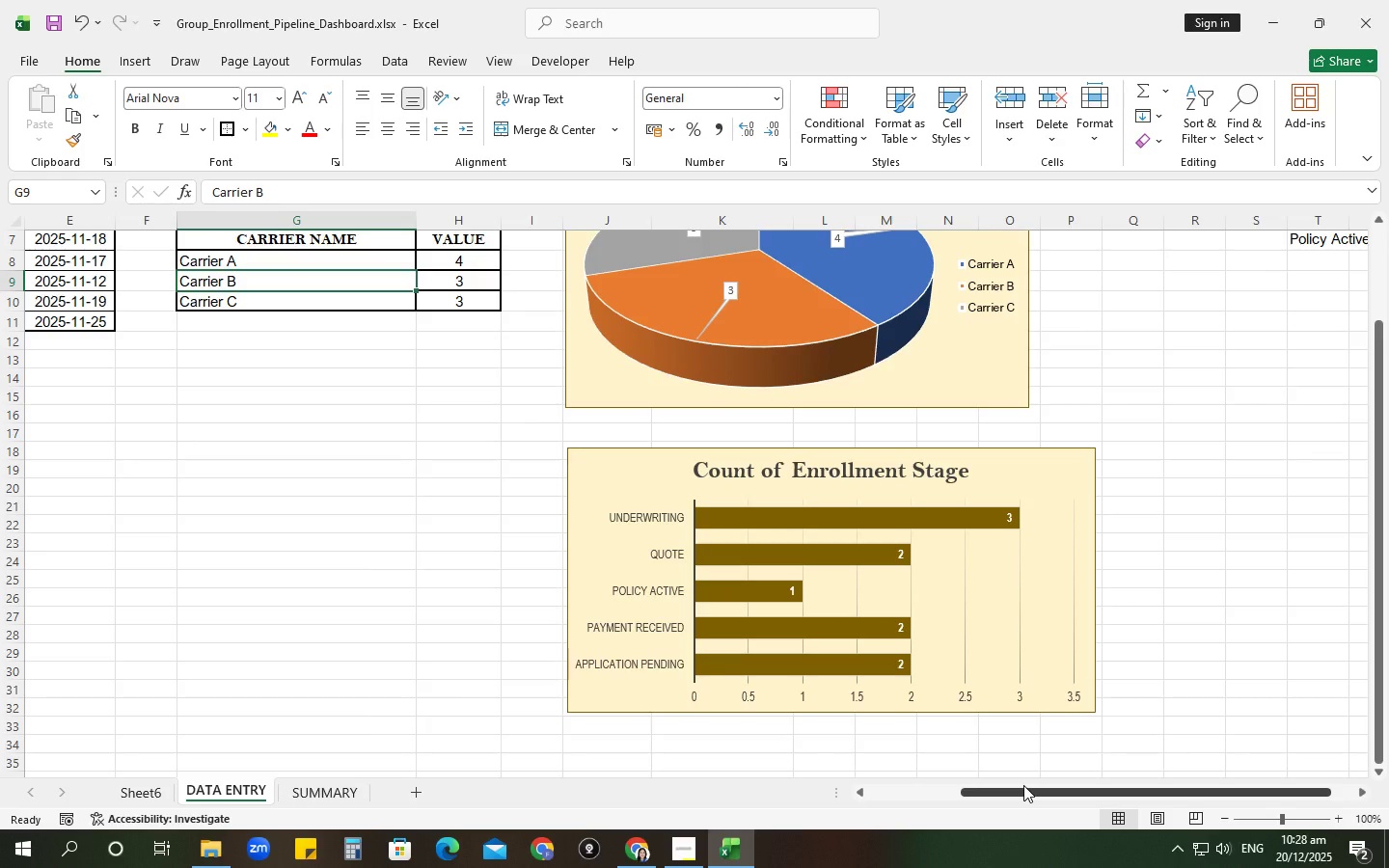 
left_click_drag(start_coordinate=[1023, 785], to_coordinate=[989, 783])
 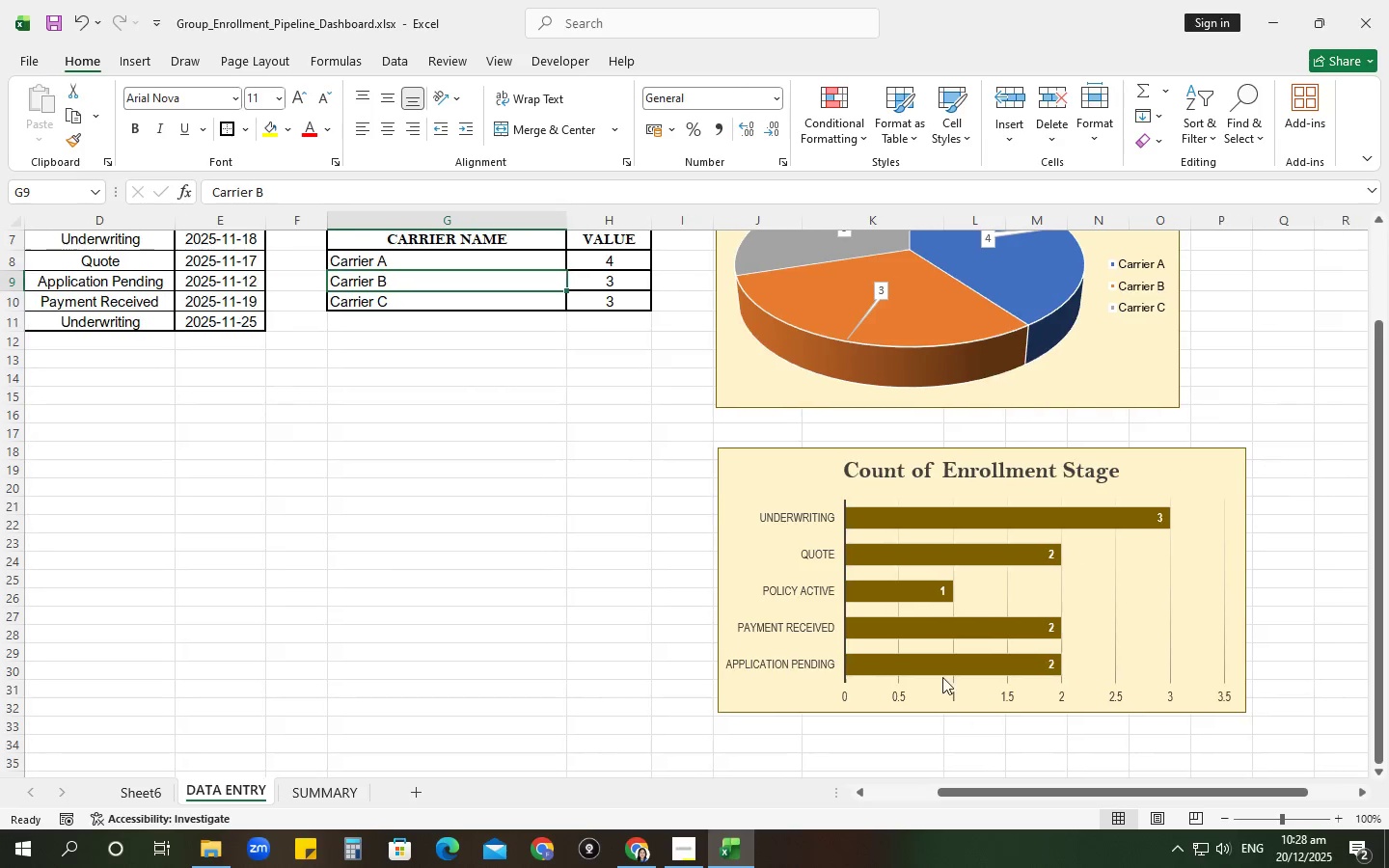 
scroll: coordinate [942, 675], scroll_direction: up, amount: 4.0
 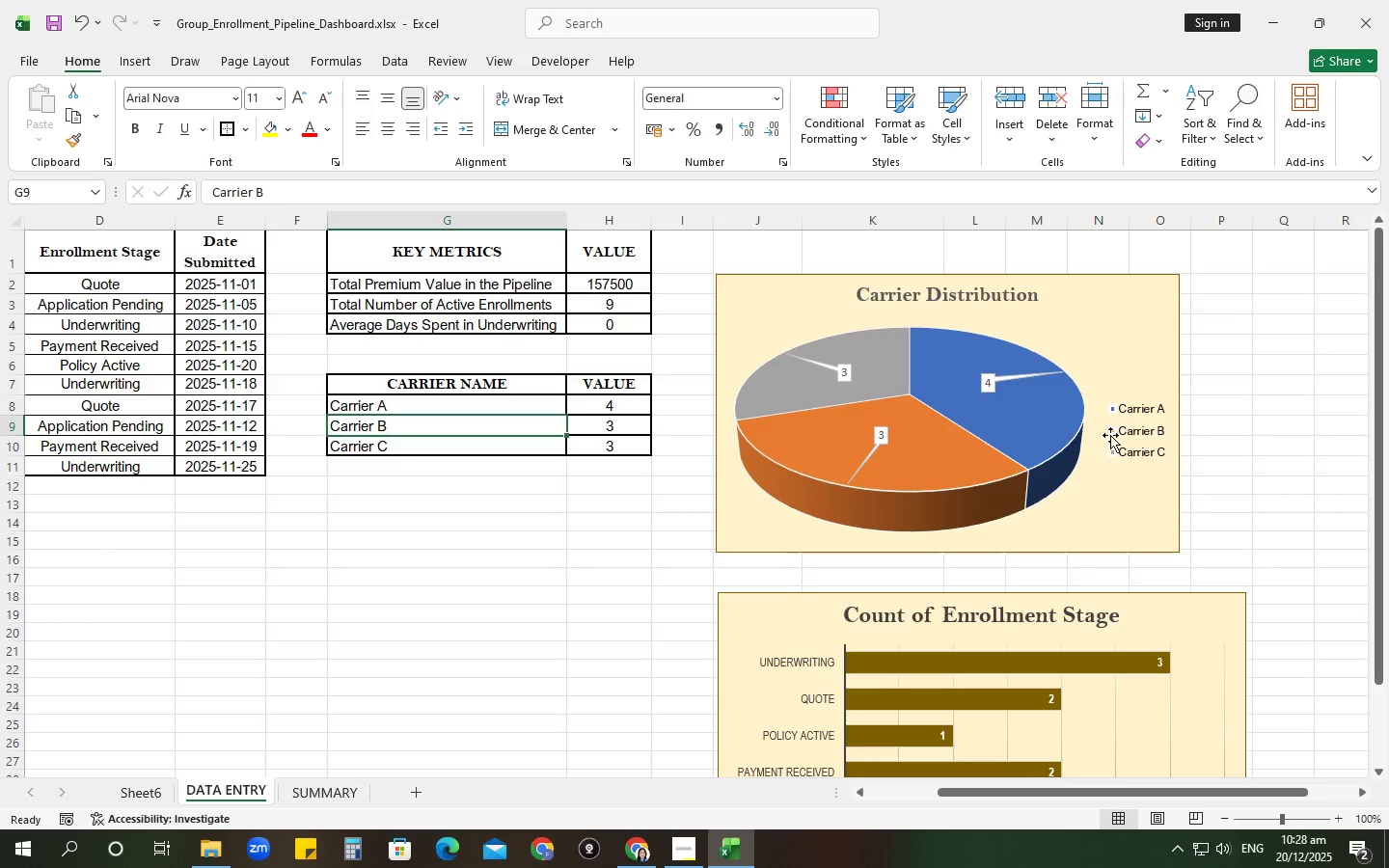 
left_click([996, 385])
 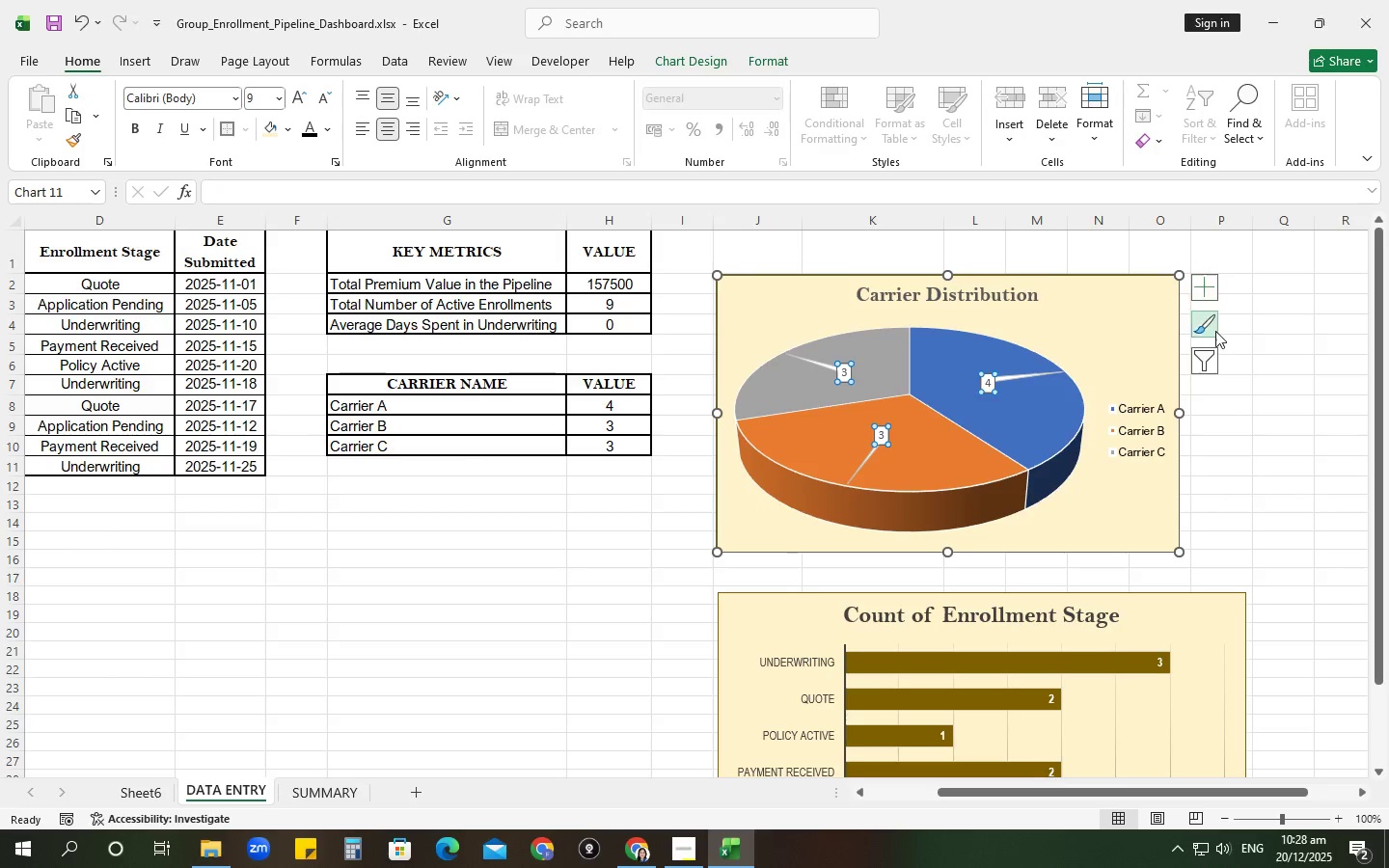 
left_click([1213, 290])
 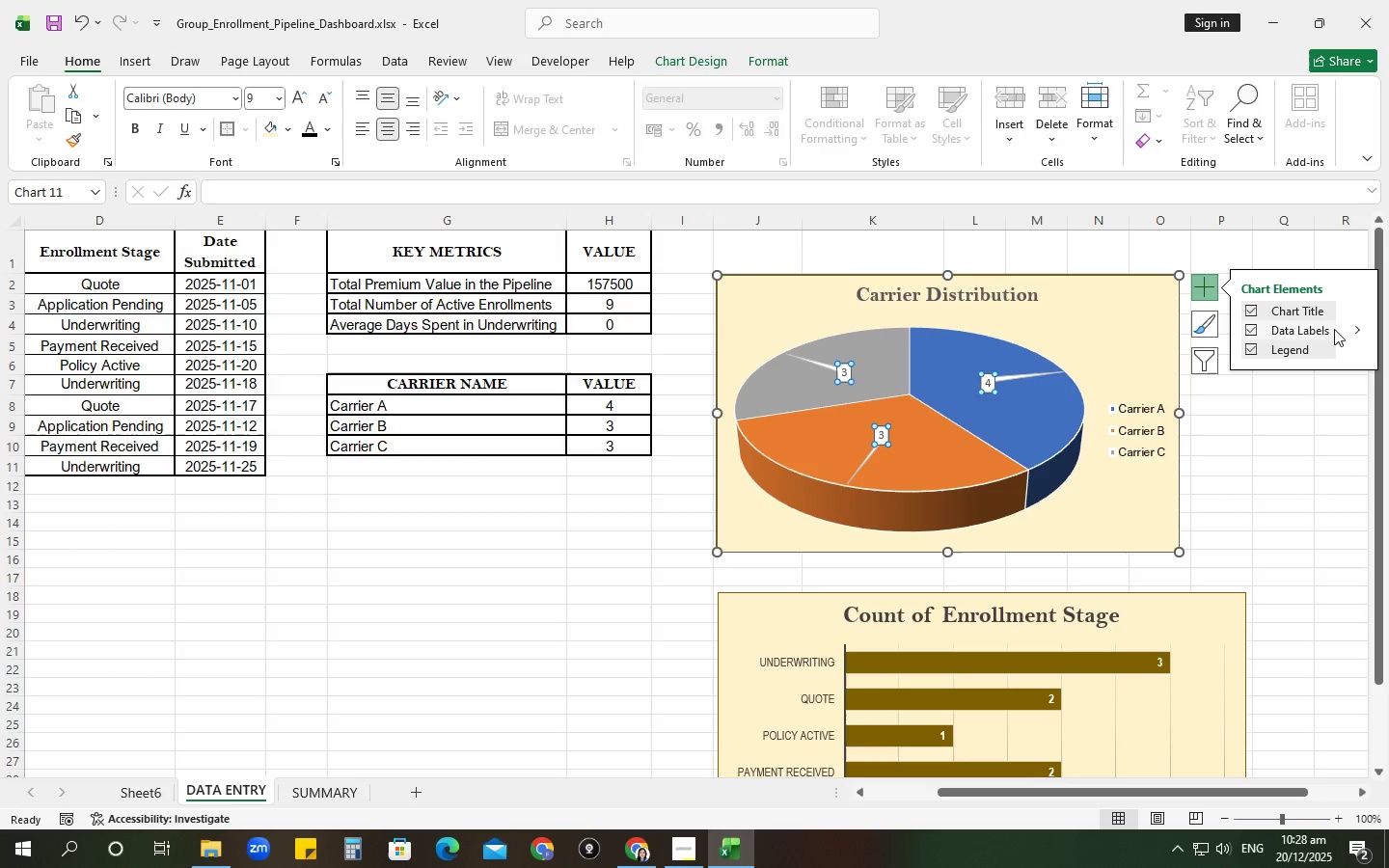 
left_click([1349, 328])
 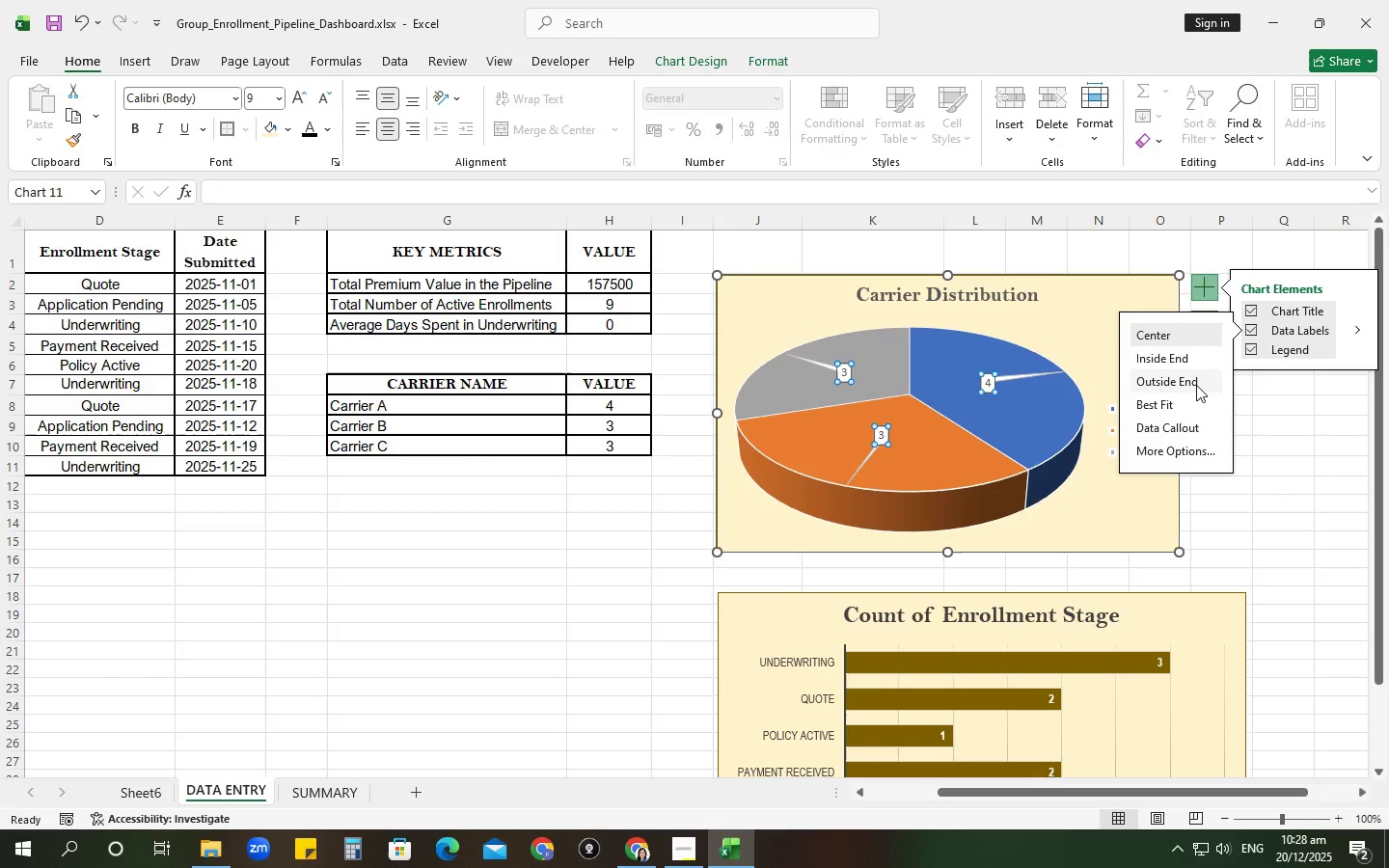 
left_click([1177, 453])
 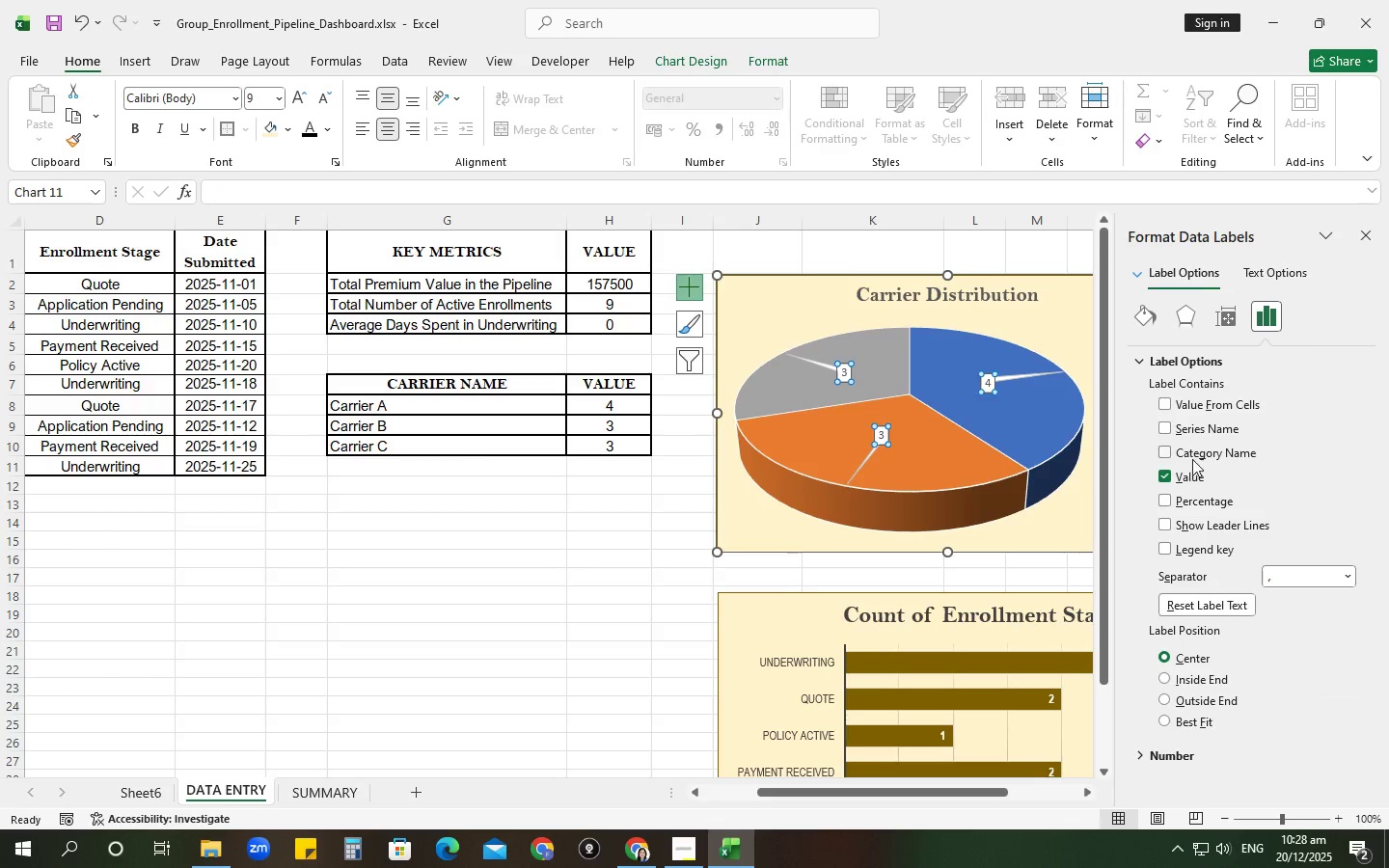 
left_click([1165, 448])
 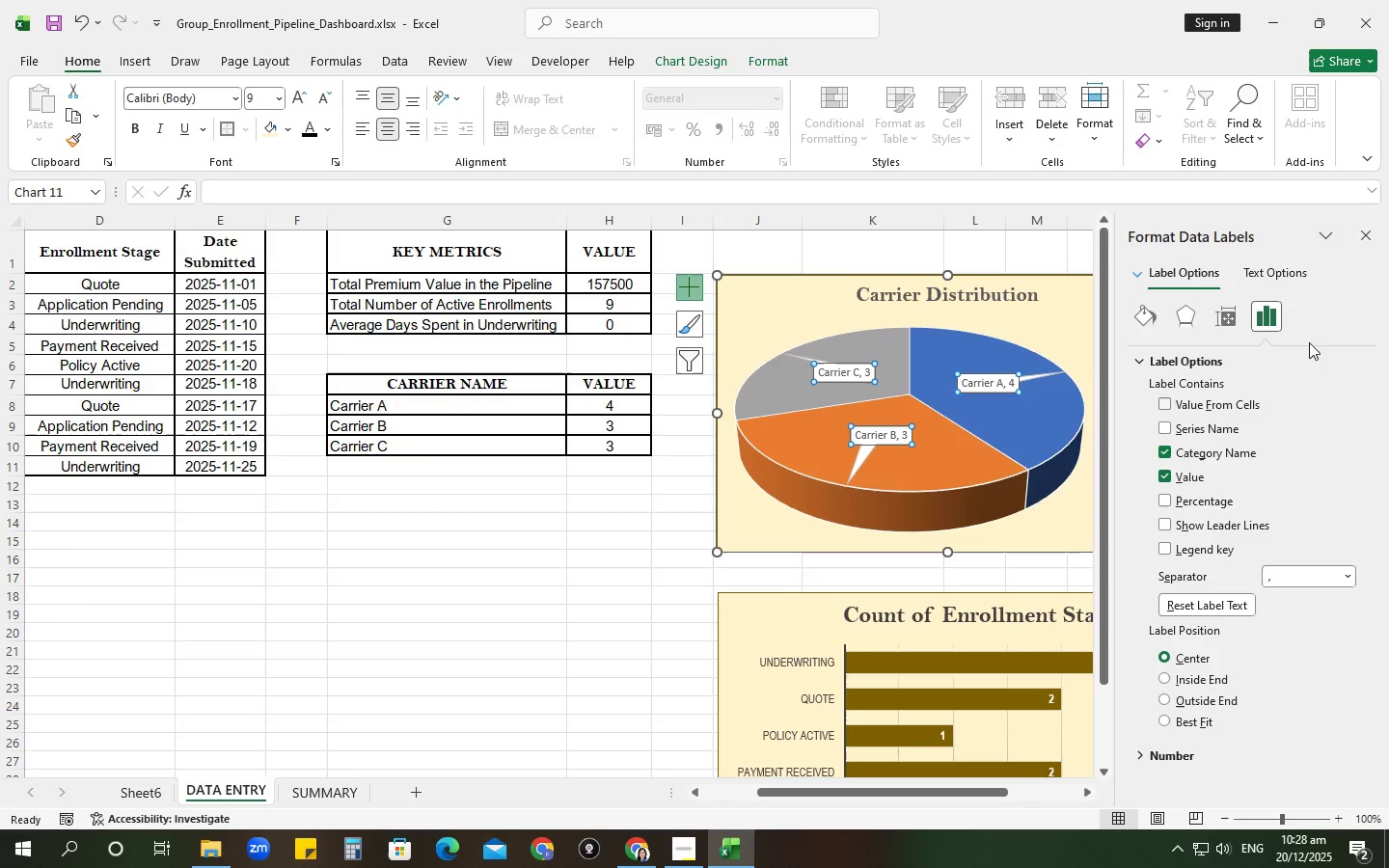 
left_click([1361, 227])
 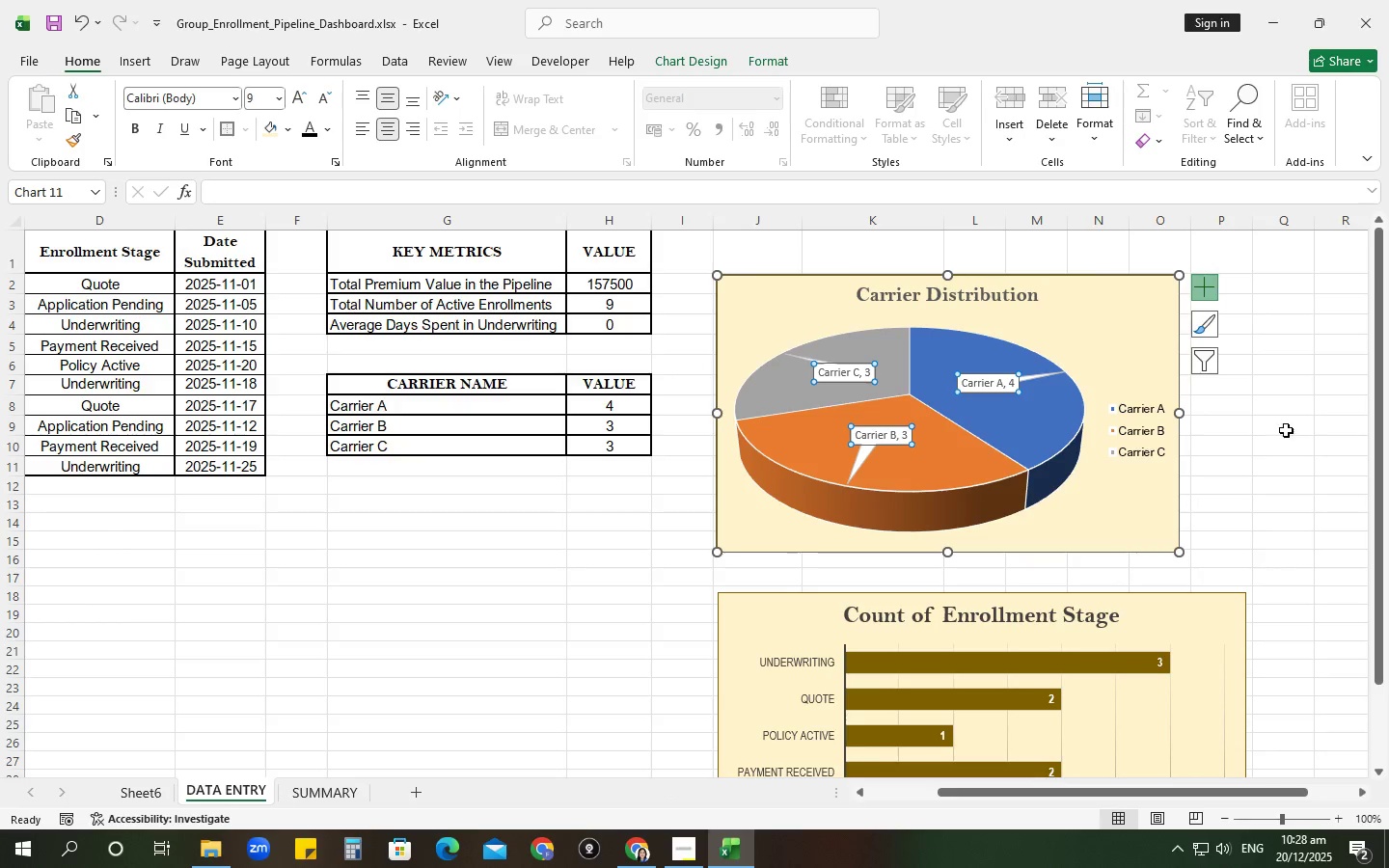 
left_click([1324, 430])
 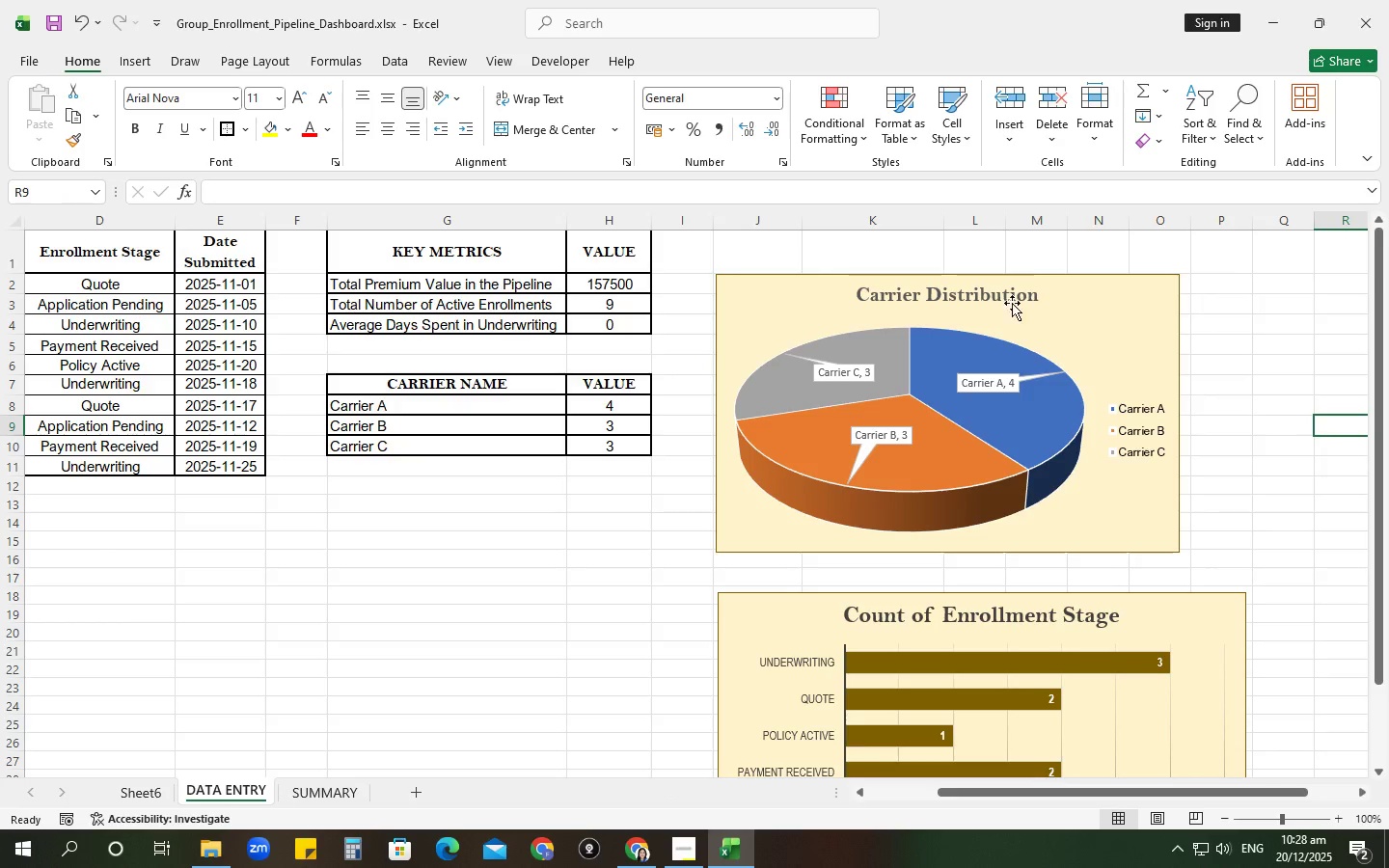 
left_click([985, 291])
 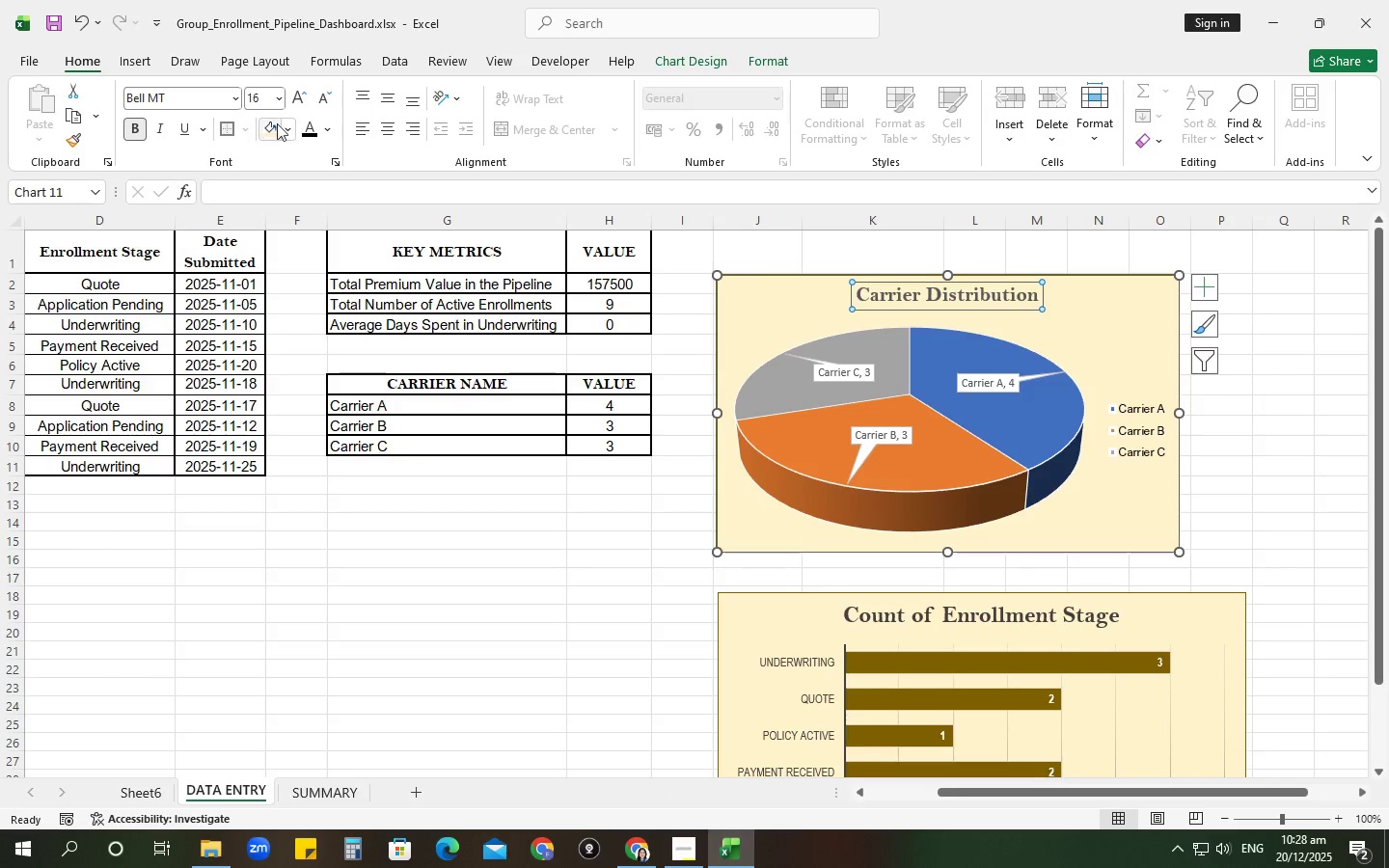 
left_click([310, 129])
 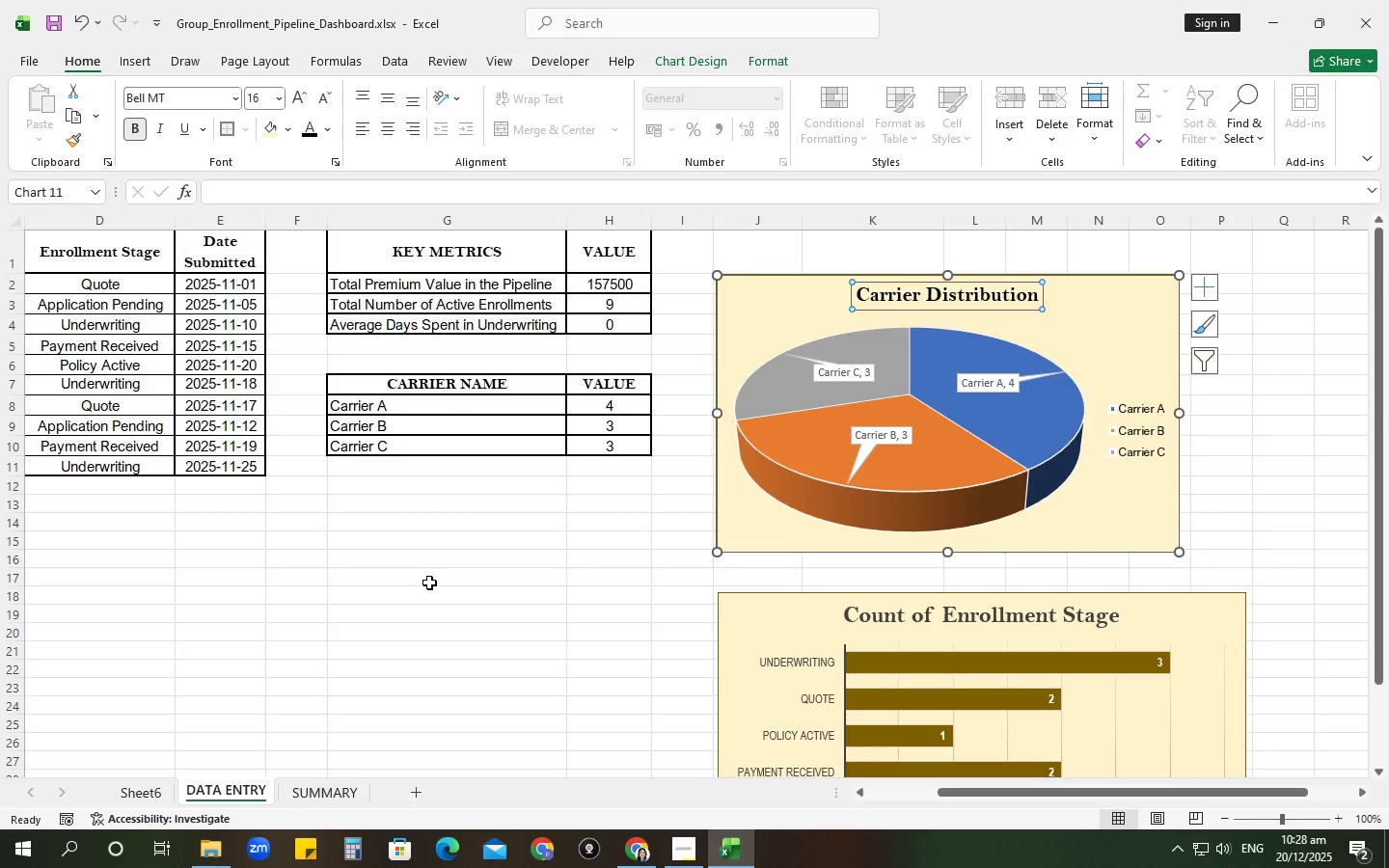 
left_click([429, 583])
 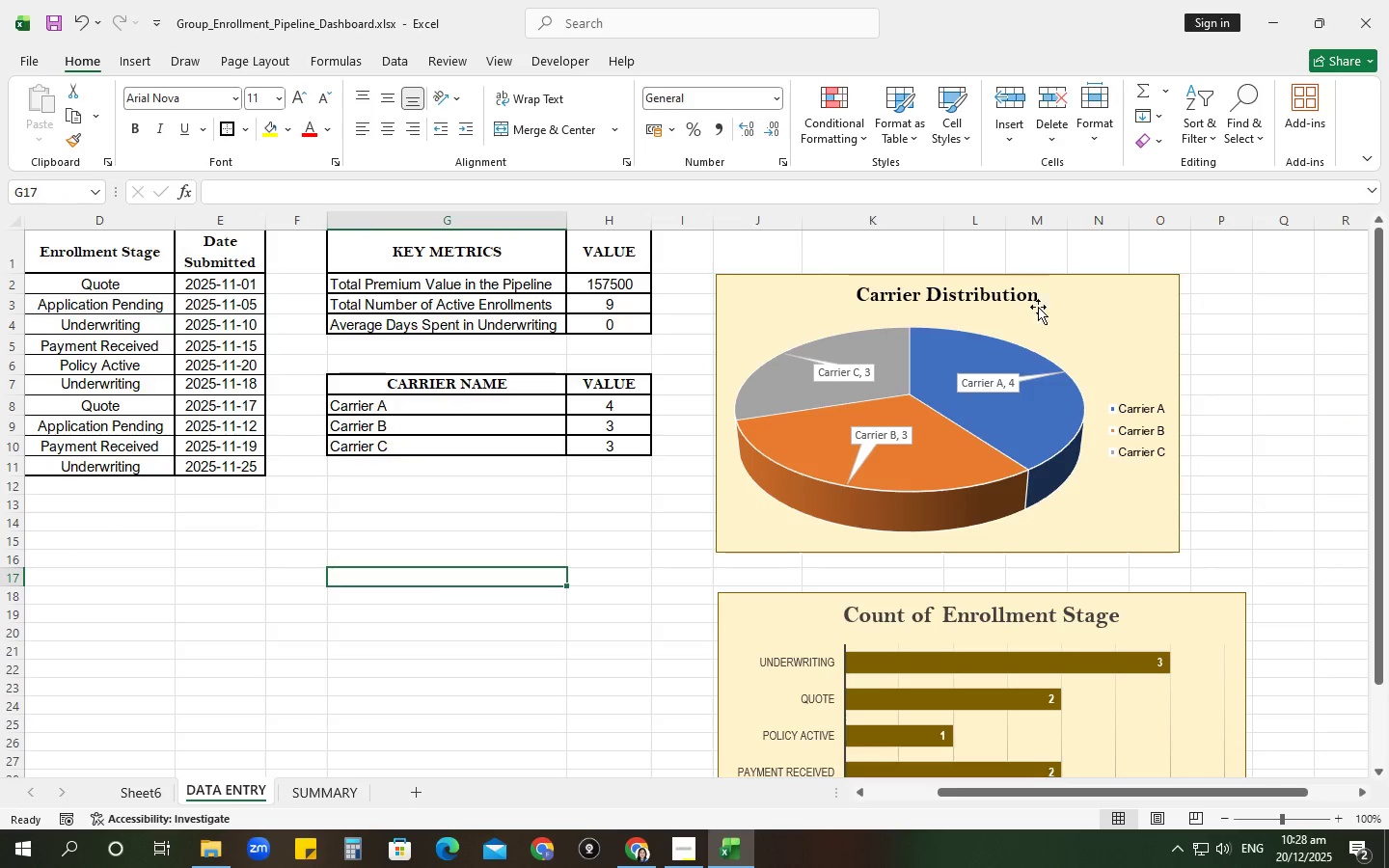 
left_click([976, 292])
 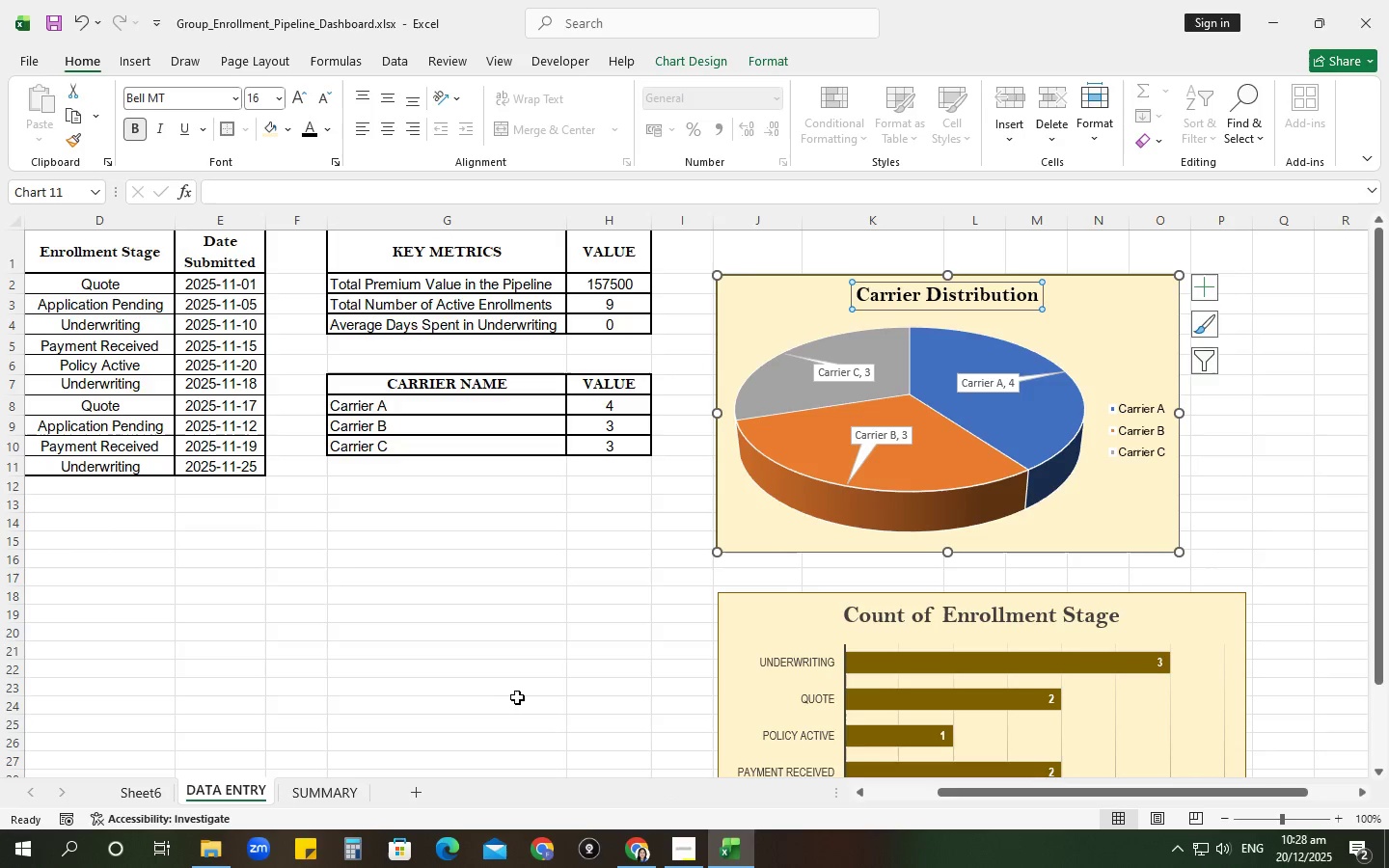 
left_click([497, 697])
 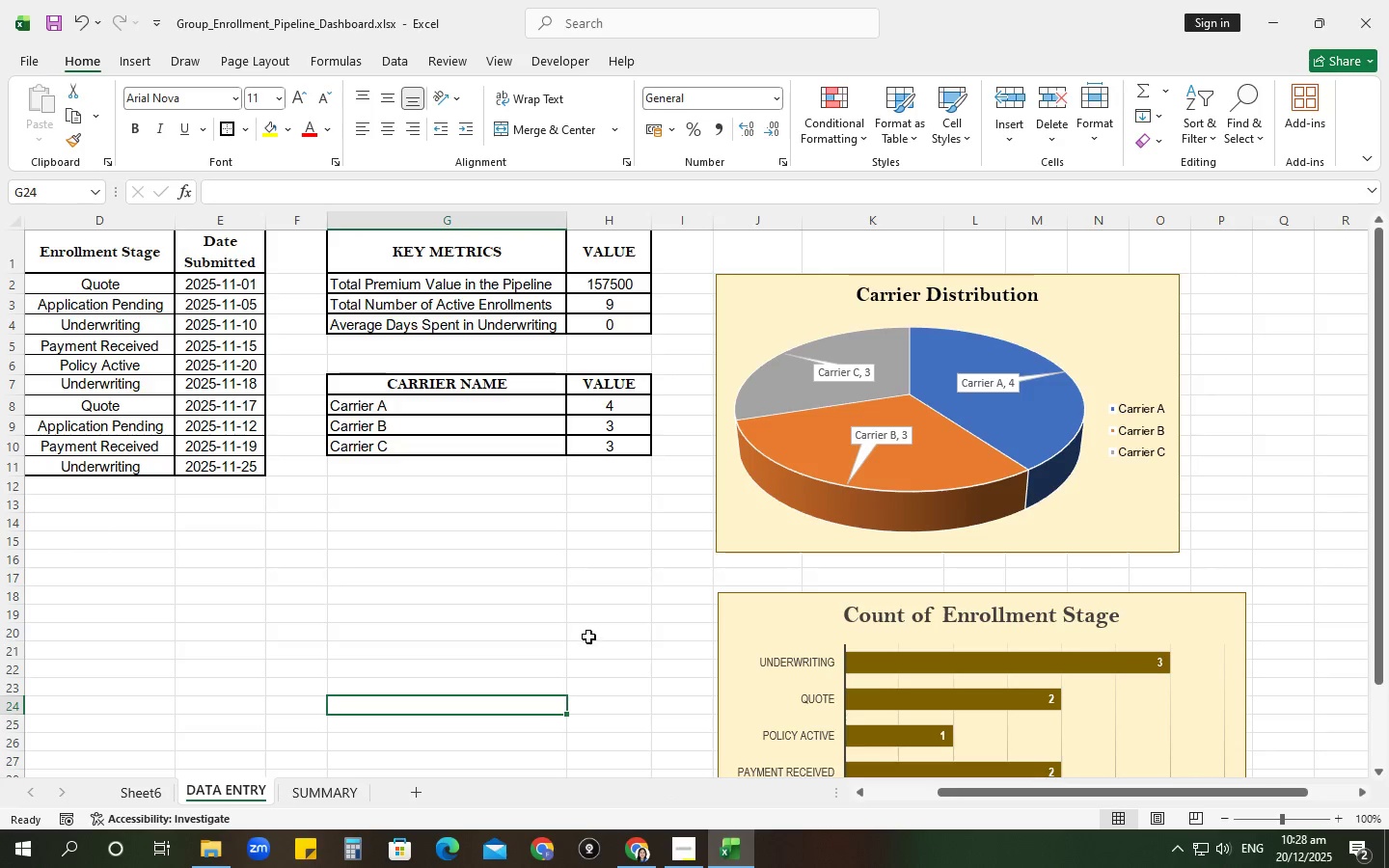 
scroll: coordinate [557, 662], scroll_direction: none, amount: 0.0
 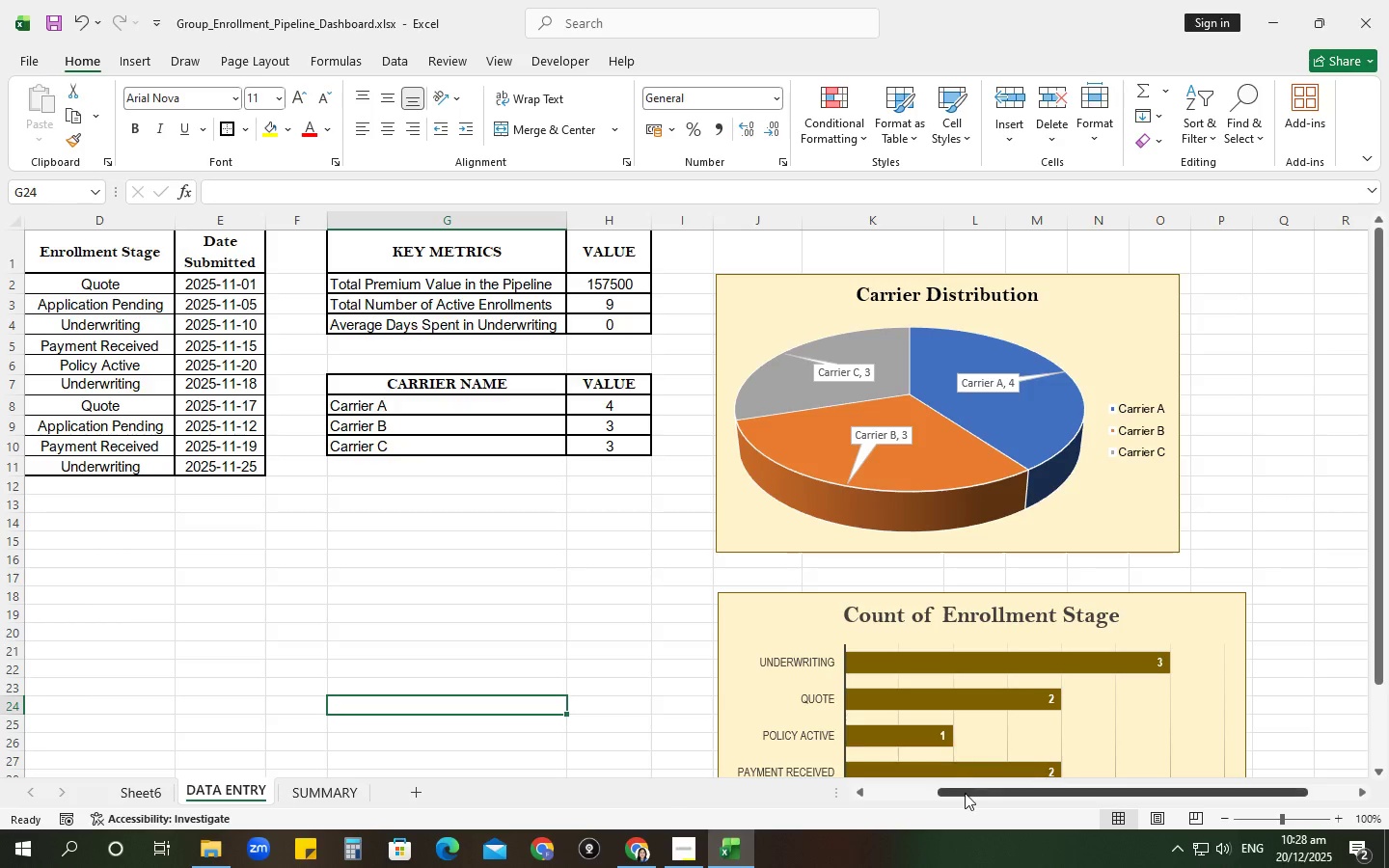 
left_click_drag(start_coordinate=[986, 792], to_coordinate=[1215, 788])
 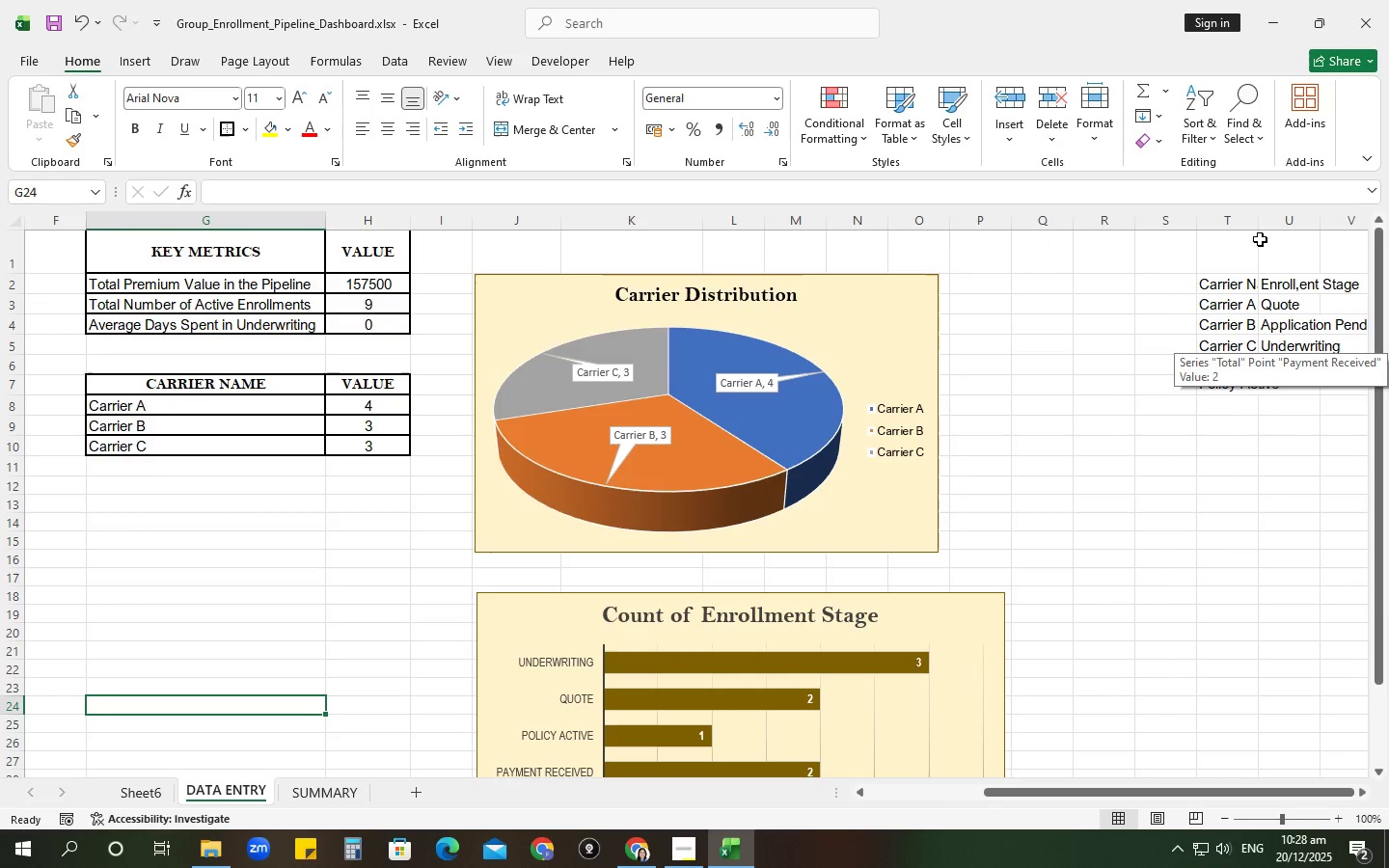 
double_click([1260, 225])
 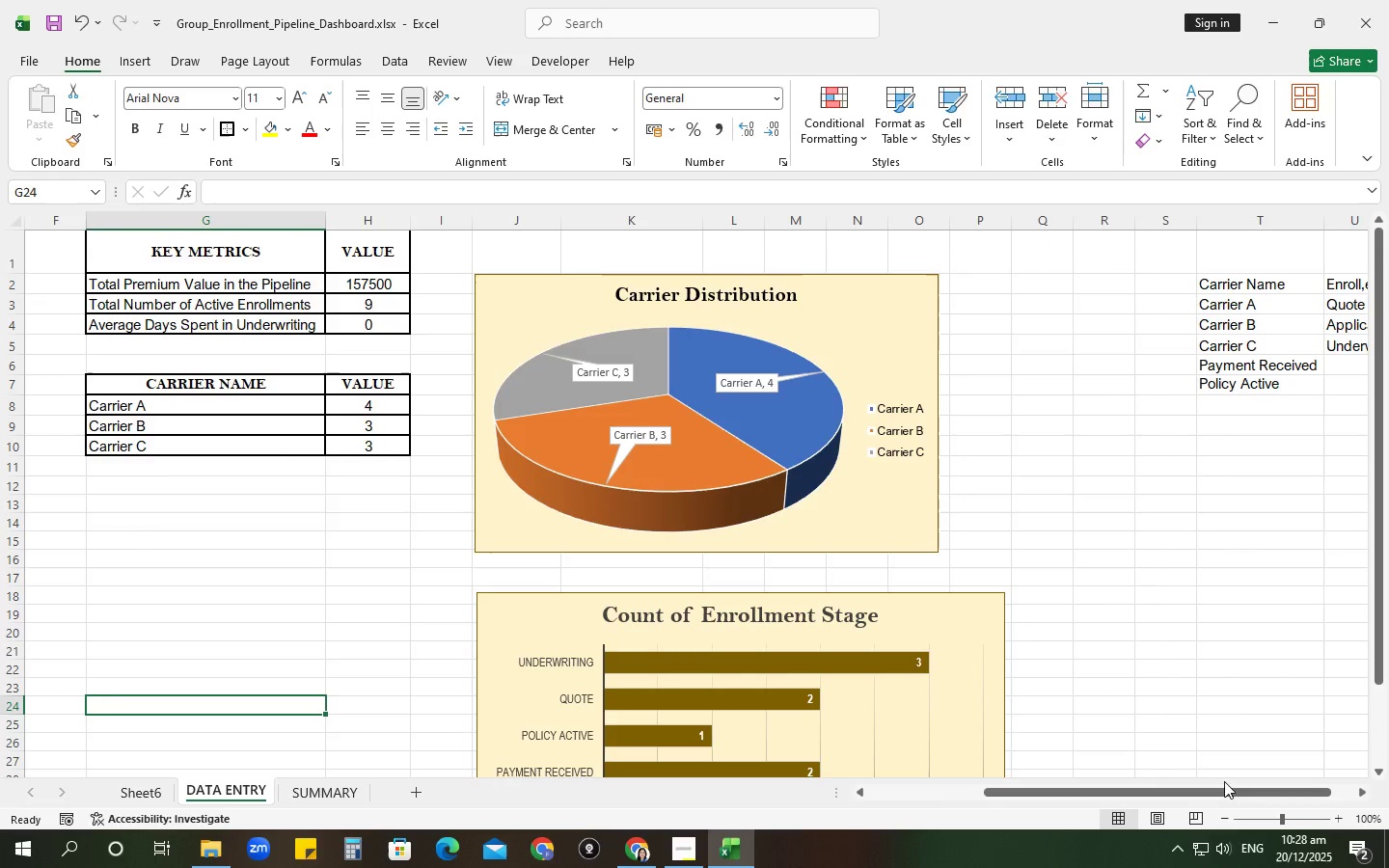 
left_click_drag(start_coordinate=[1212, 792], to_coordinate=[1358, 790])
 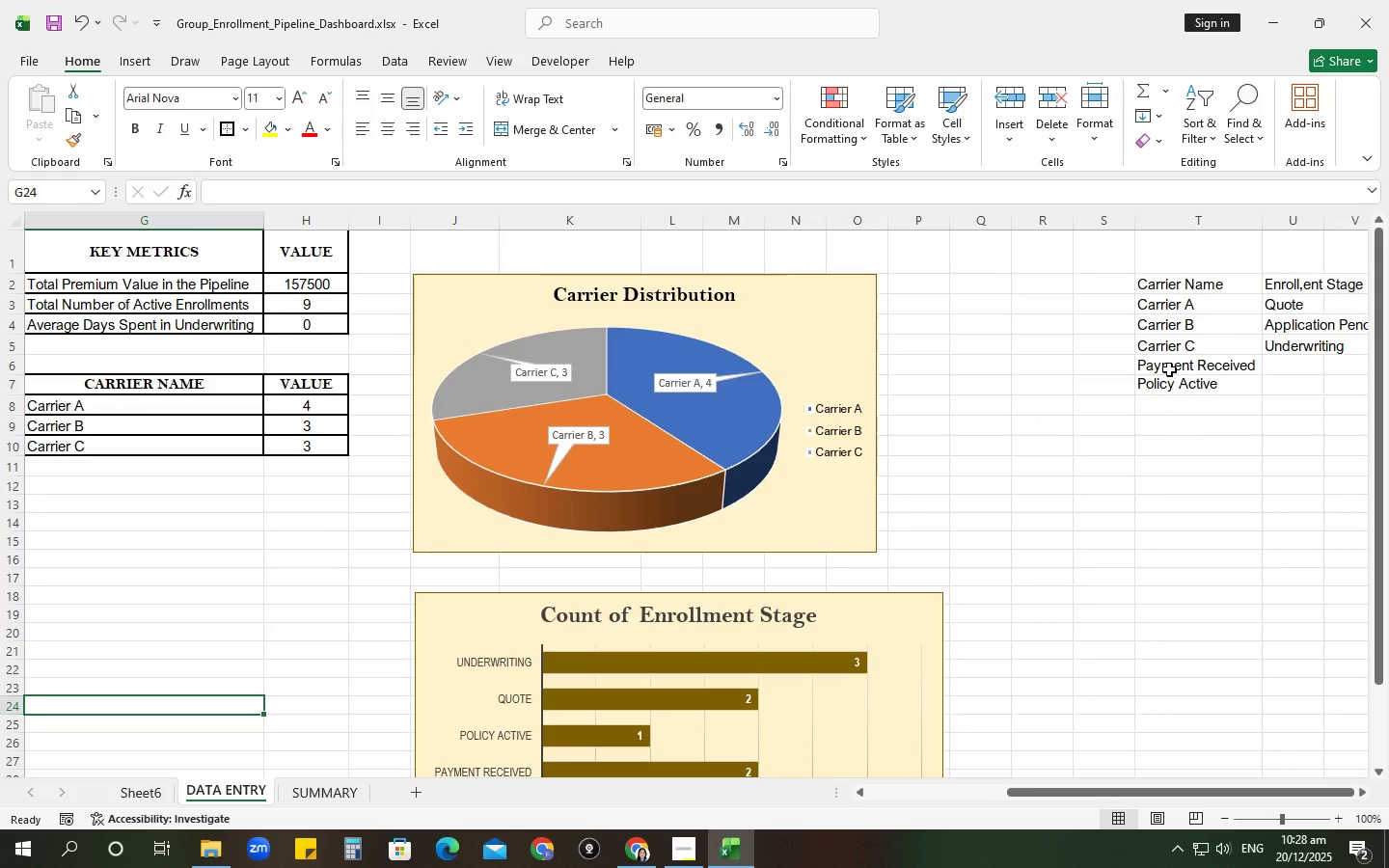 
left_click_drag(start_coordinate=[1169, 369], to_coordinate=[1175, 384])
 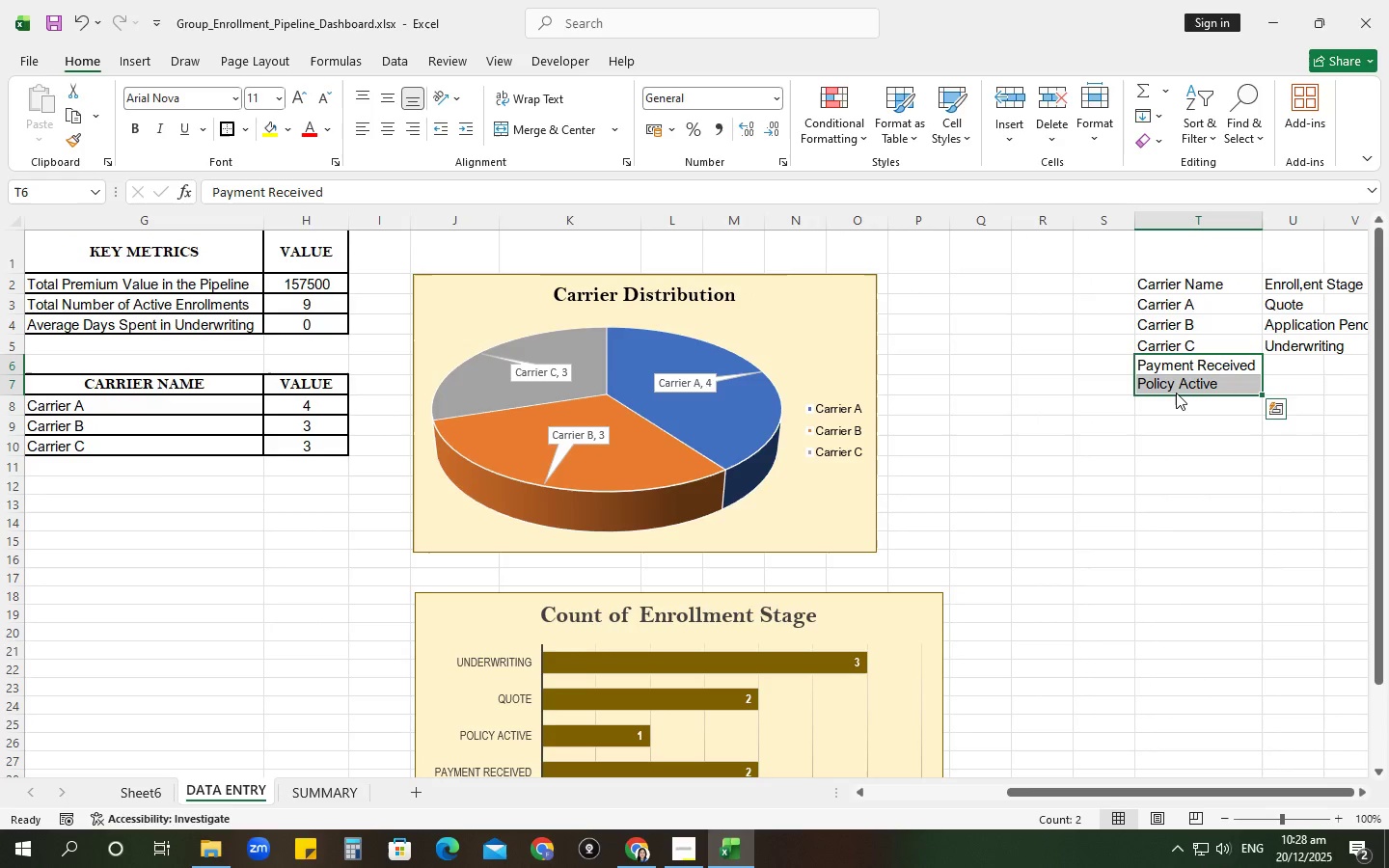 
left_click_drag(start_coordinate=[1176, 393], to_coordinate=[1304, 386])
 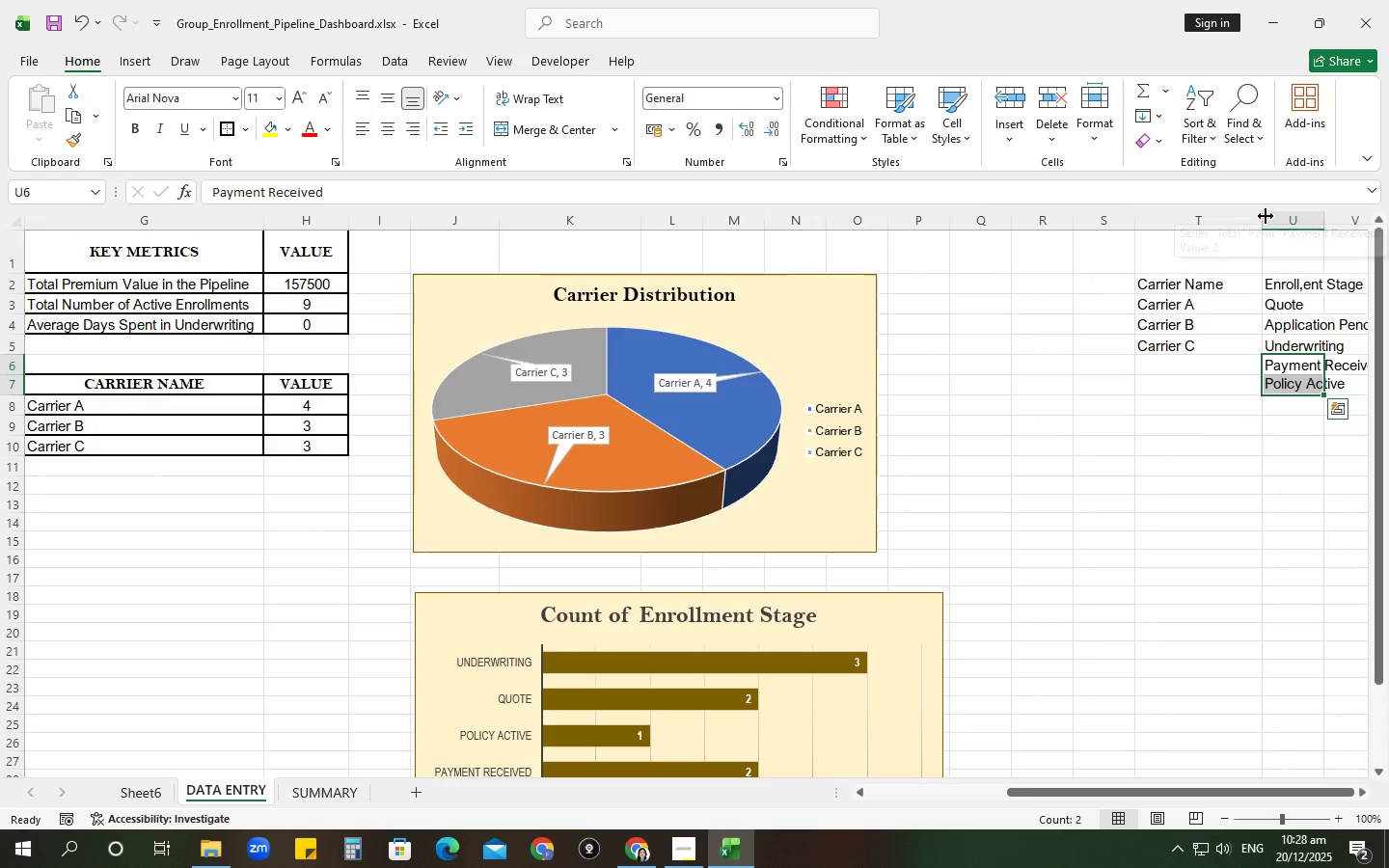 
double_click([1266, 216])
 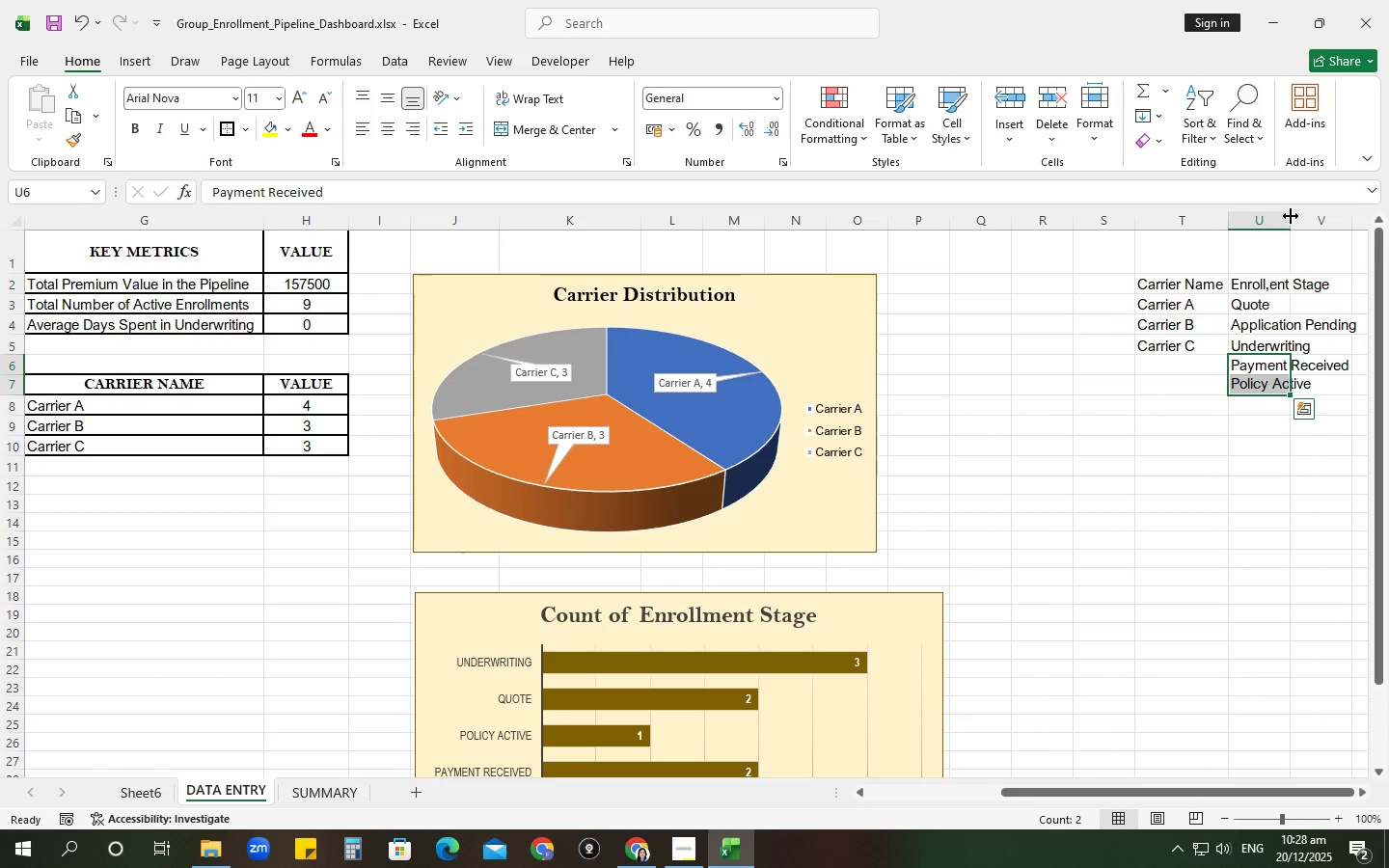 
double_click([1291, 216])
 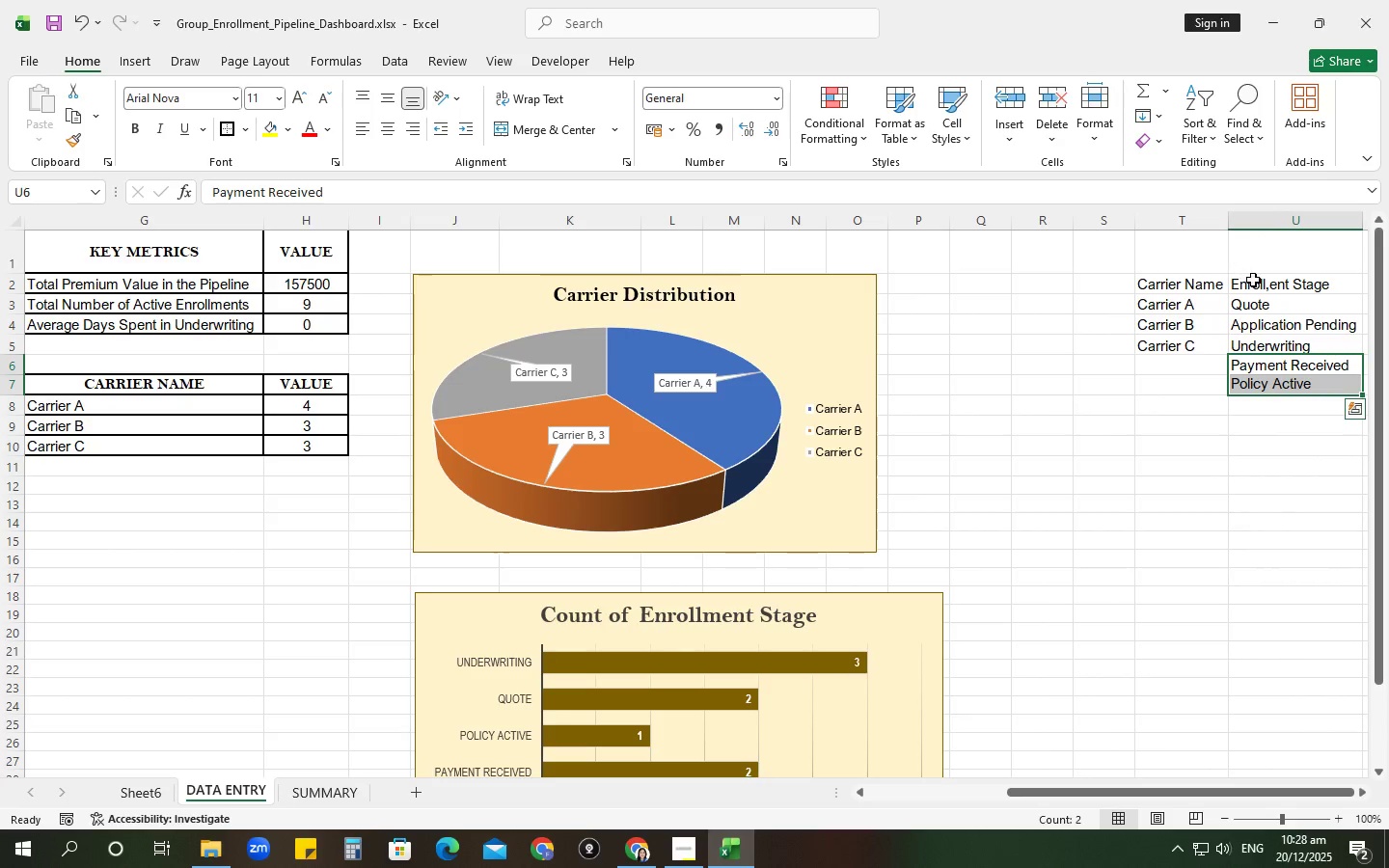 
left_click([1260, 284])
 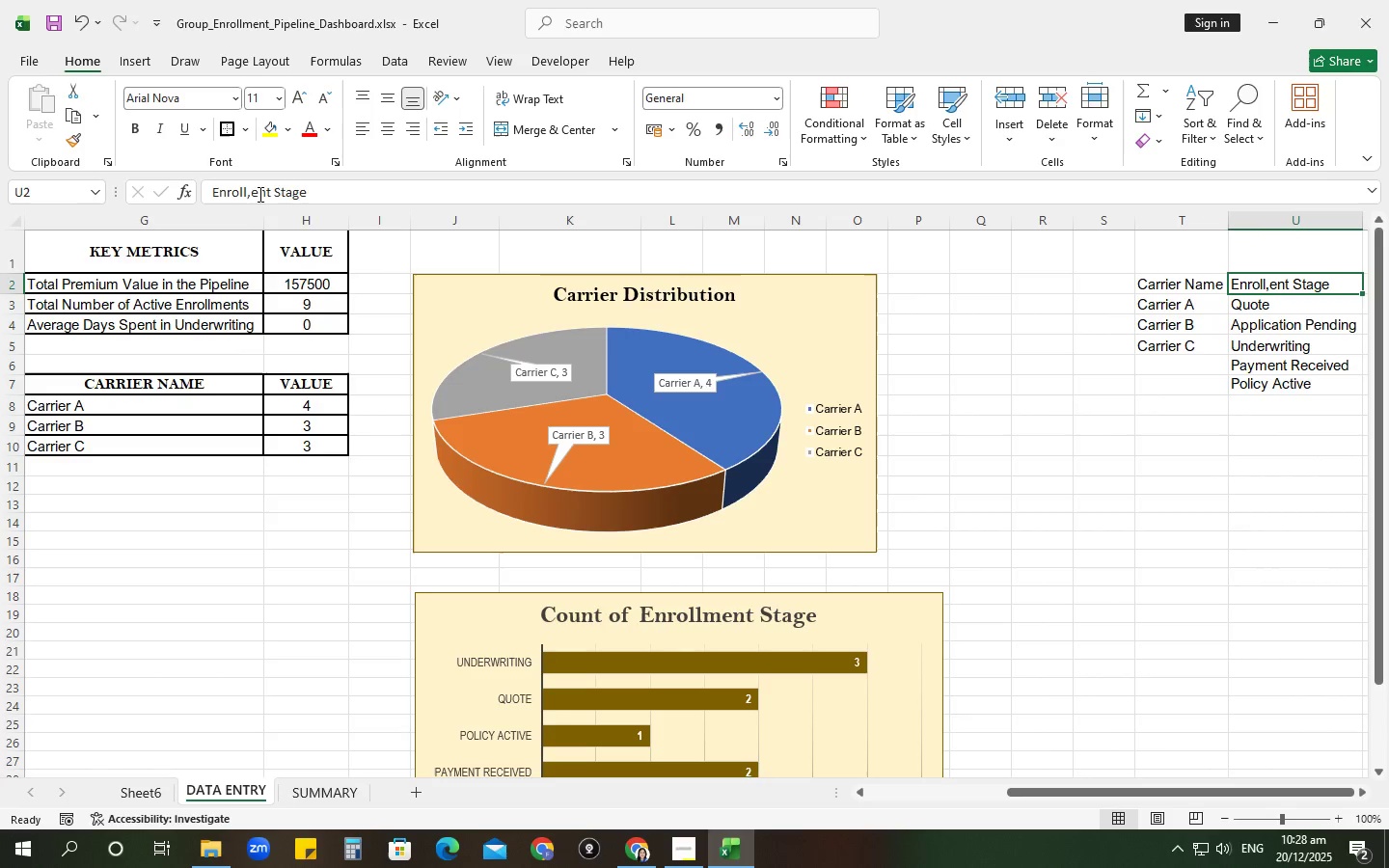 
left_click([250, 192])
 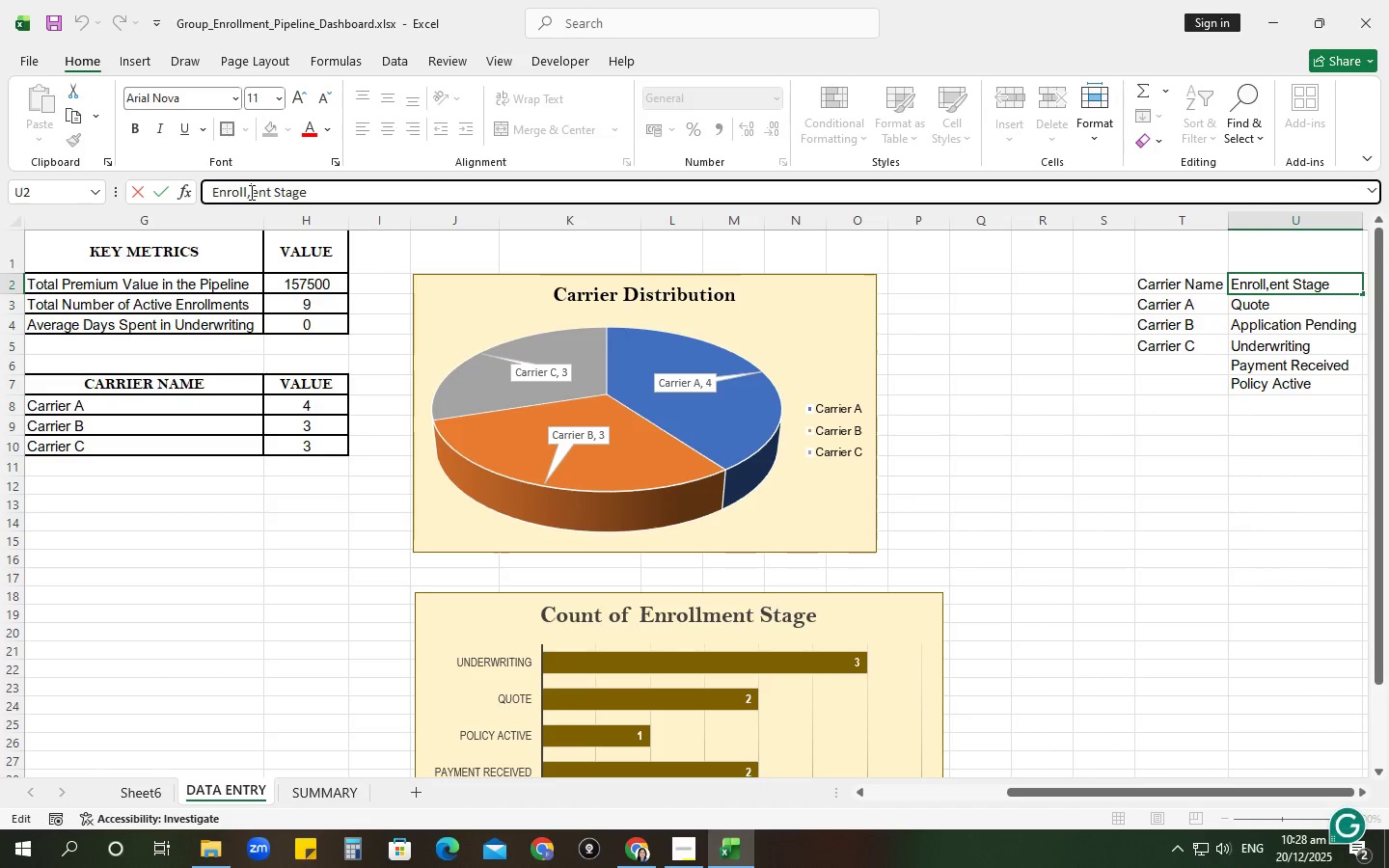 
key(Backspace)
 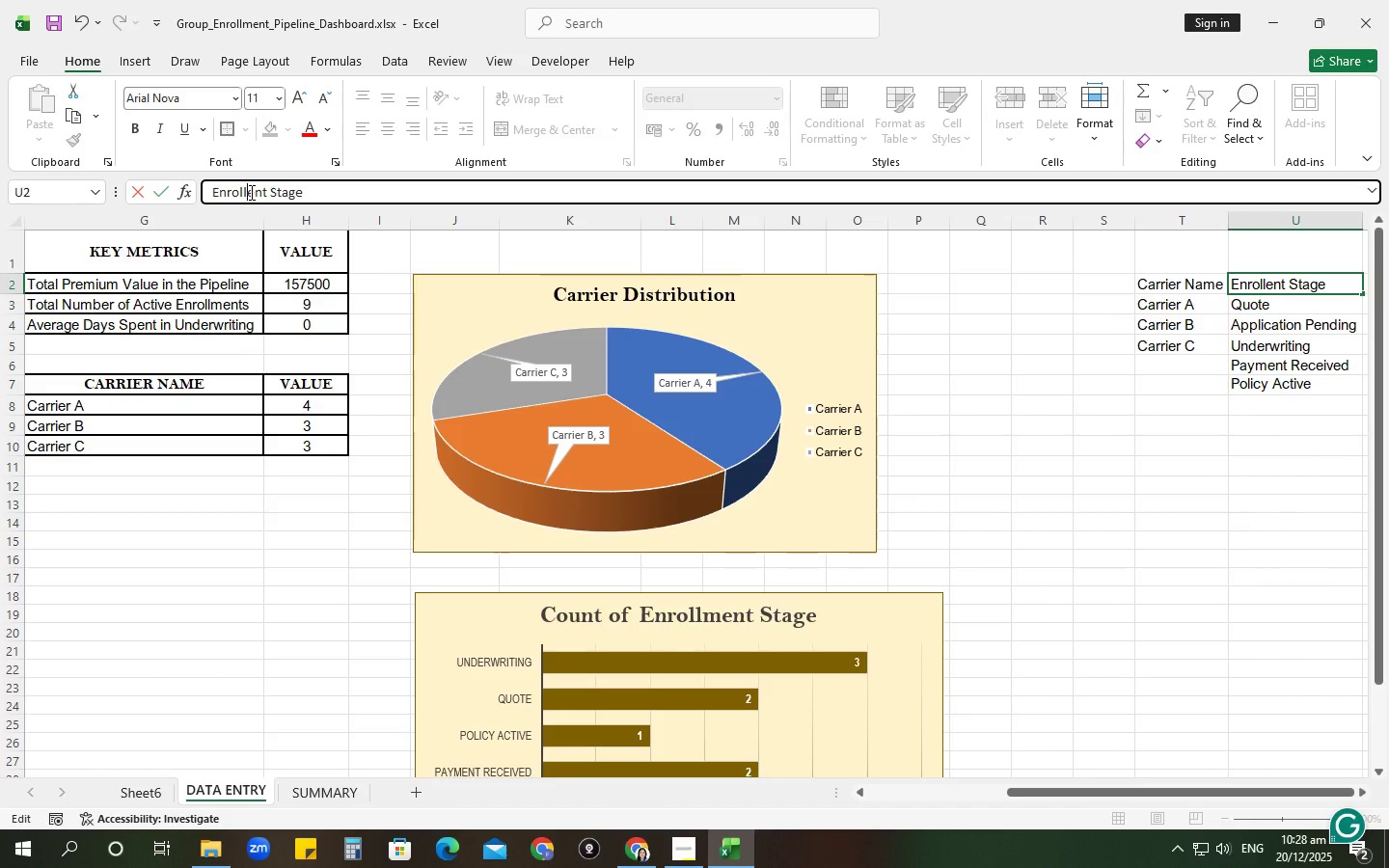 
key(CapsLock)
 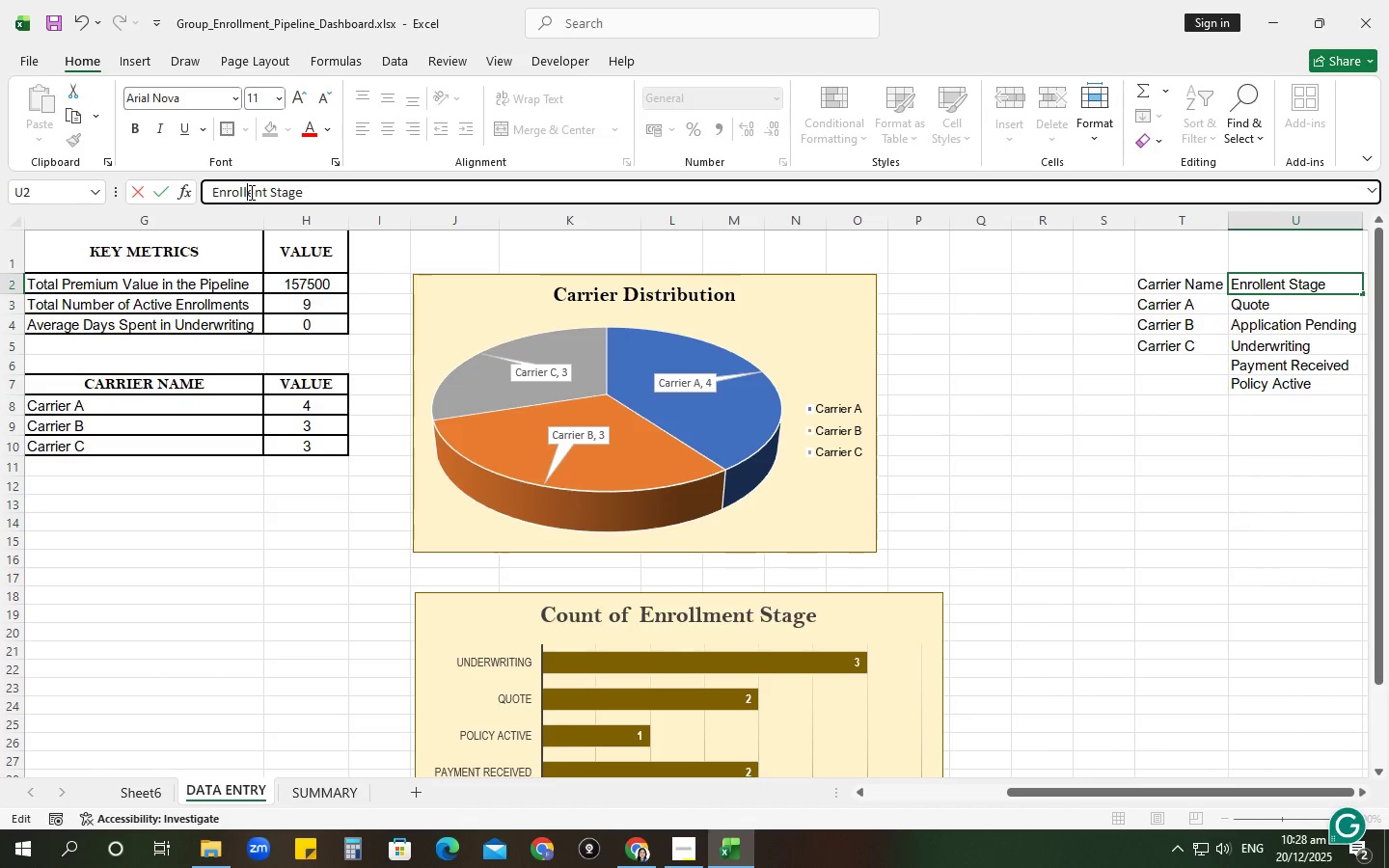 
key(M)
 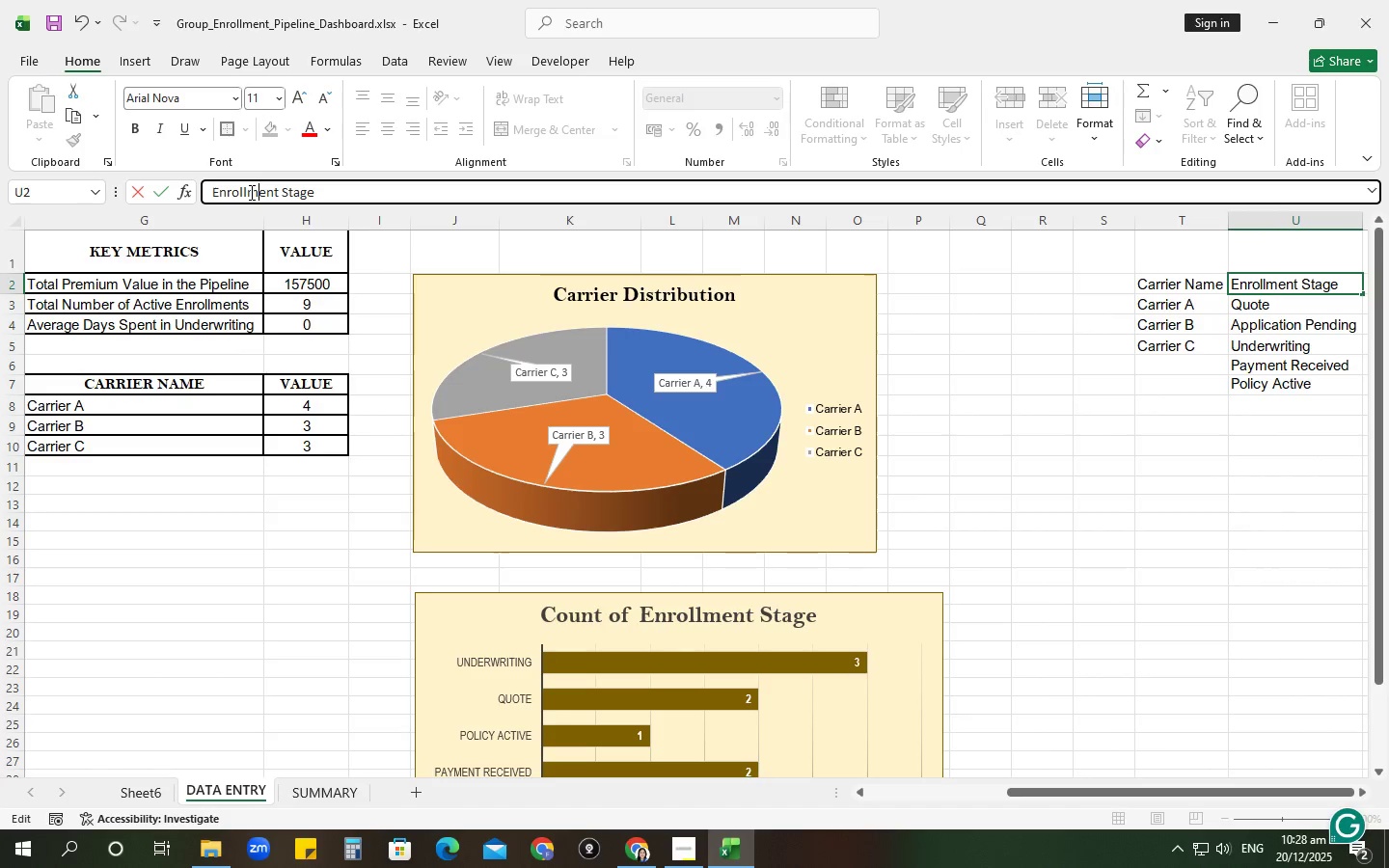 
key(Enter)
 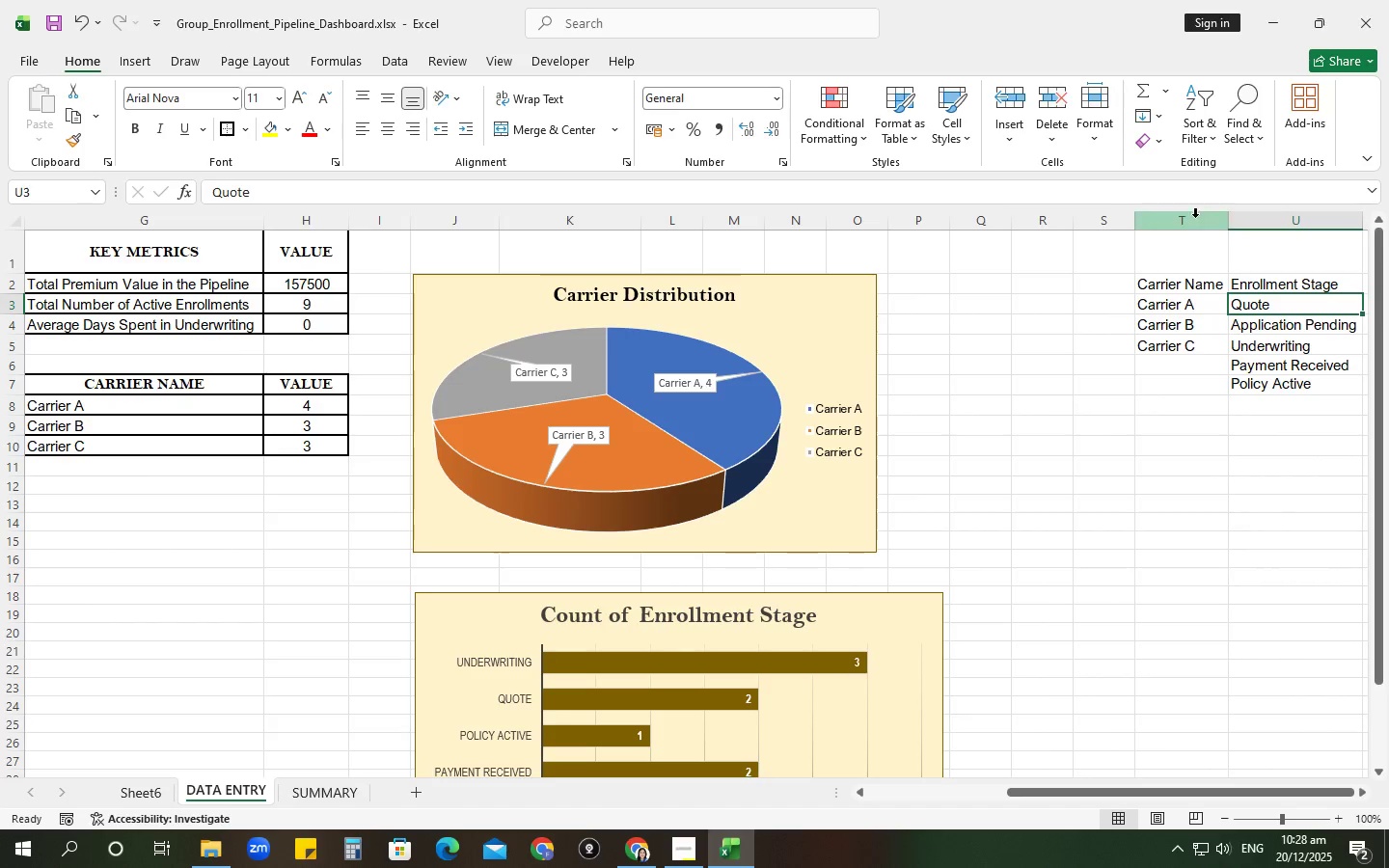 
left_click_drag(start_coordinate=[1201, 221], to_coordinate=[1281, 247])
 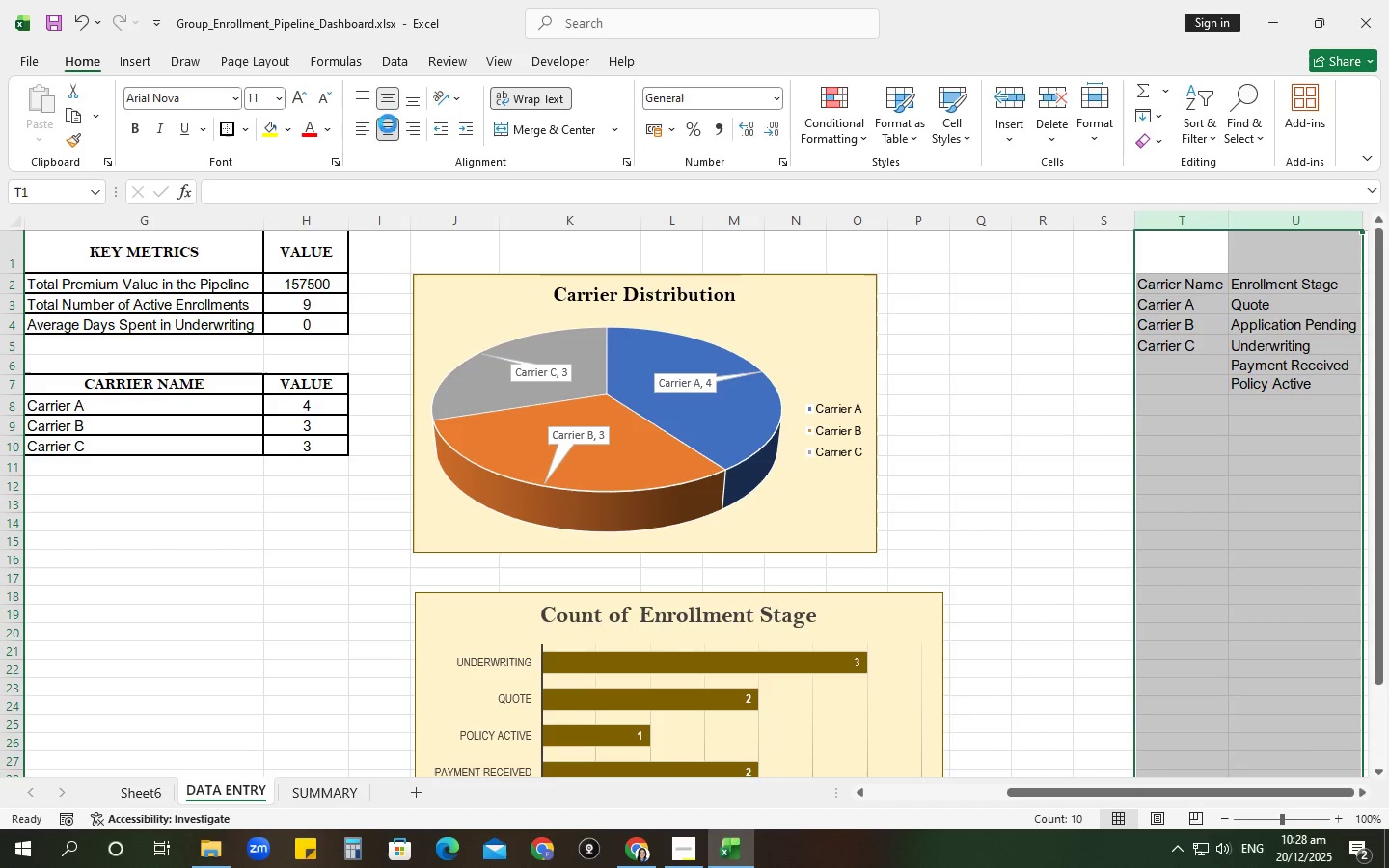 
double_click([388, 123])
 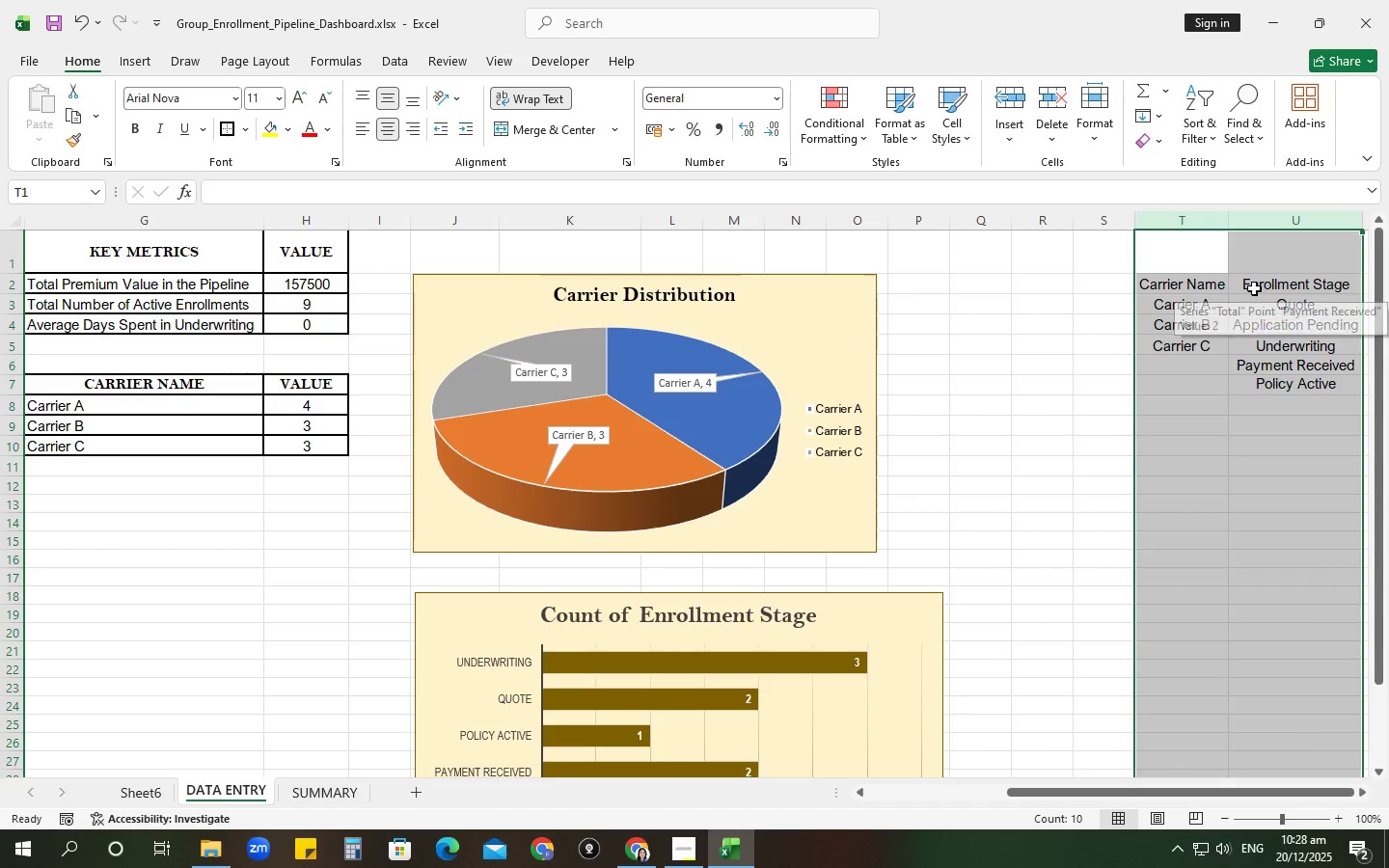 
left_click_drag(start_coordinate=[1220, 287], to_coordinate=[1288, 348])
 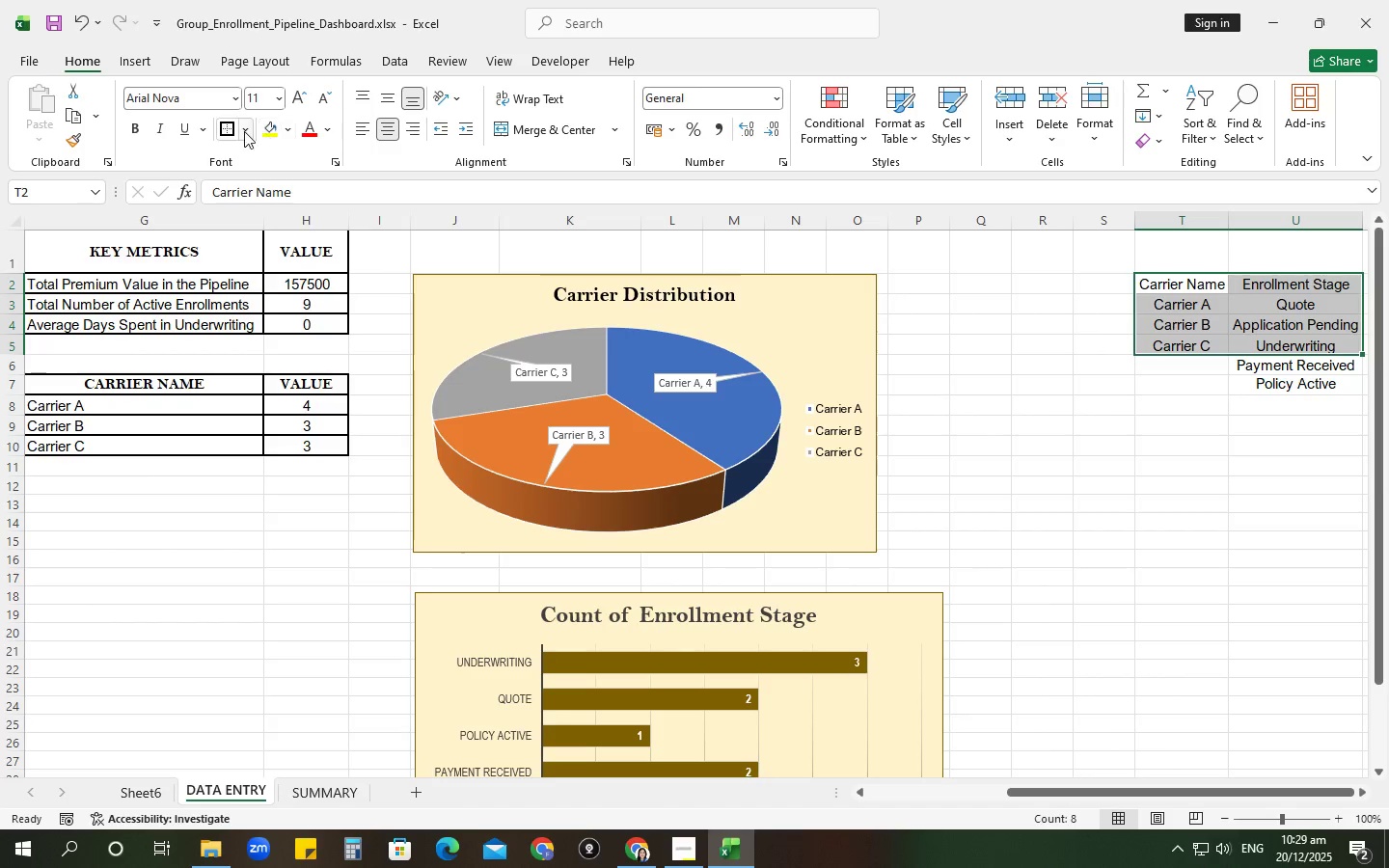 
left_click([249, 129])
 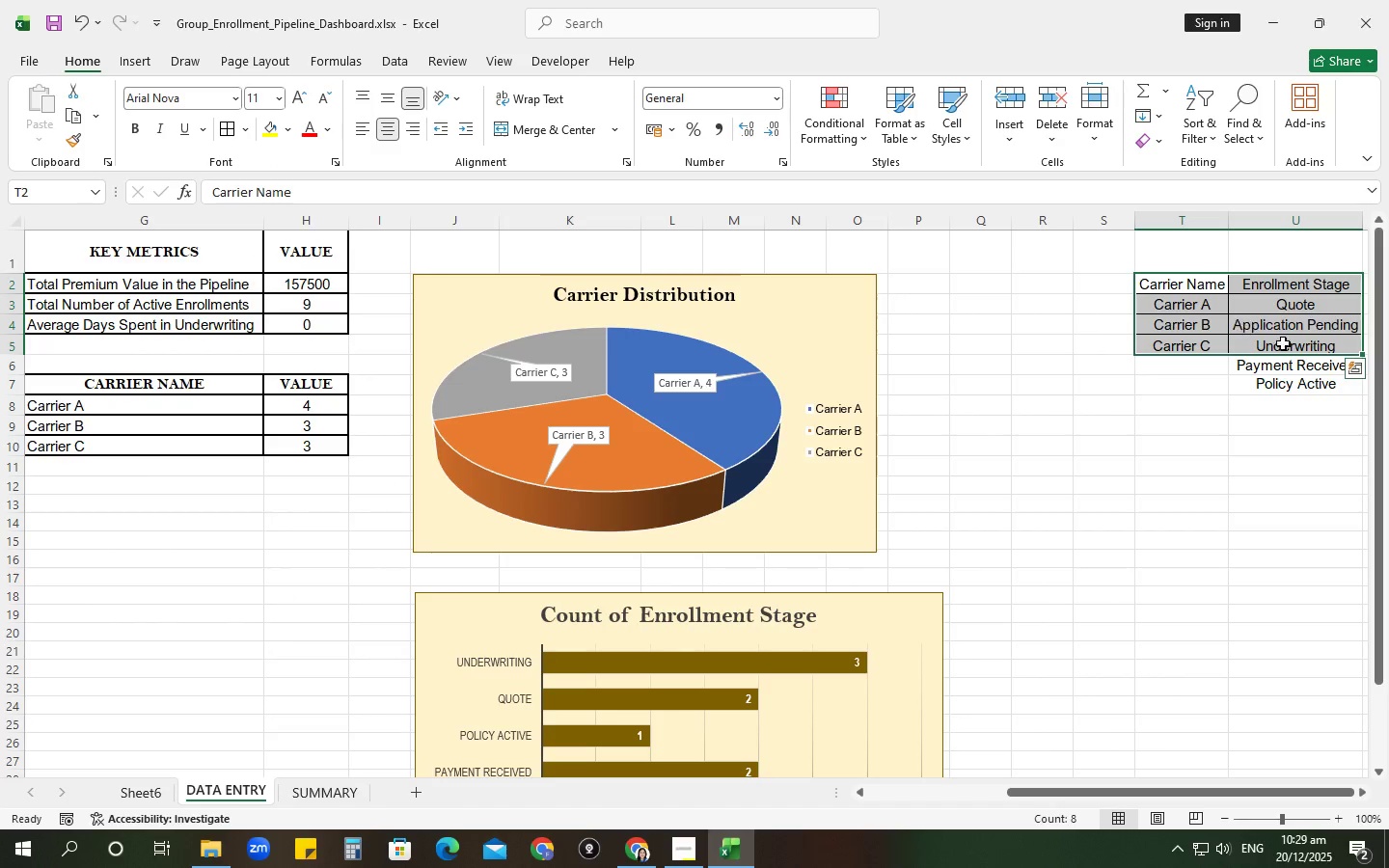 
left_click_drag(start_coordinate=[1279, 365], to_coordinate=[1272, 393])
 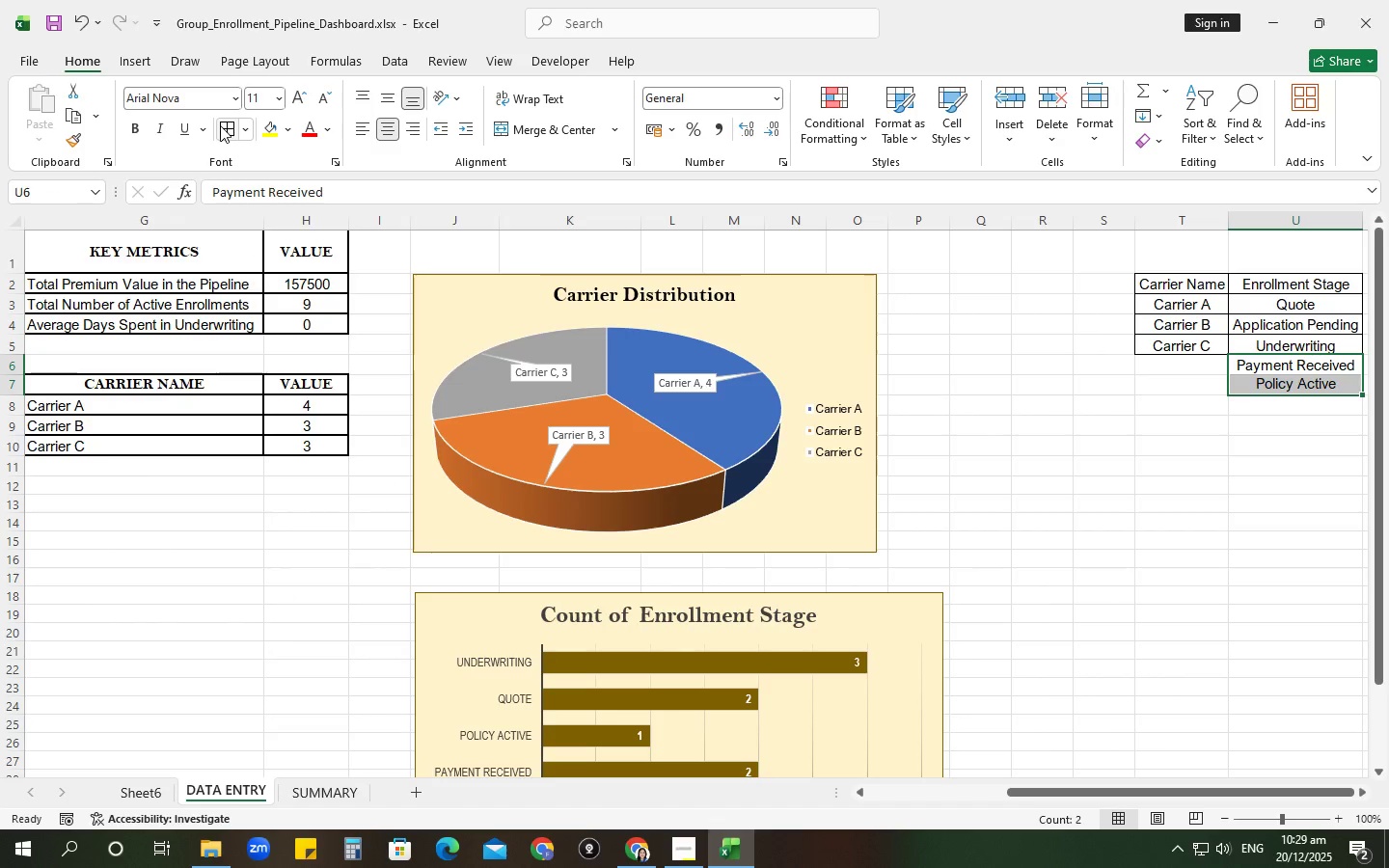 
left_click([220, 125])
 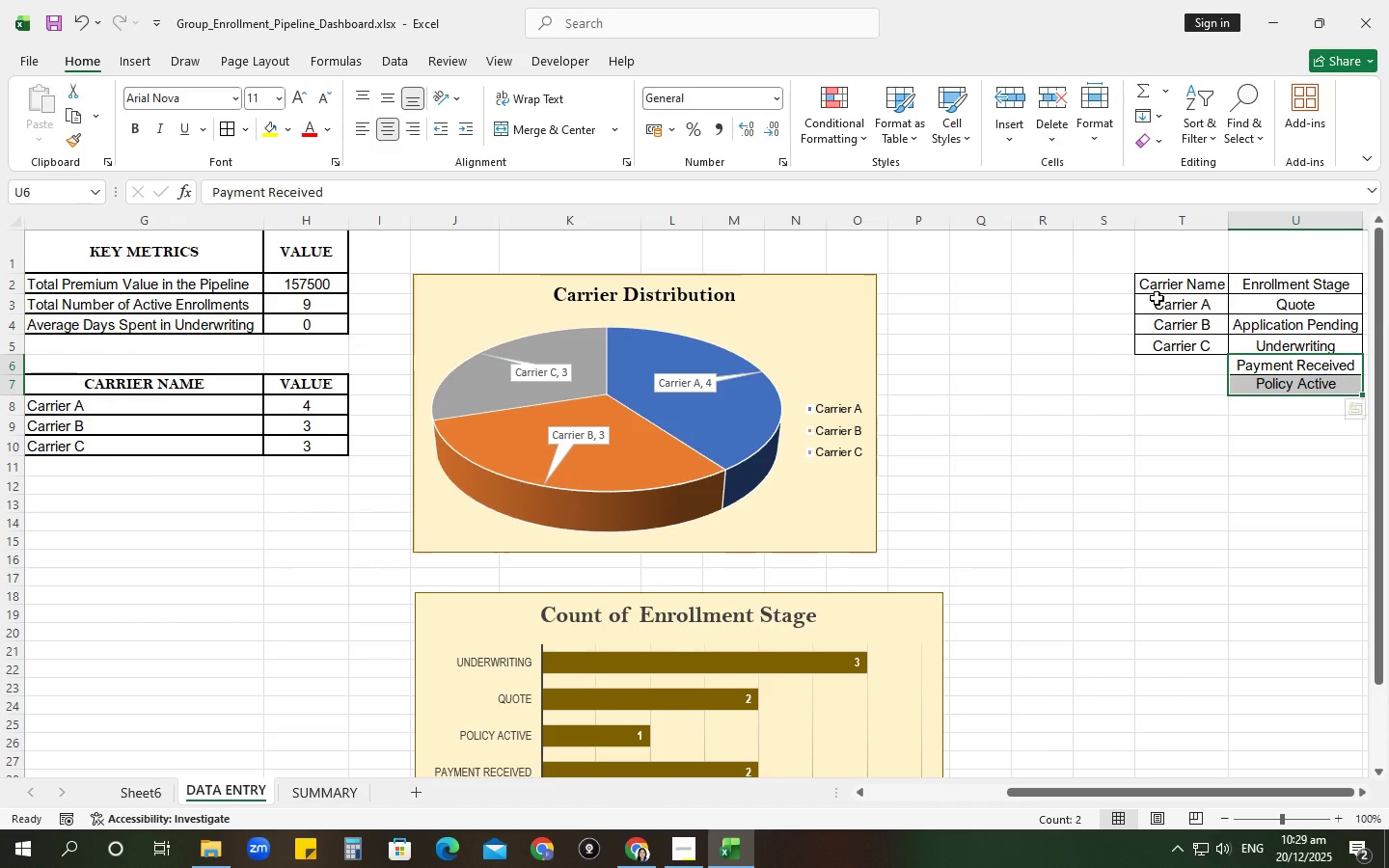 
left_click_drag(start_coordinate=[1204, 280], to_coordinate=[1252, 288])
 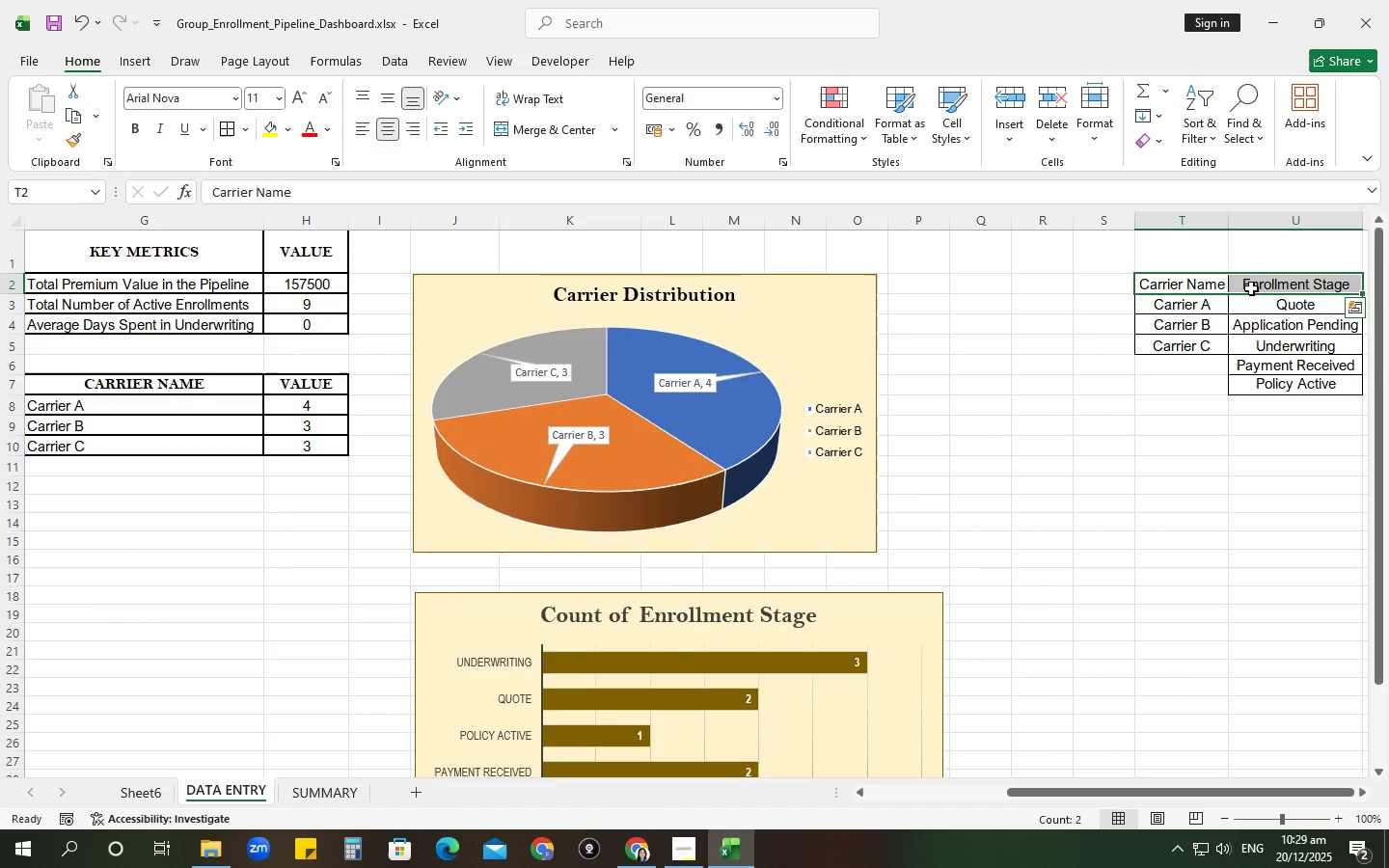 
key(Control+B)
 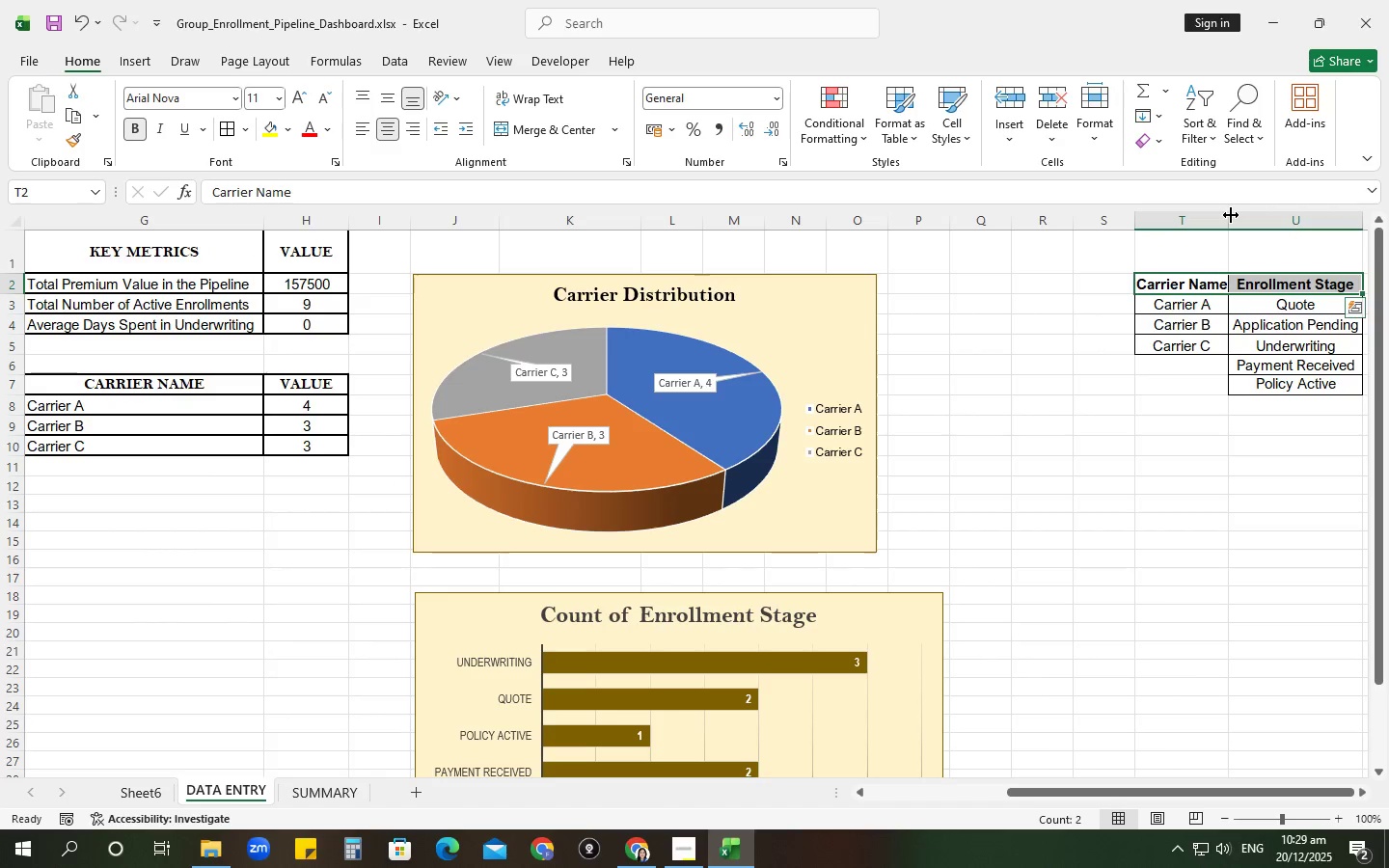 
double_click([1231, 216])
 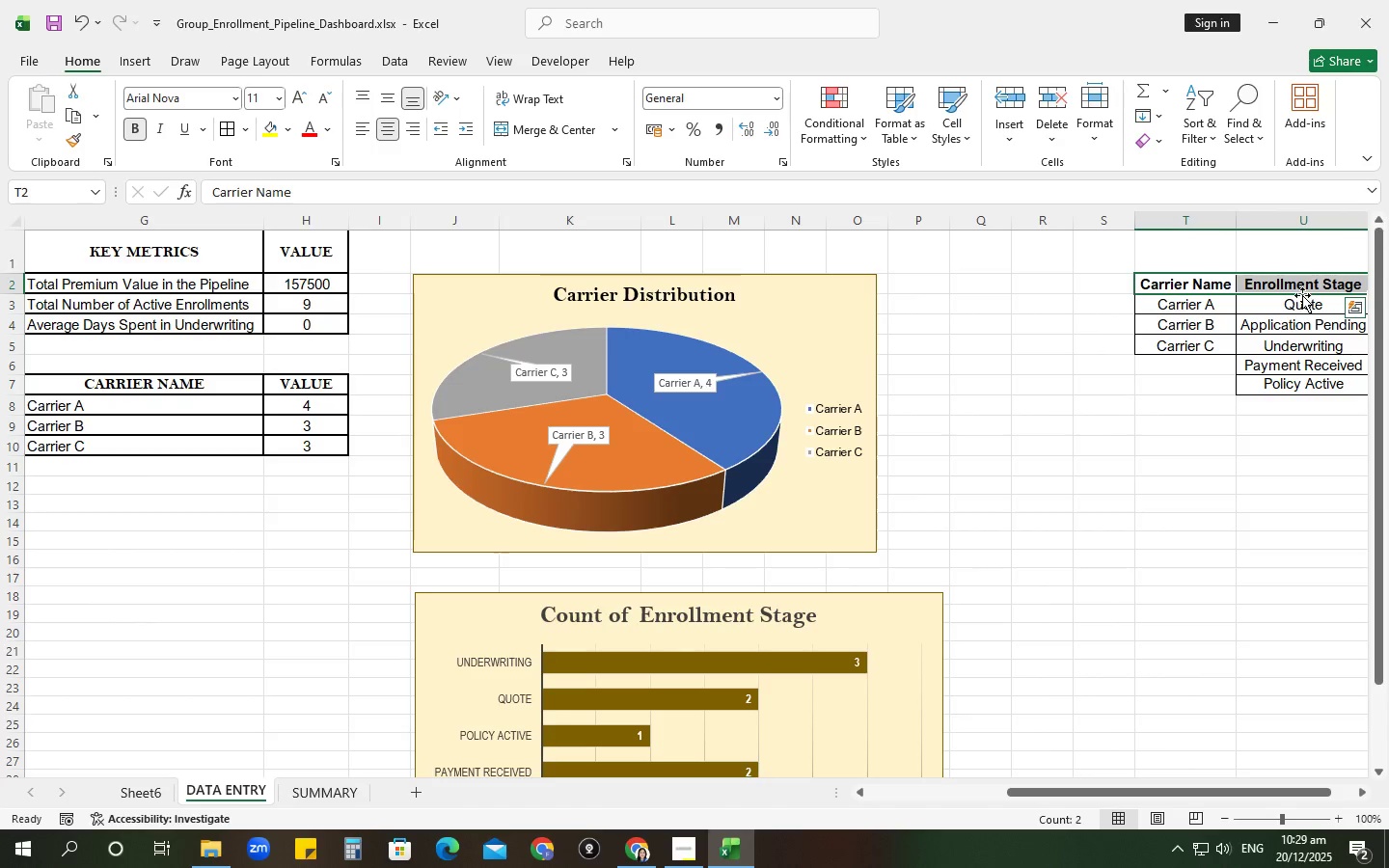 
left_click([1298, 297])
 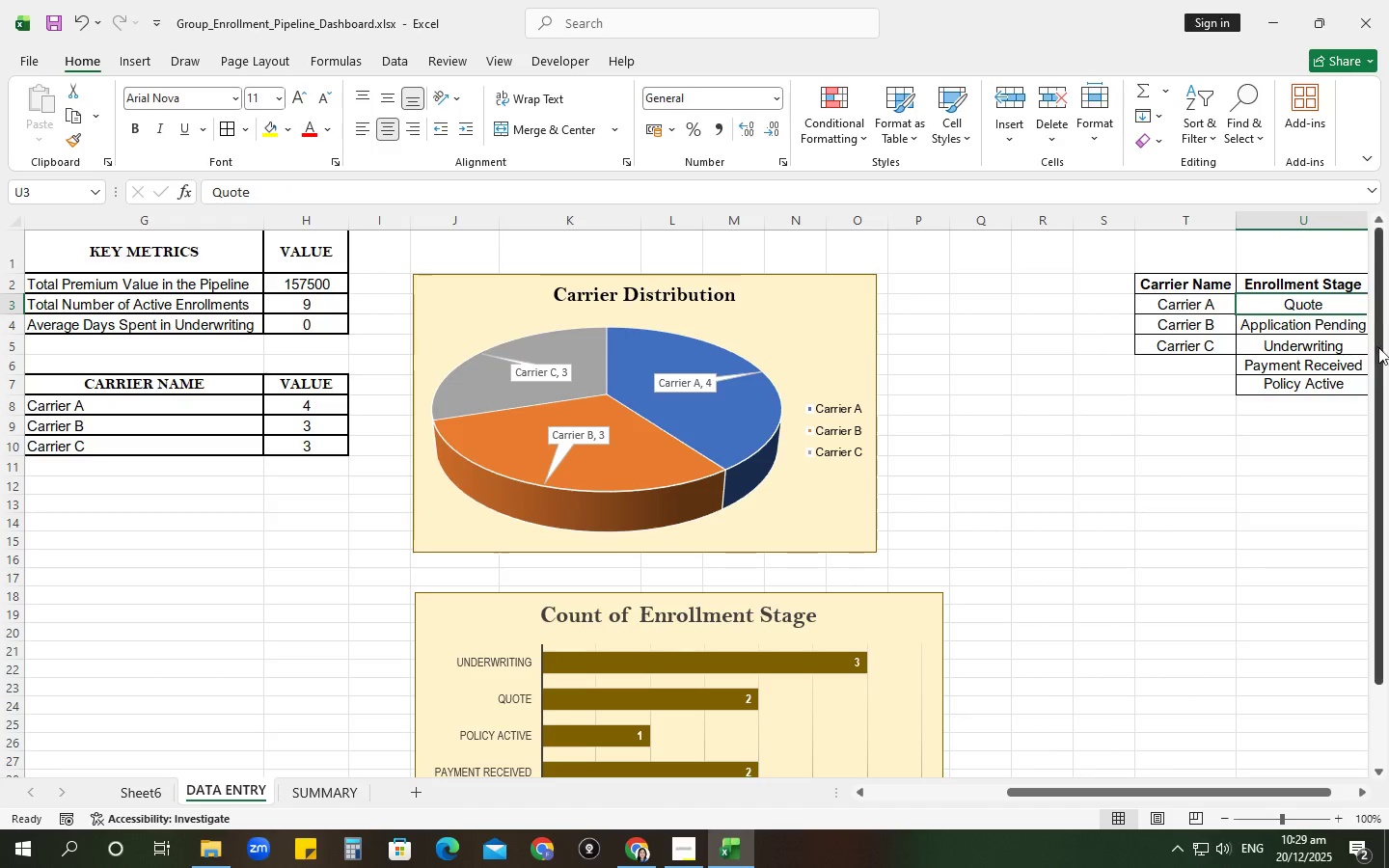 
left_click([1290, 294])
 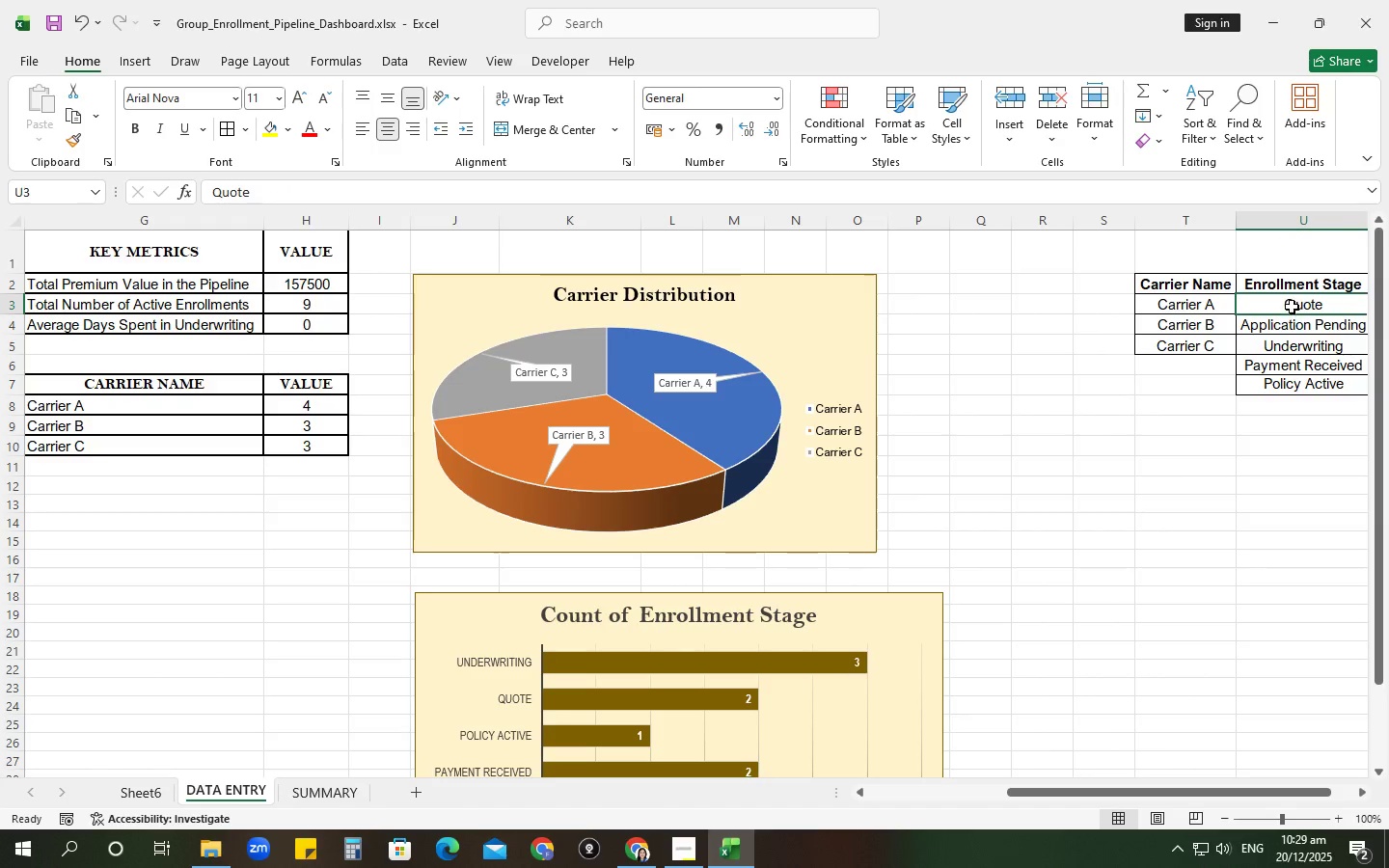 
left_click_drag(start_coordinate=[1292, 307], to_coordinate=[1294, 360])
 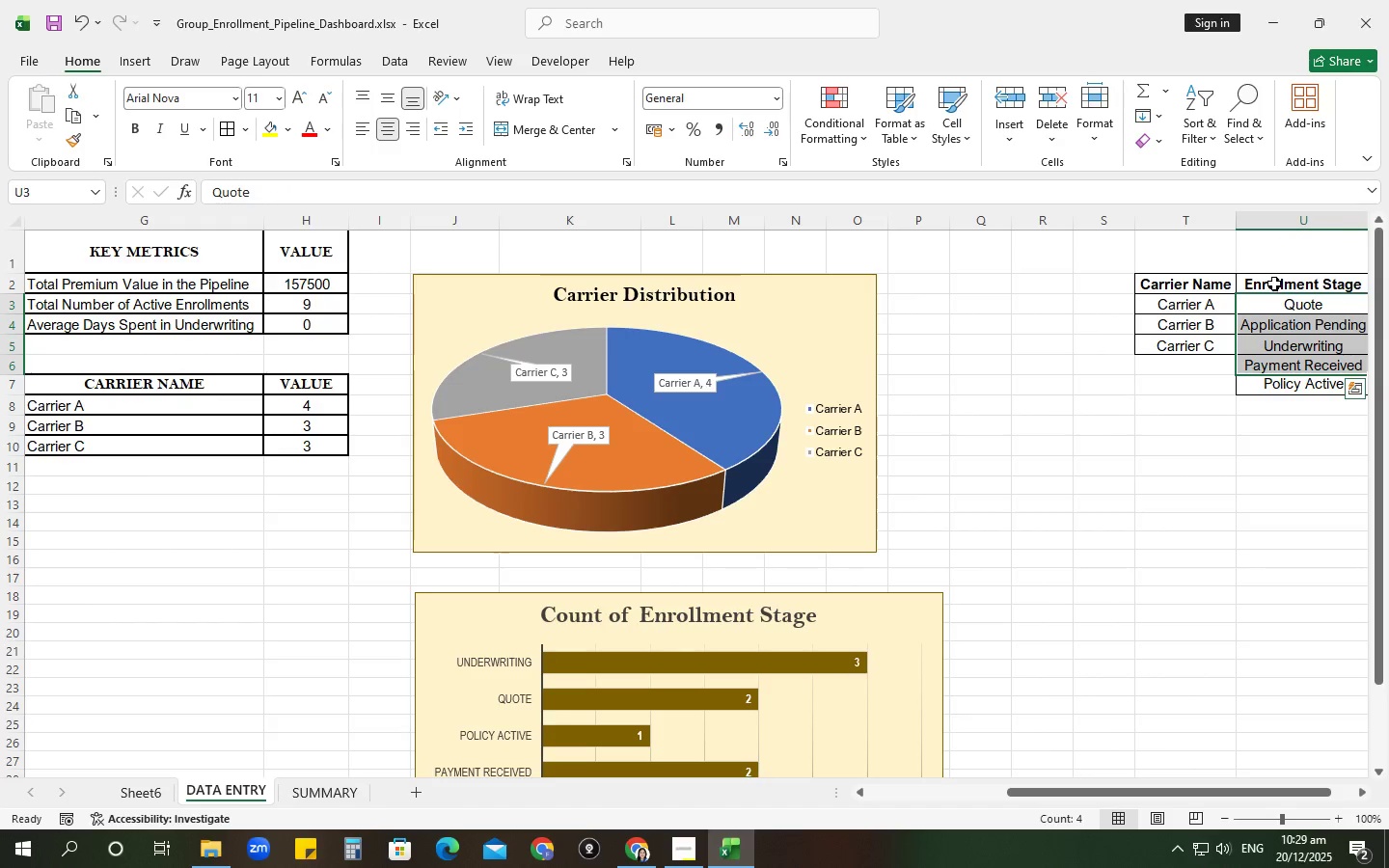 
hold_key(key=ControlLeft, duration=0.44)
 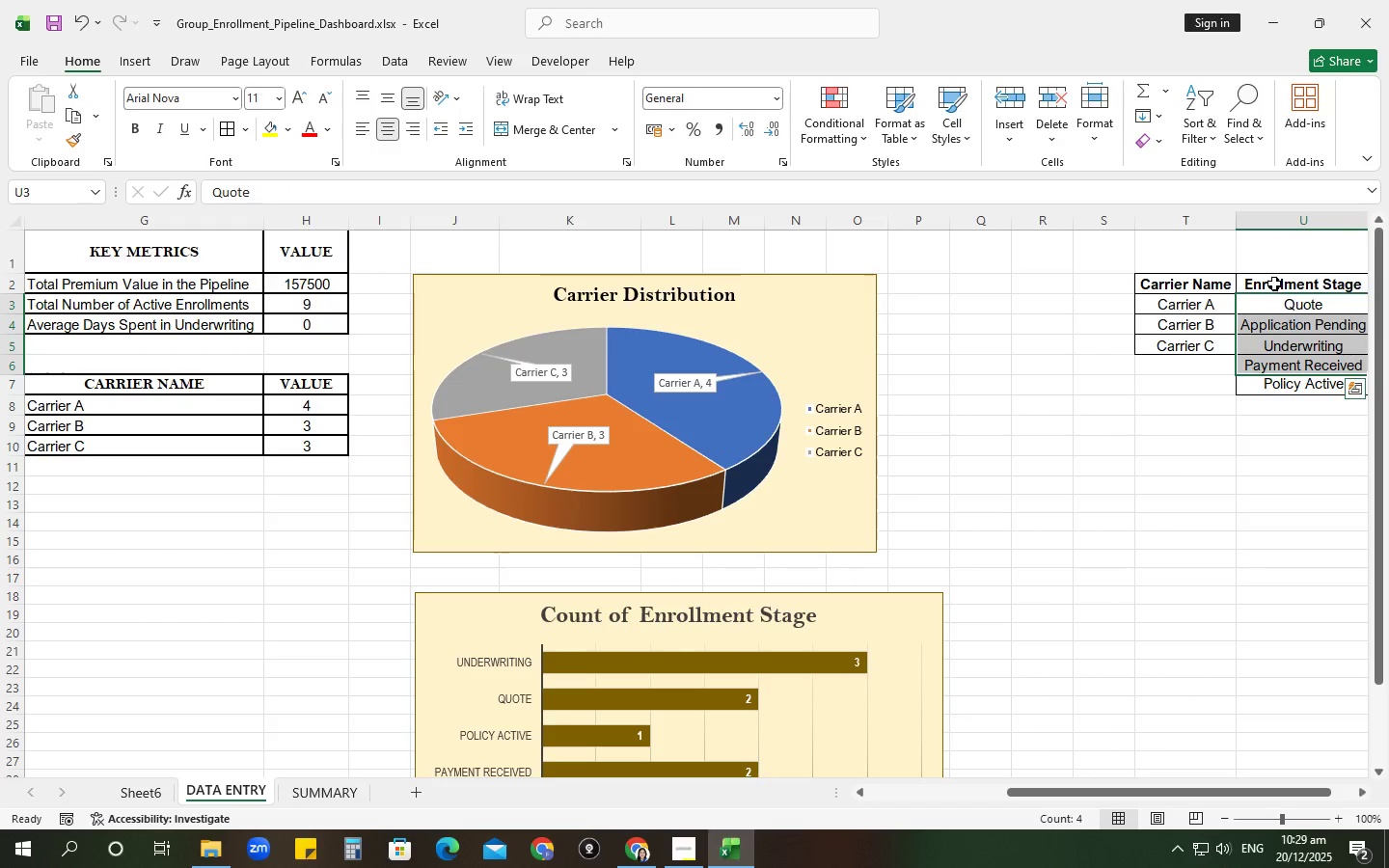 
left_click_drag(start_coordinate=[1274, 284], to_coordinate=[1294, 381])
 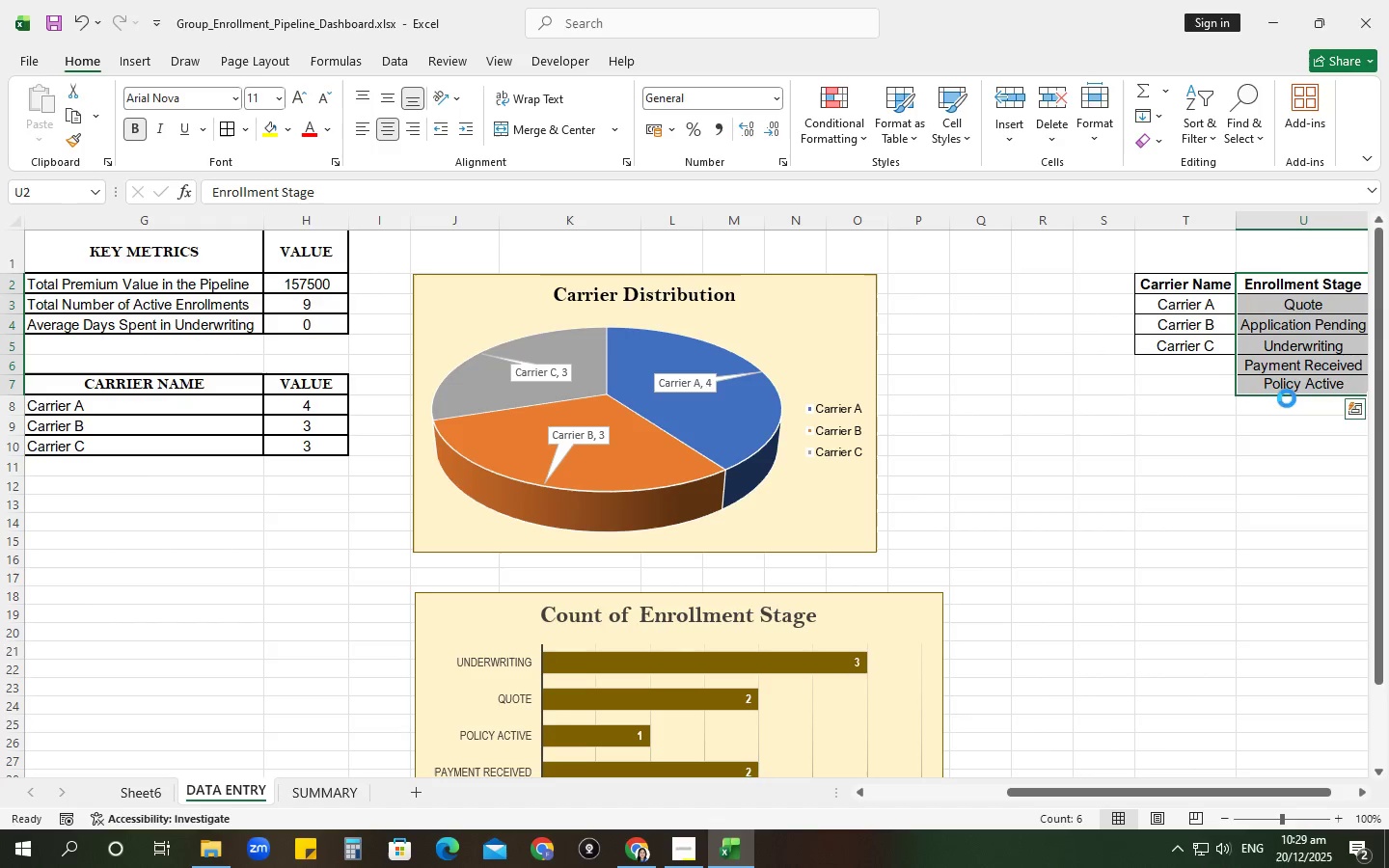 
key(Control+C)
 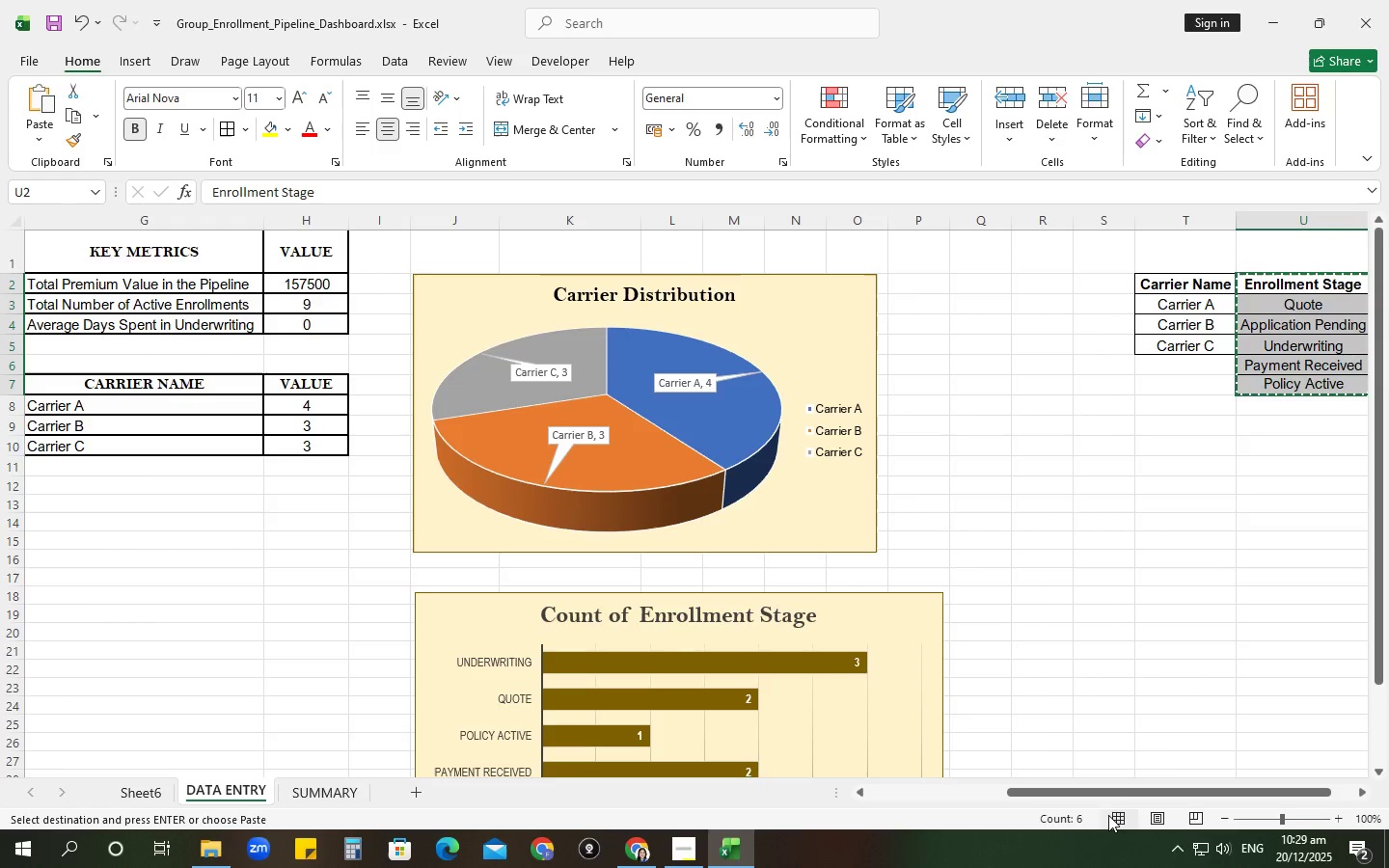 
left_click_drag(start_coordinate=[1103, 794], to_coordinate=[940, 770])
 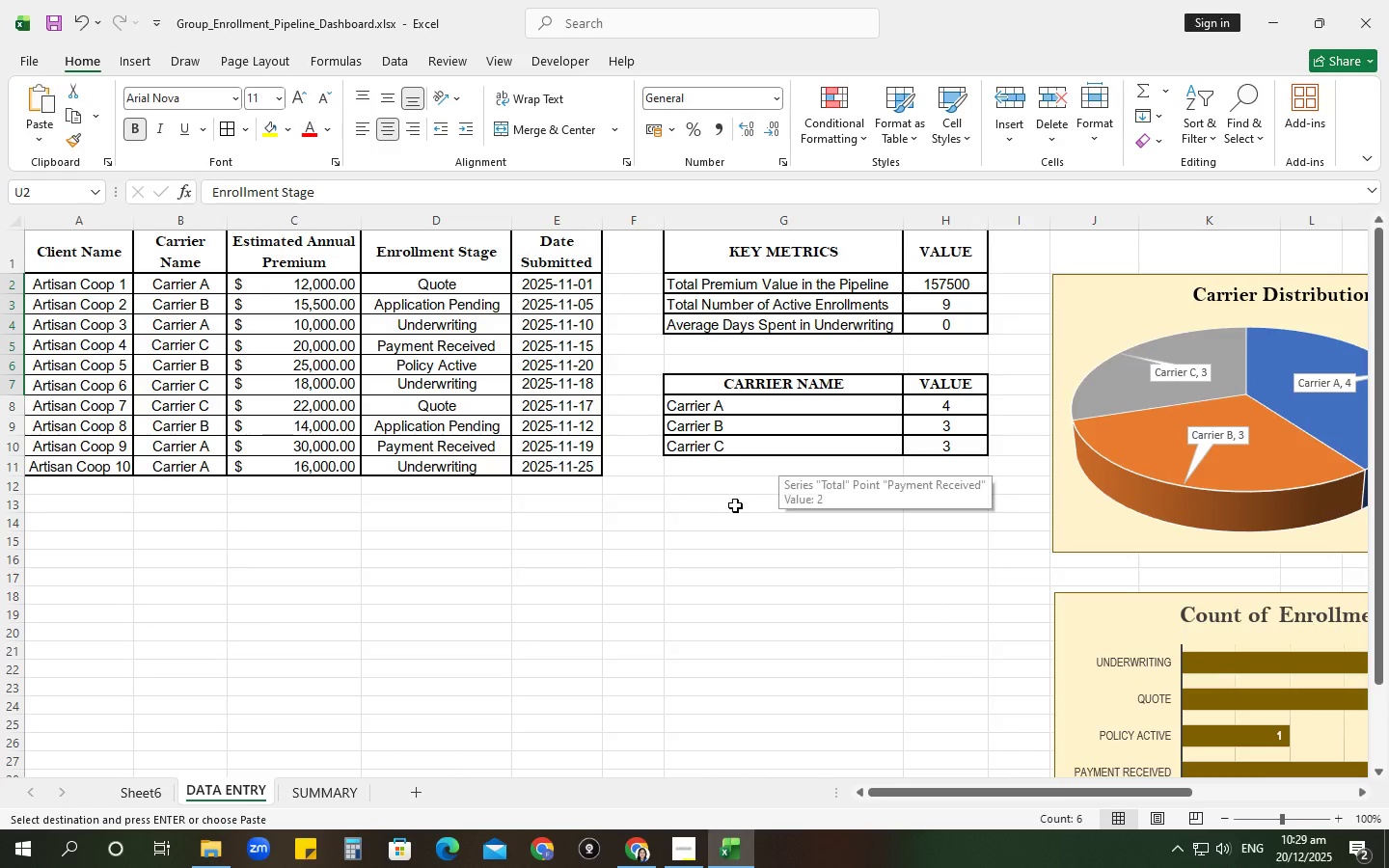 
left_click([729, 504])
 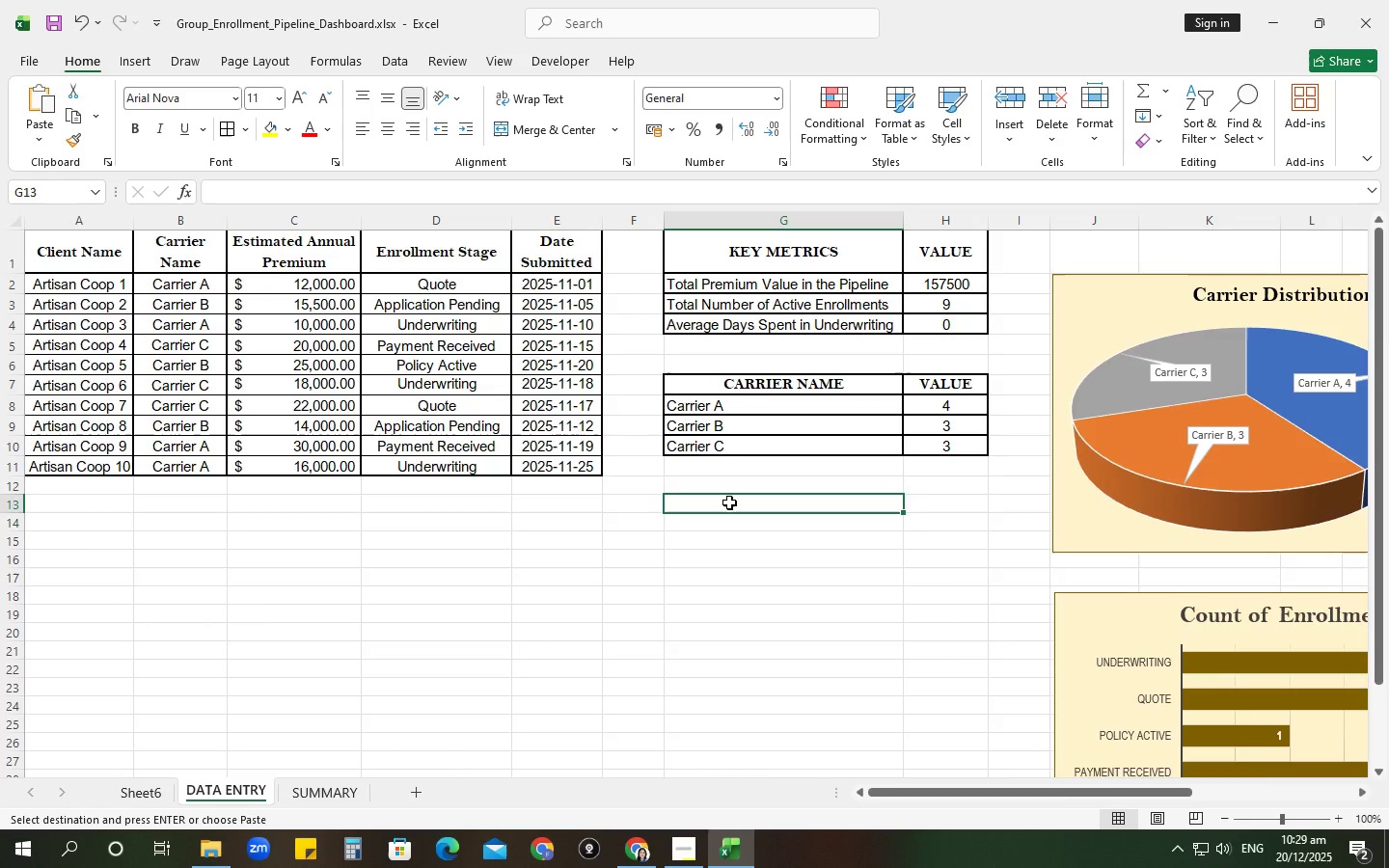 
right_click([729, 502])
 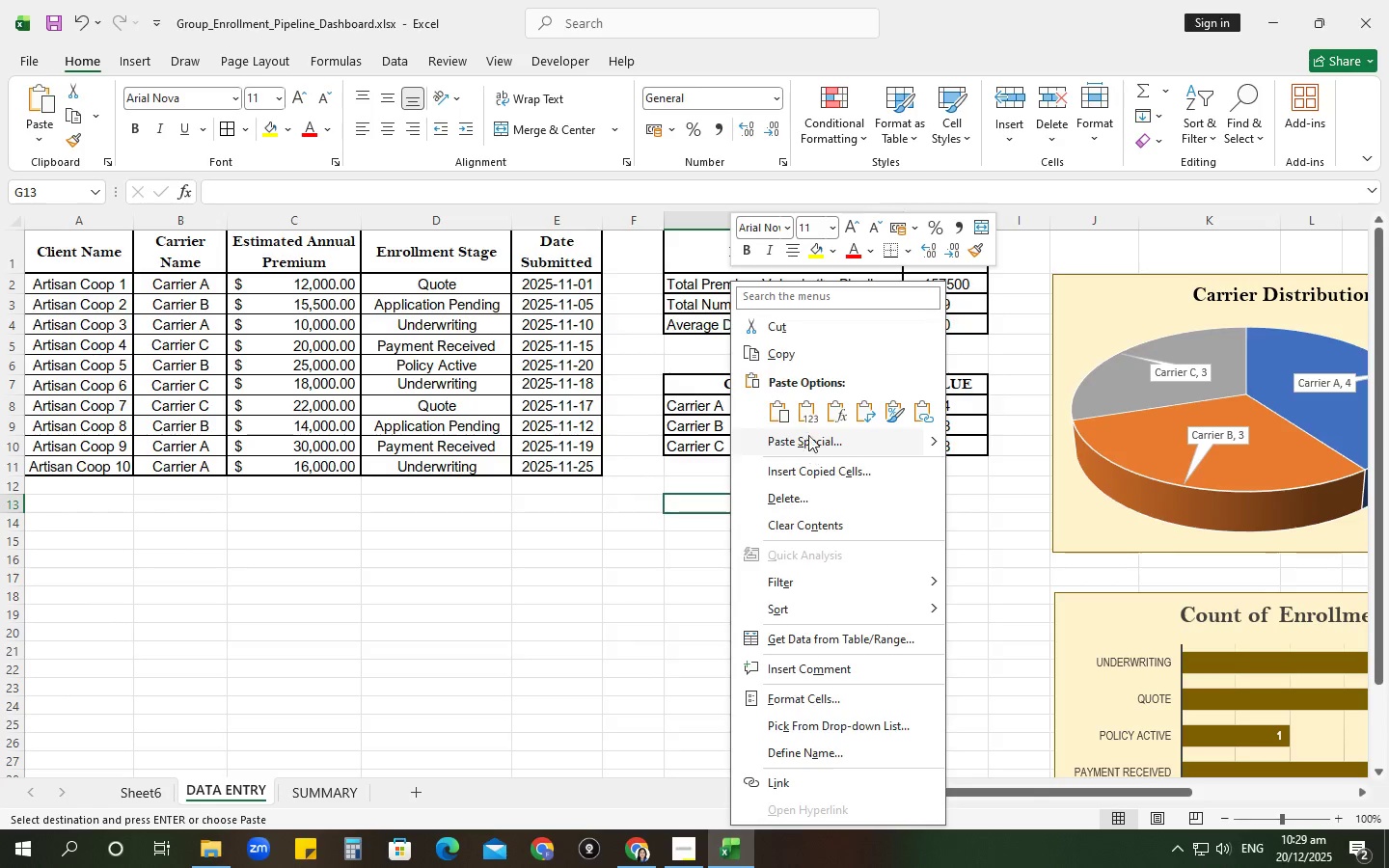 
left_click([807, 416])
 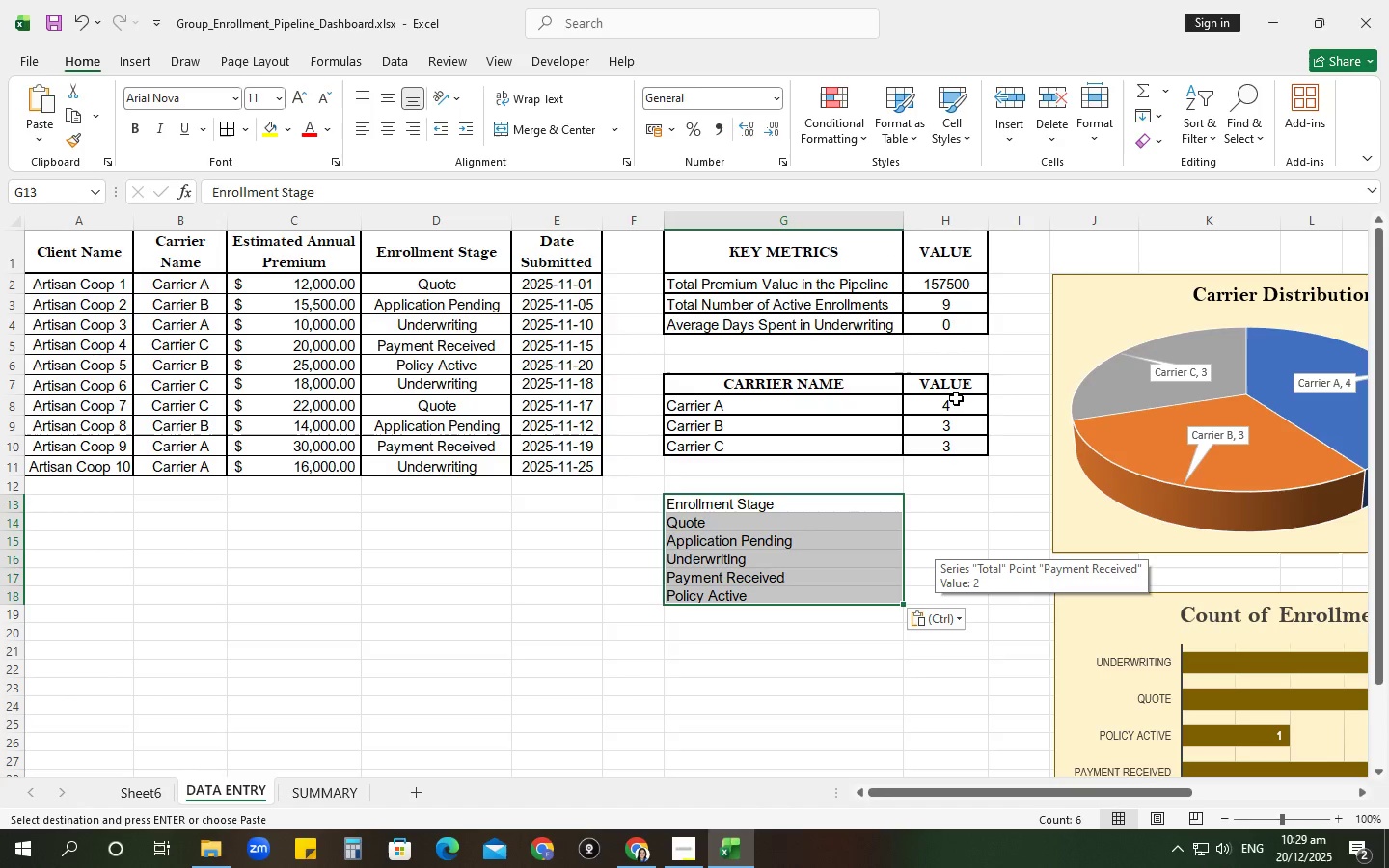 
left_click([956, 387])
 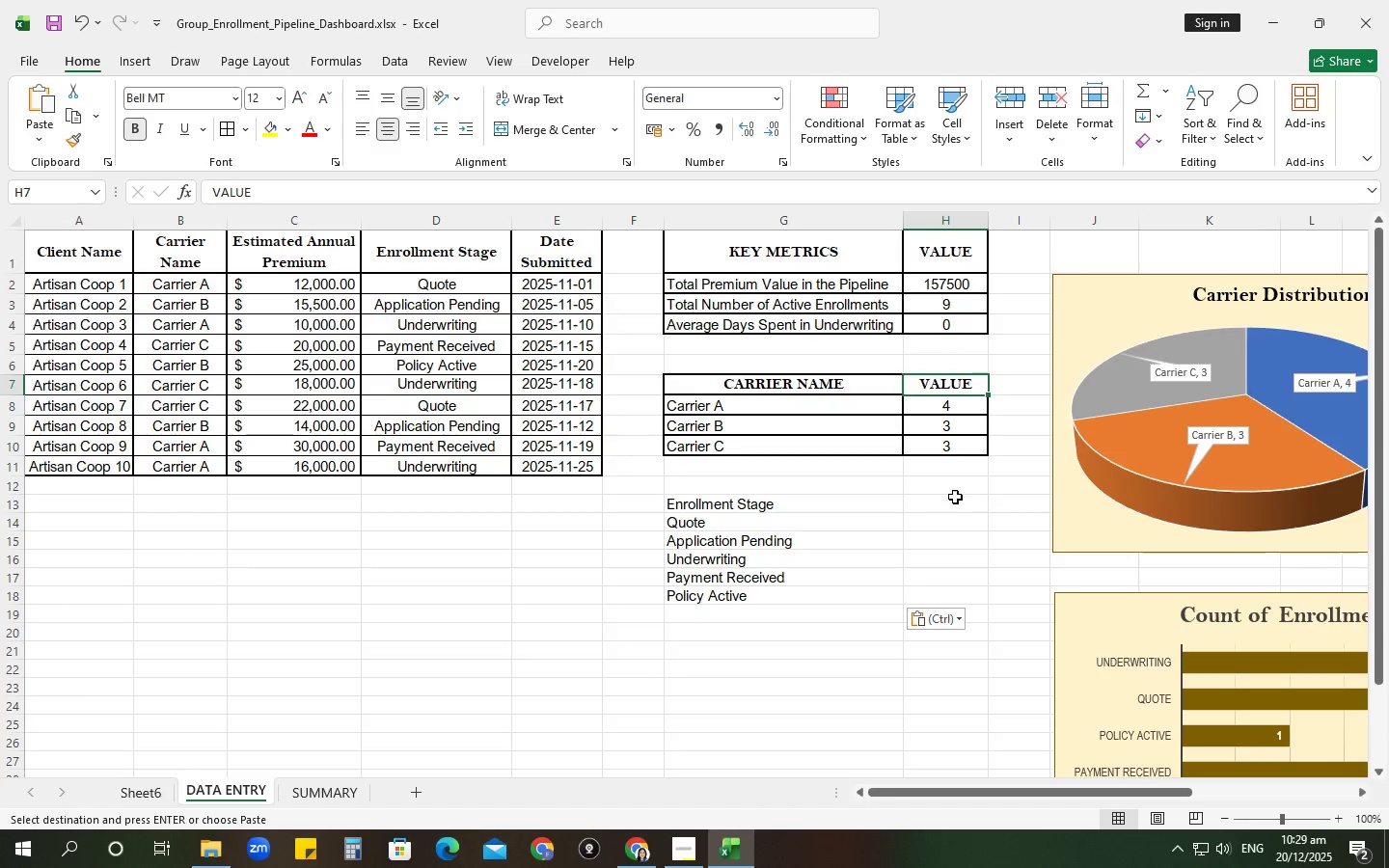 
key(Control+C)
 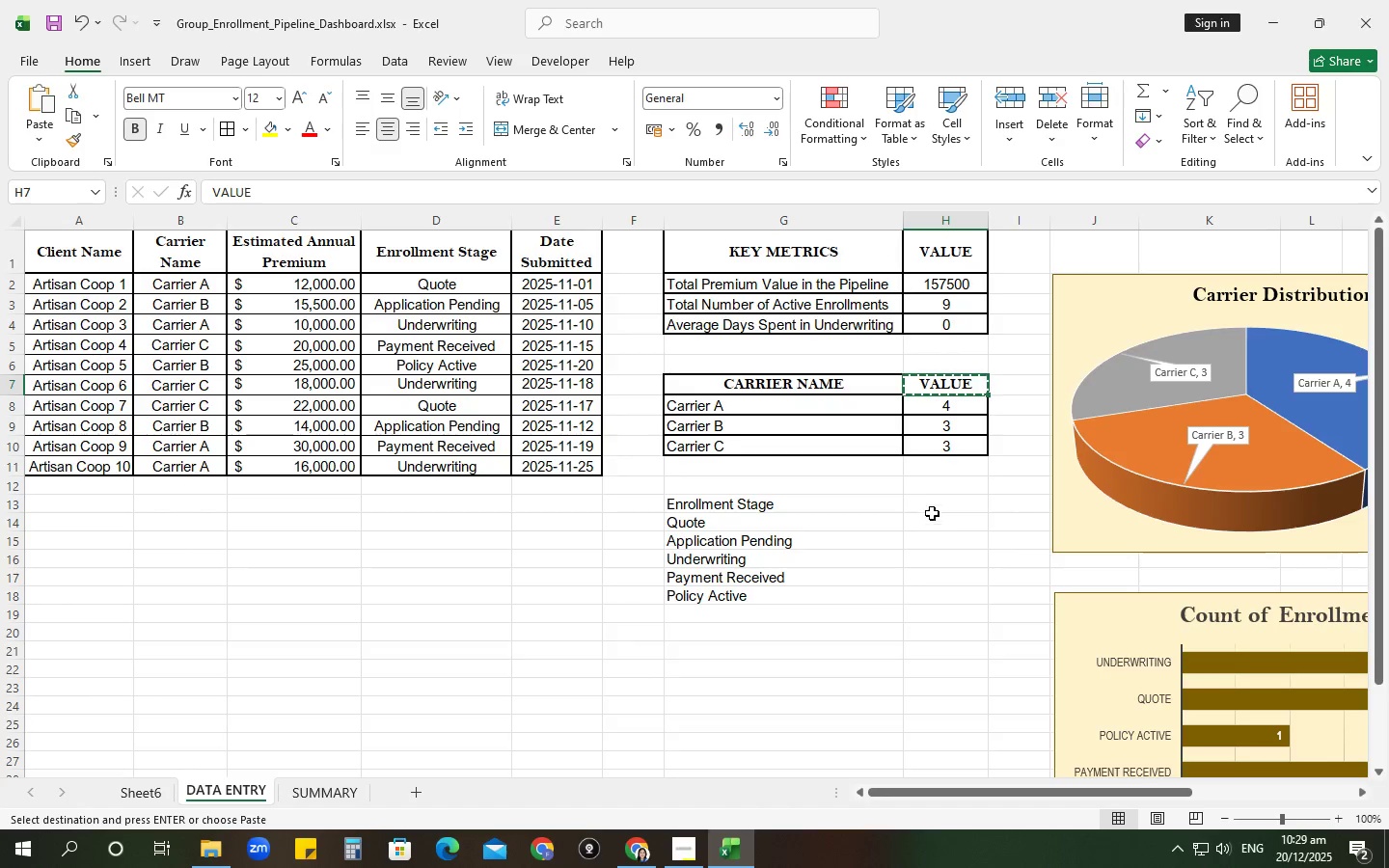 
left_click([932, 500])
 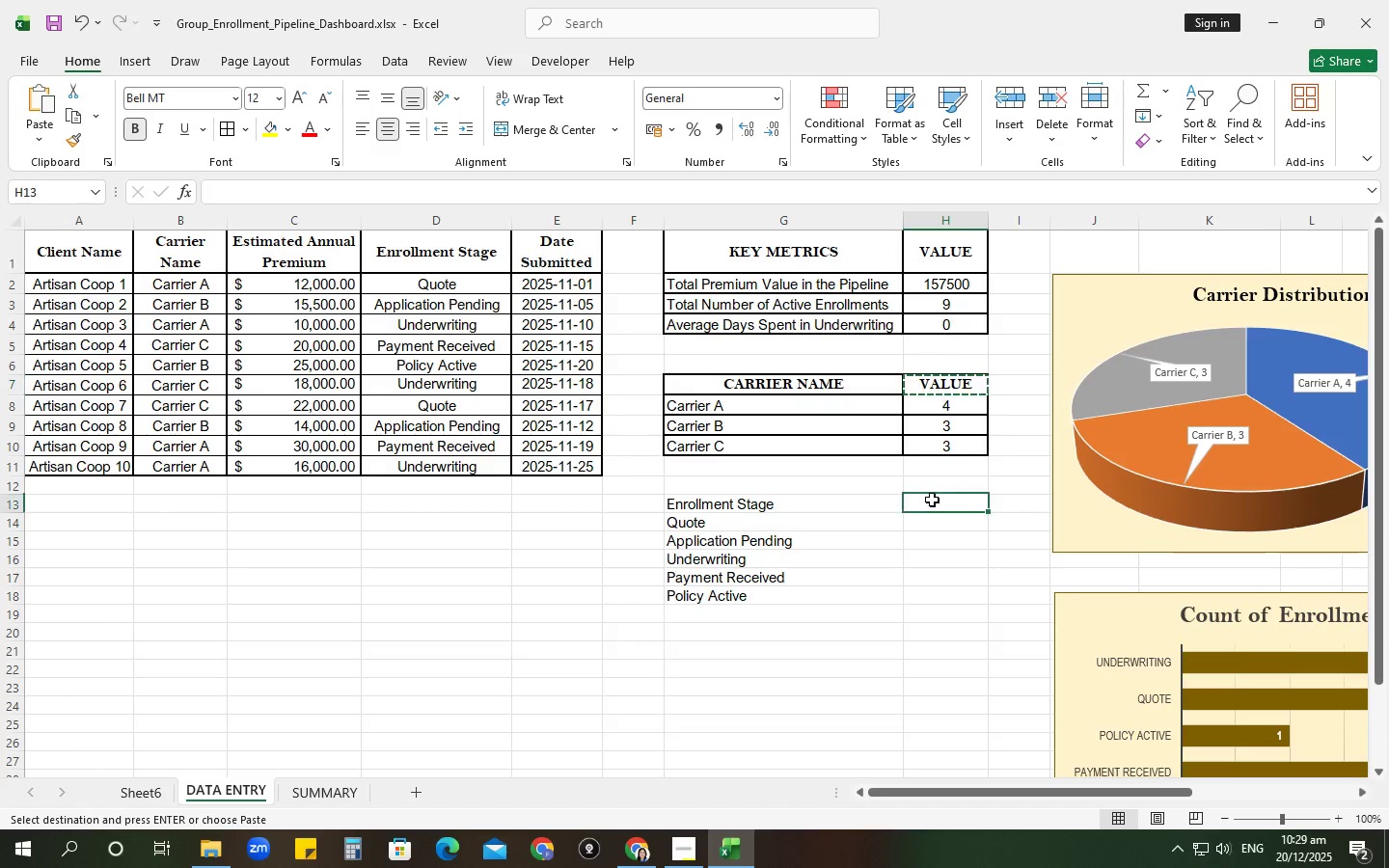 
key(Control+ControlLeft)
 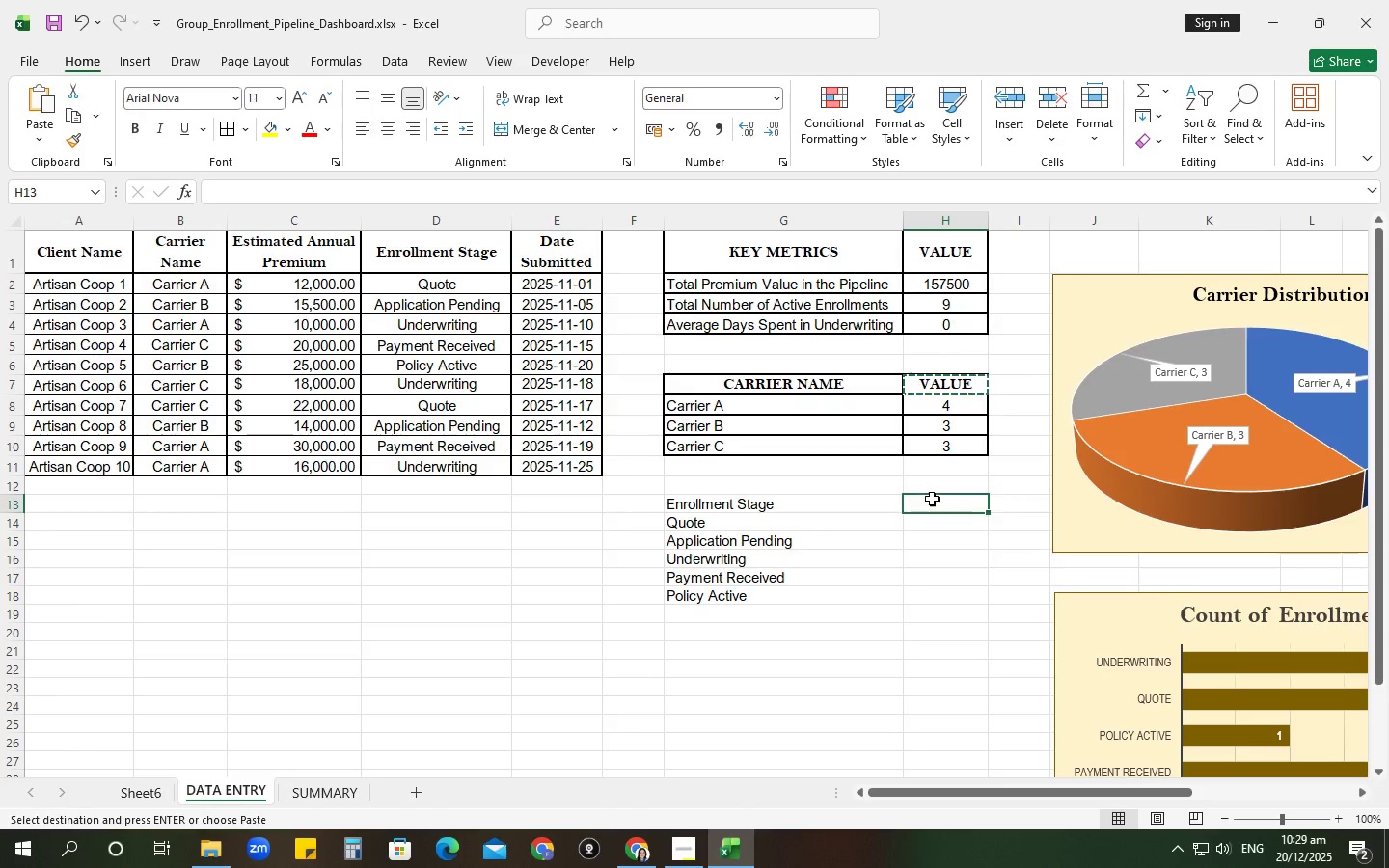 
key(Control+V)
 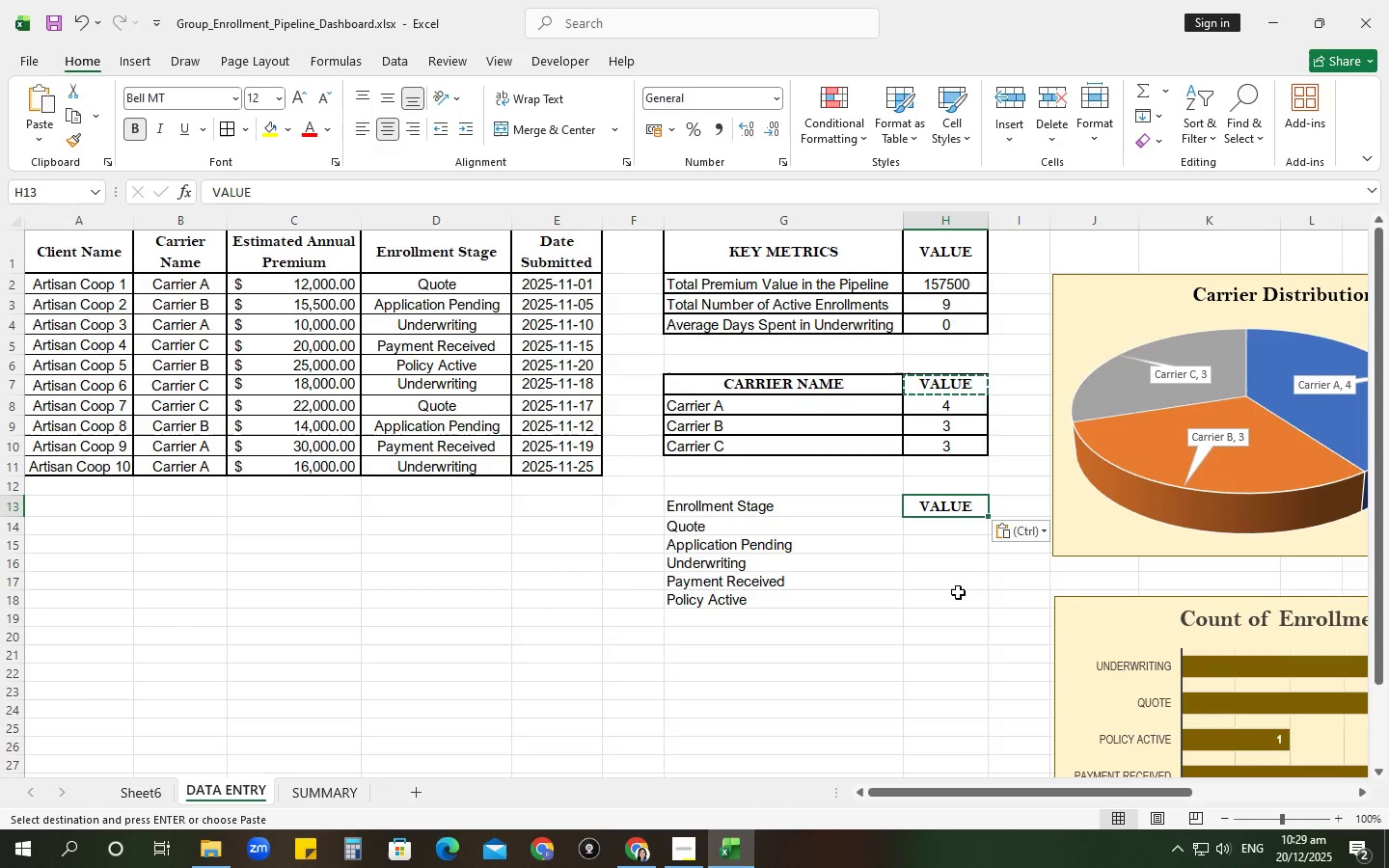 
left_click([952, 574])
 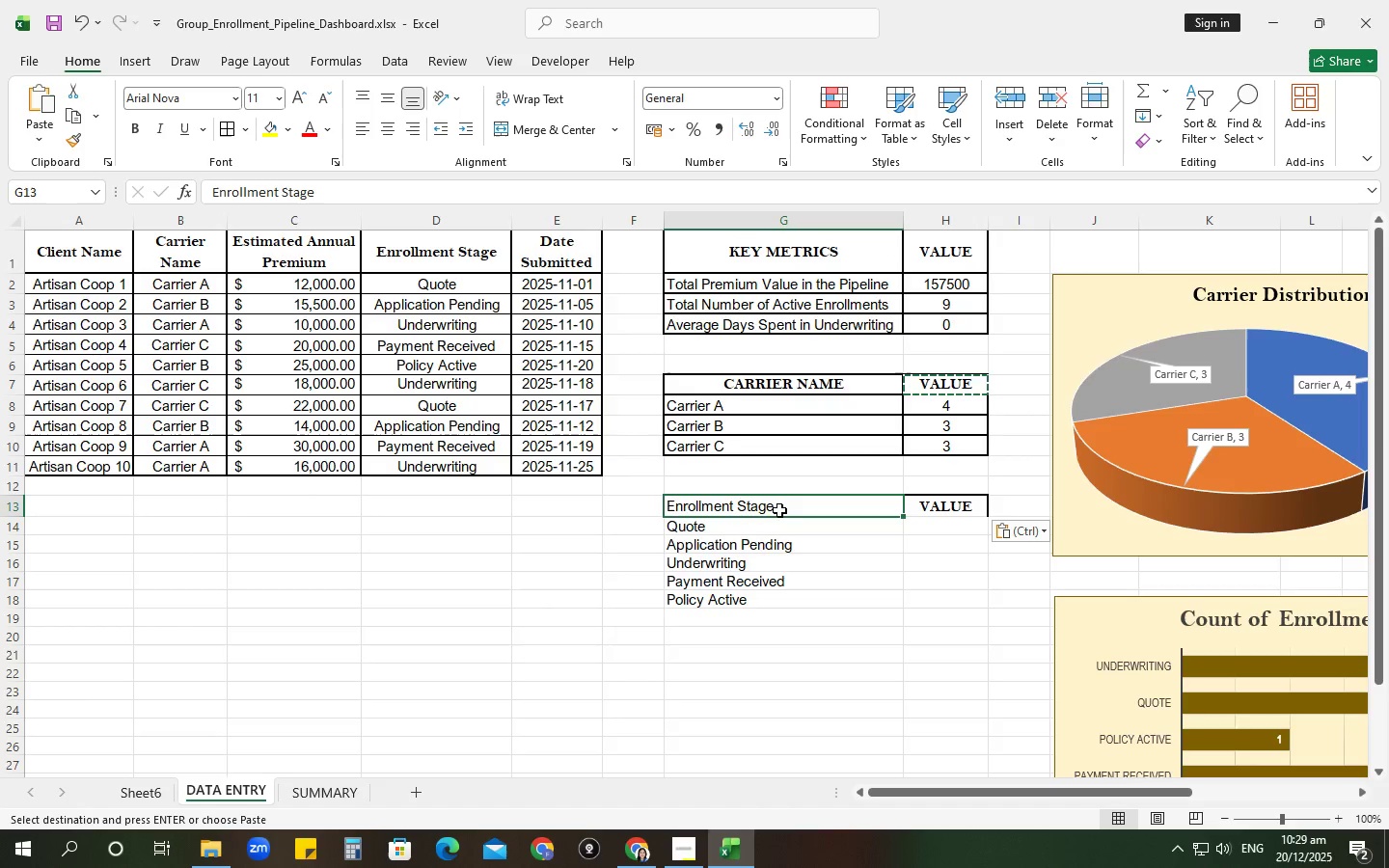 
type(ENO)
key(Backspace)
type(RO;L)
key(Backspace)
key(Backspace)
type(LL,E)
key(Backspace)
key(Backspace)
type(MENT STAGE)
 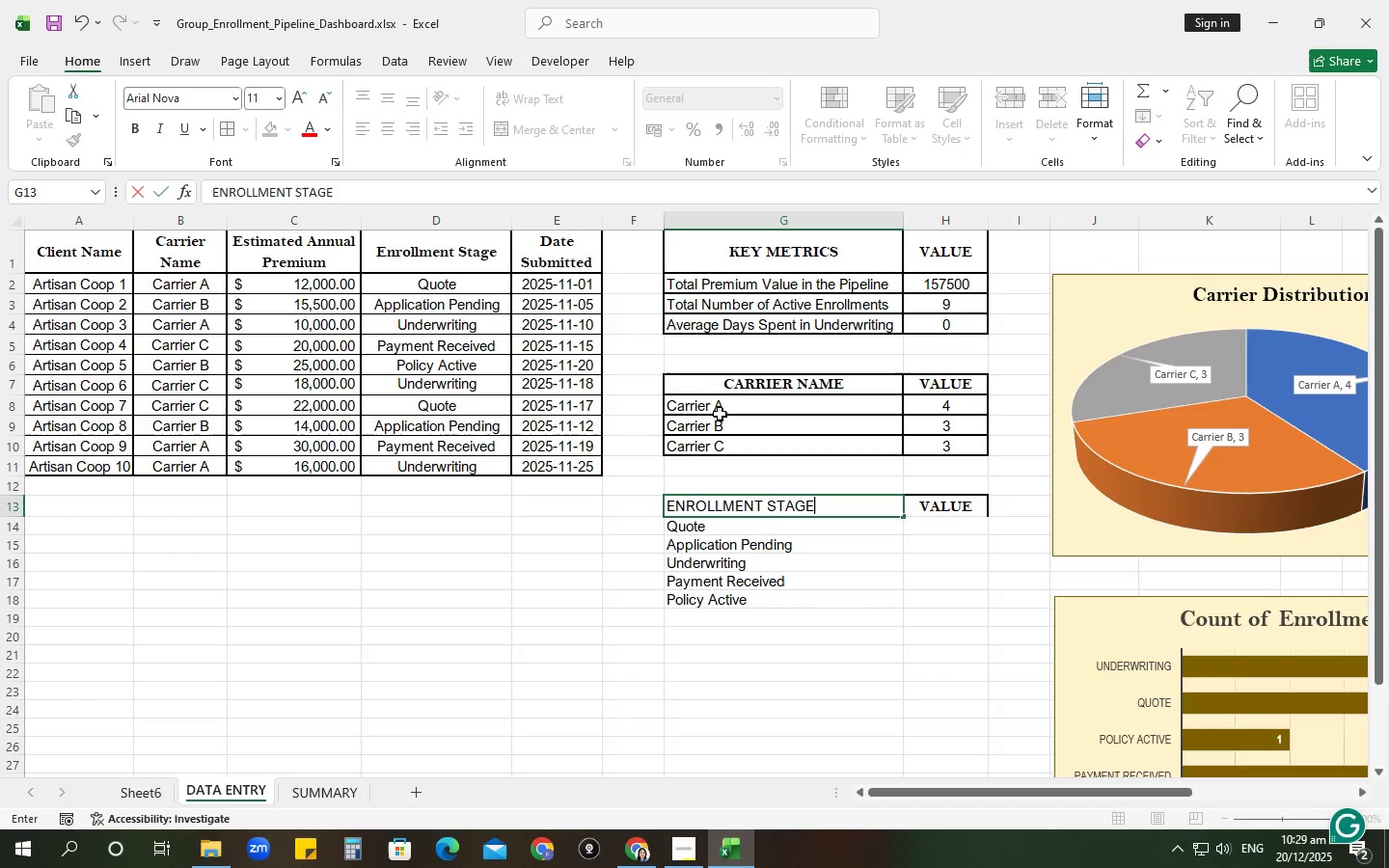 
key(Enter)
 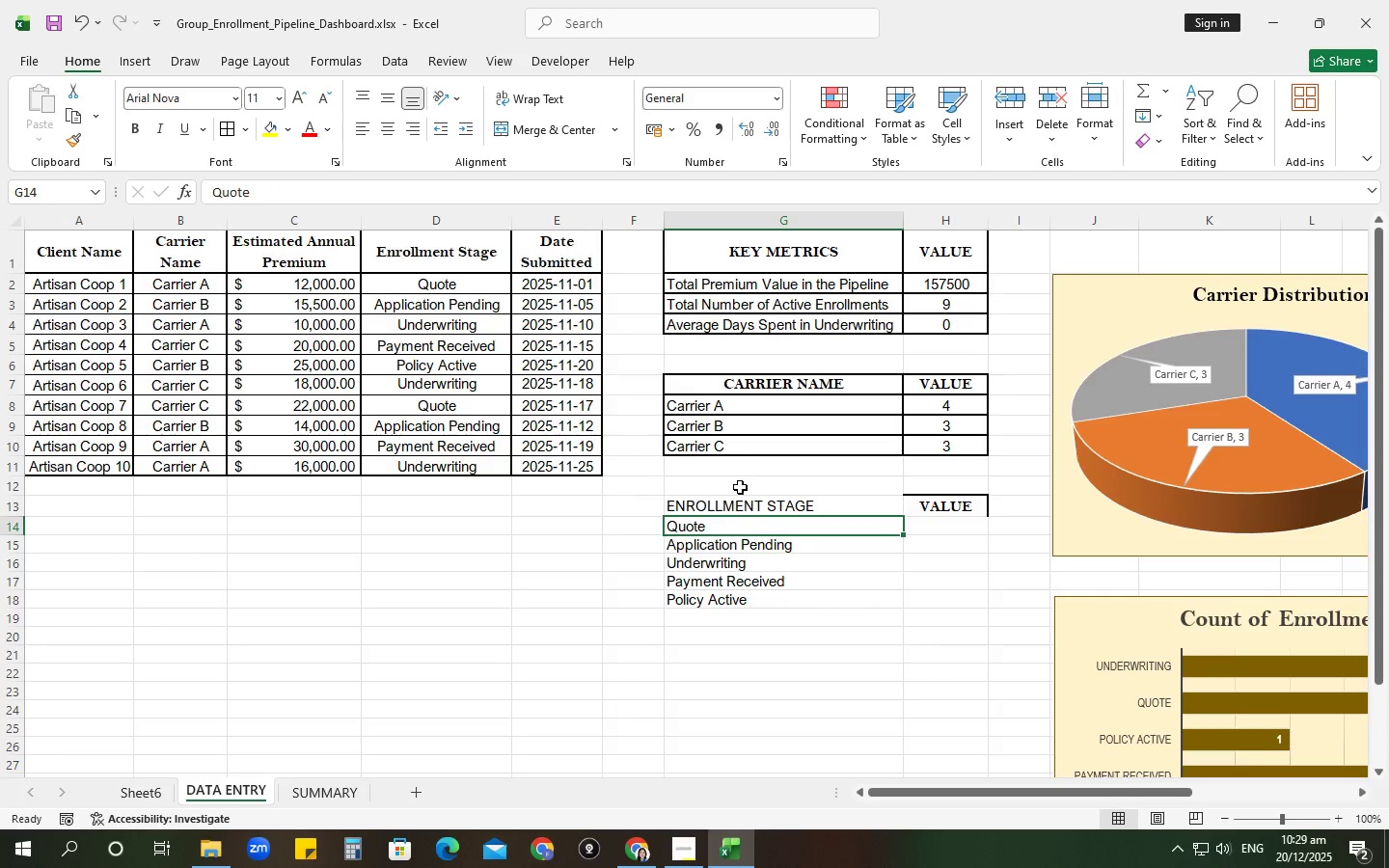 
left_click([749, 504])
 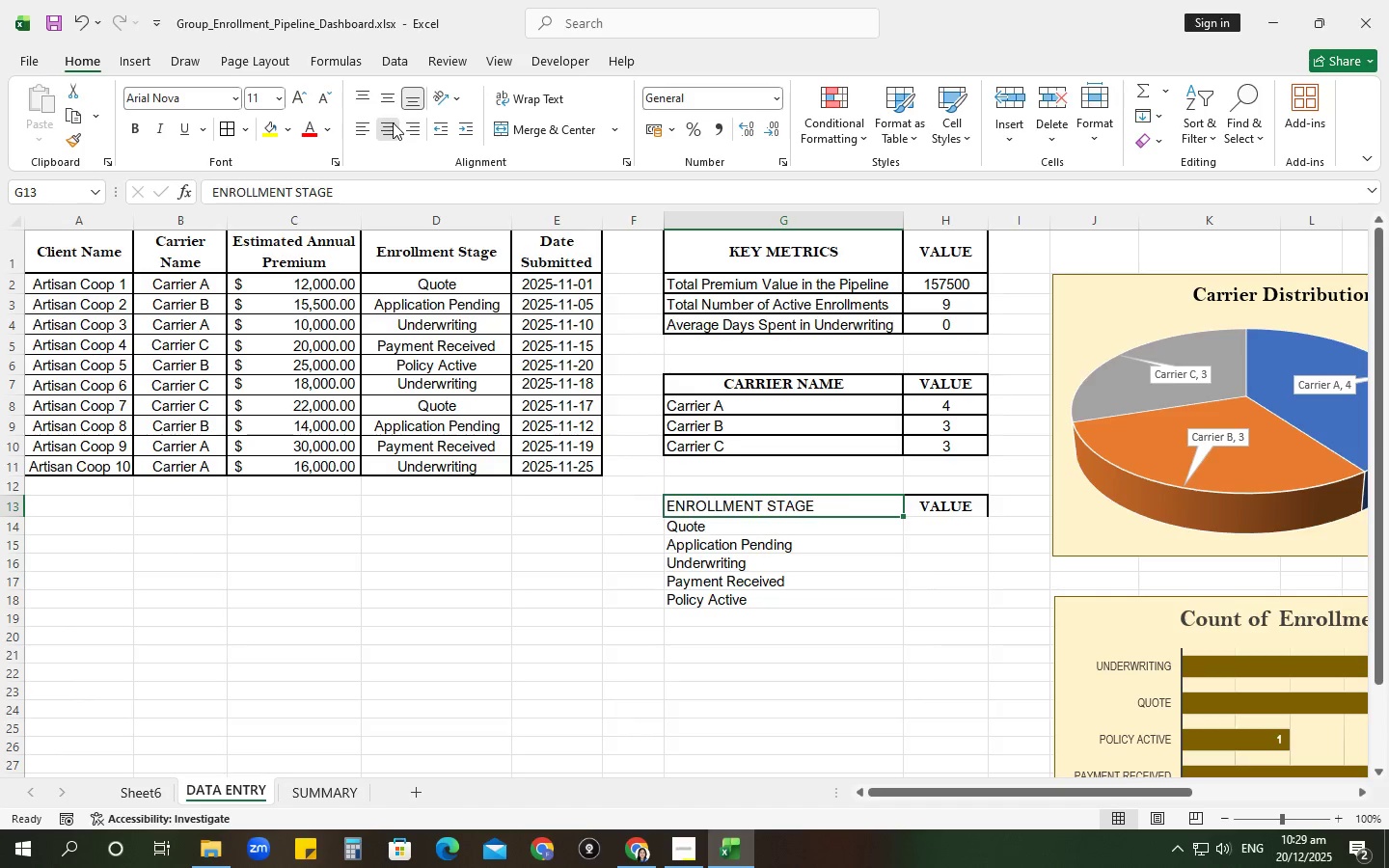 
double_click([379, 97])
 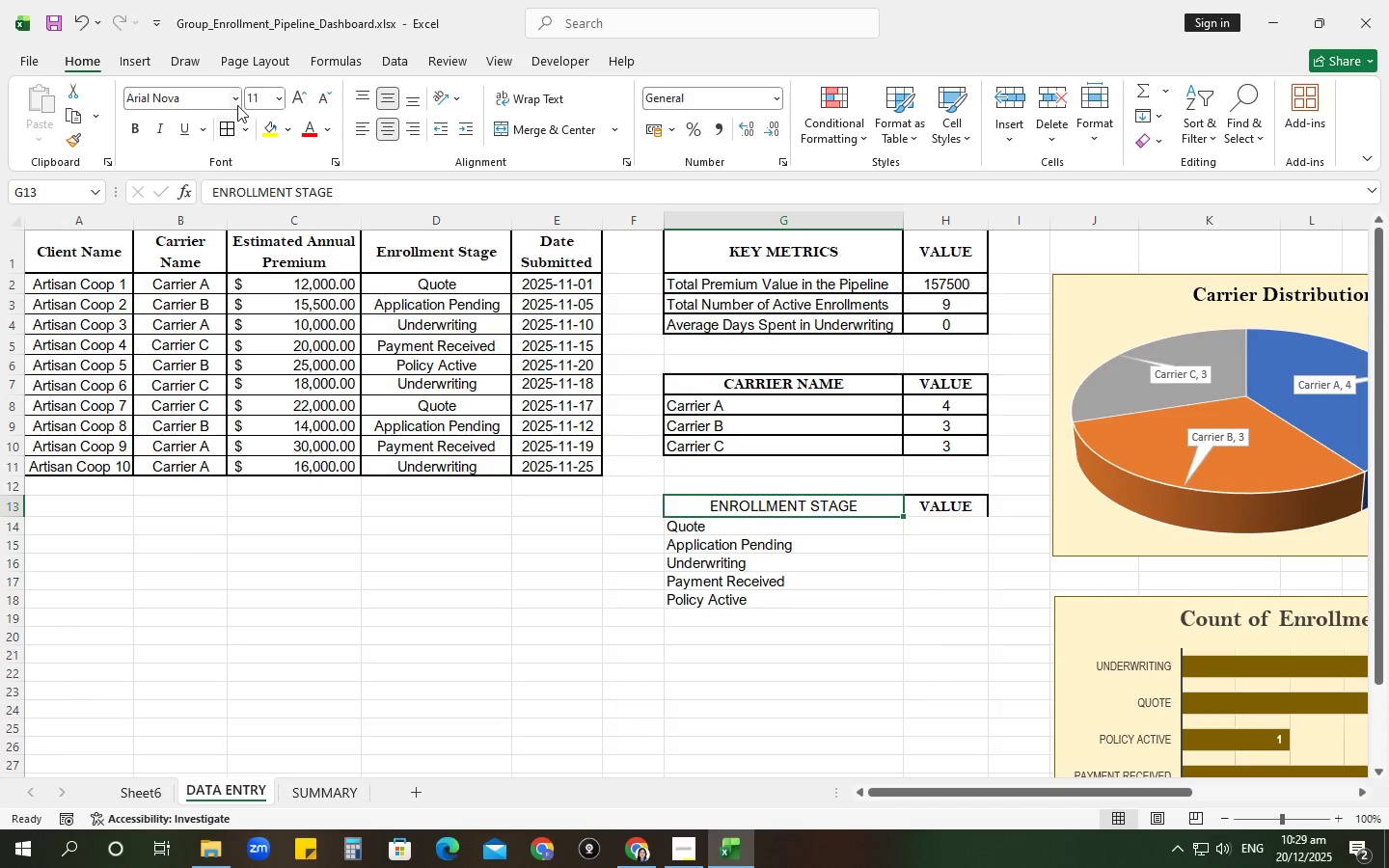 
left_click([235, 102])
 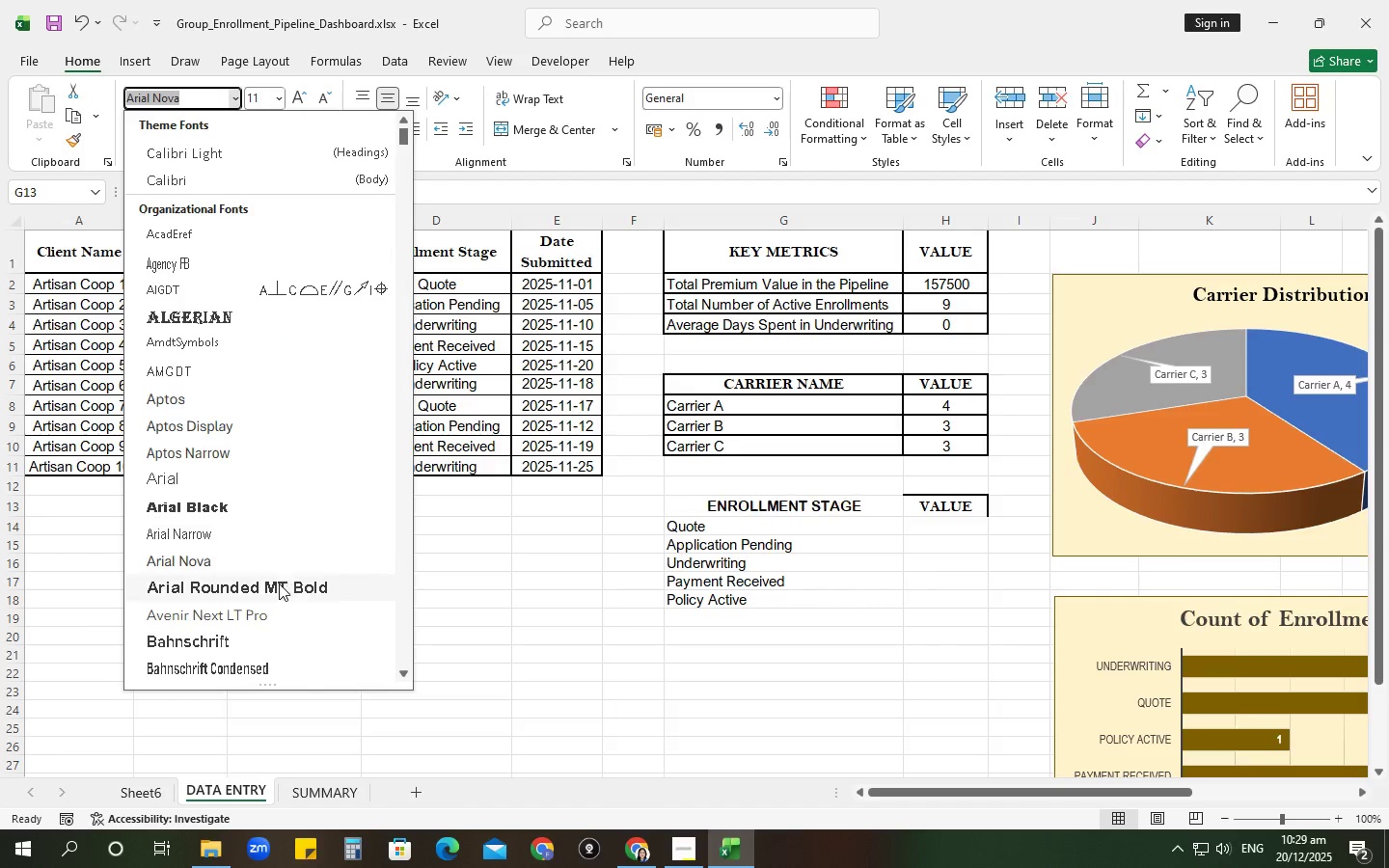 
scroll: coordinate [245, 608], scroll_direction: down, amount: 6.0
 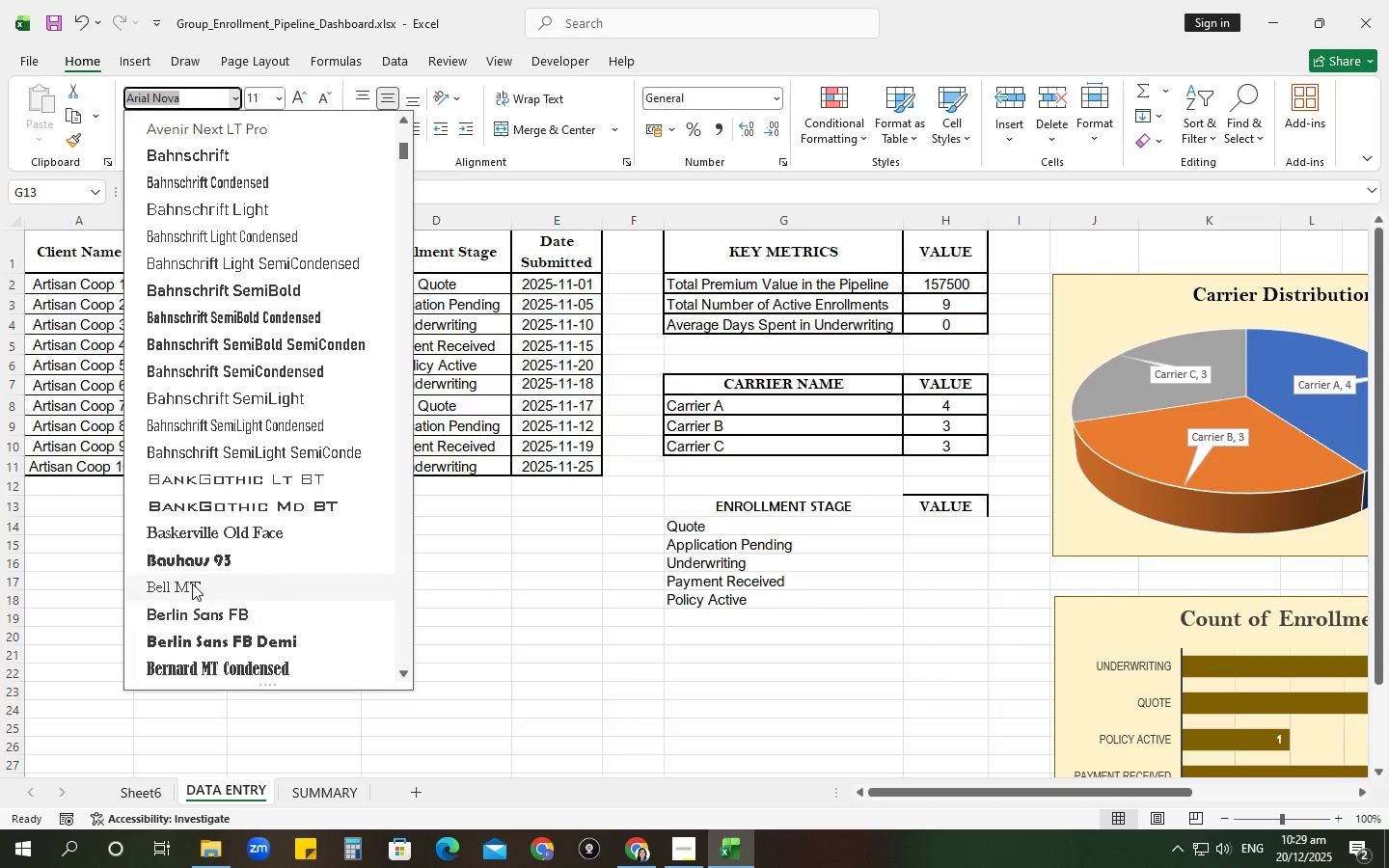 
left_click([191, 582])
 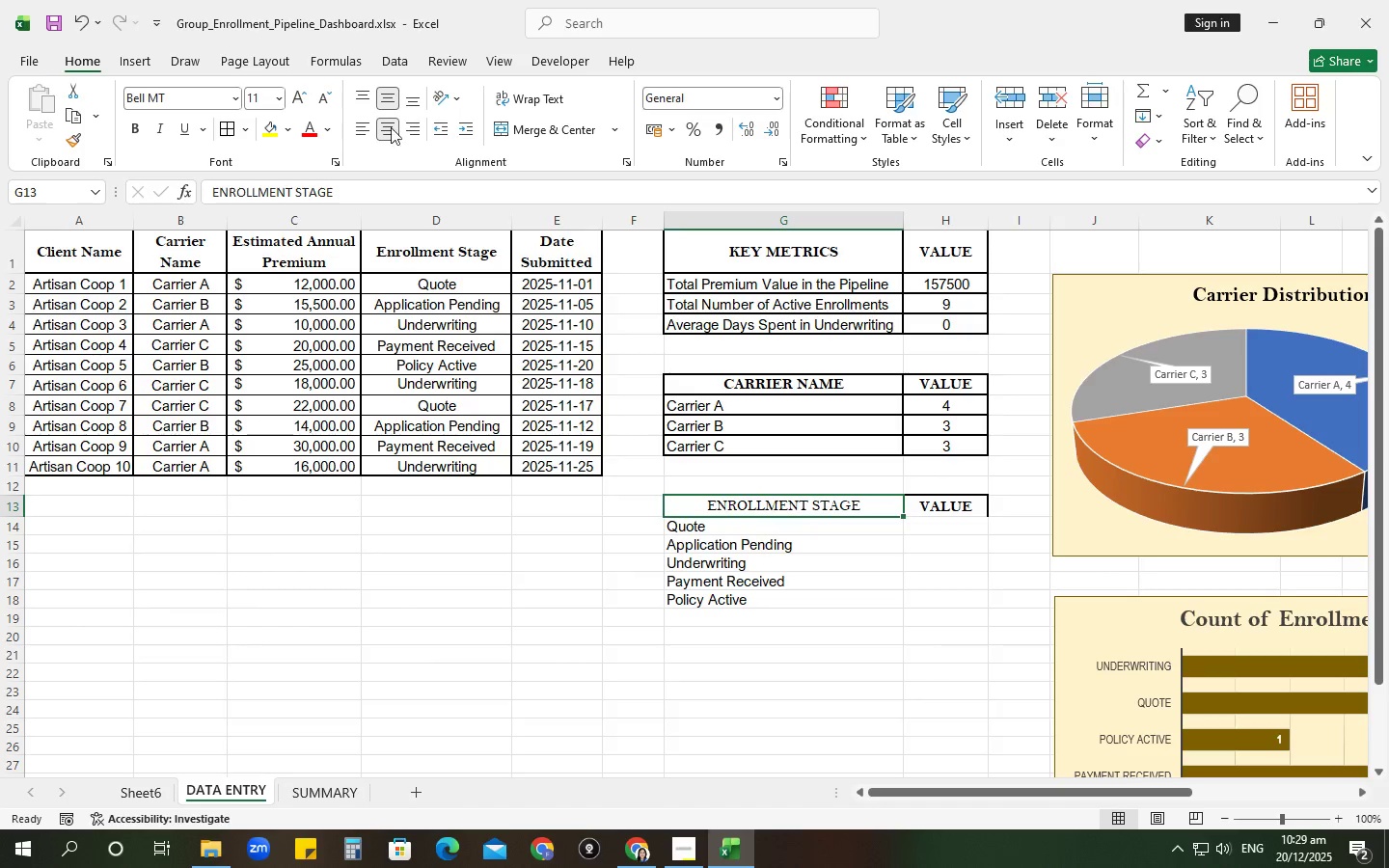 
left_click([299, 102])
 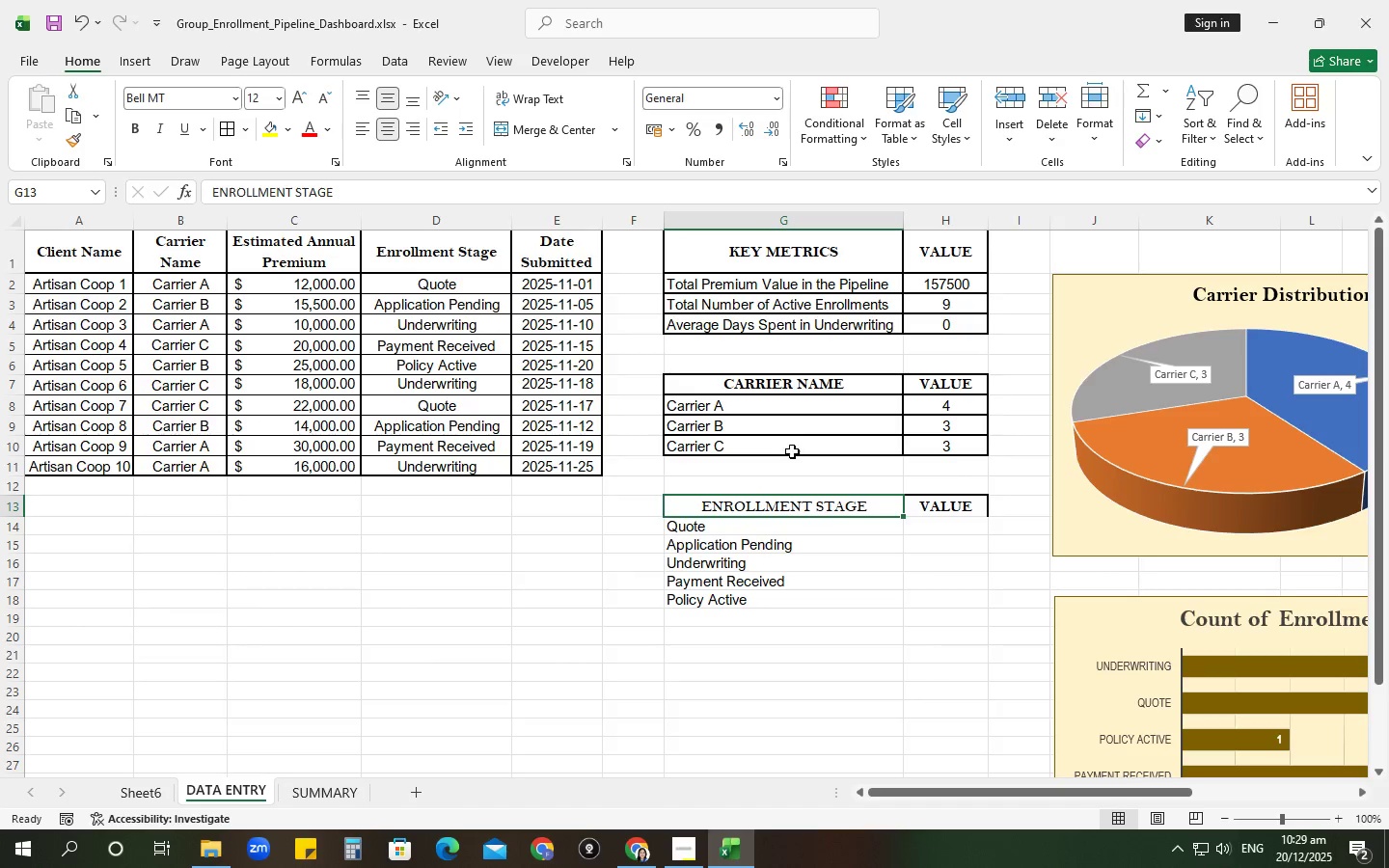 
key(Control+B)
 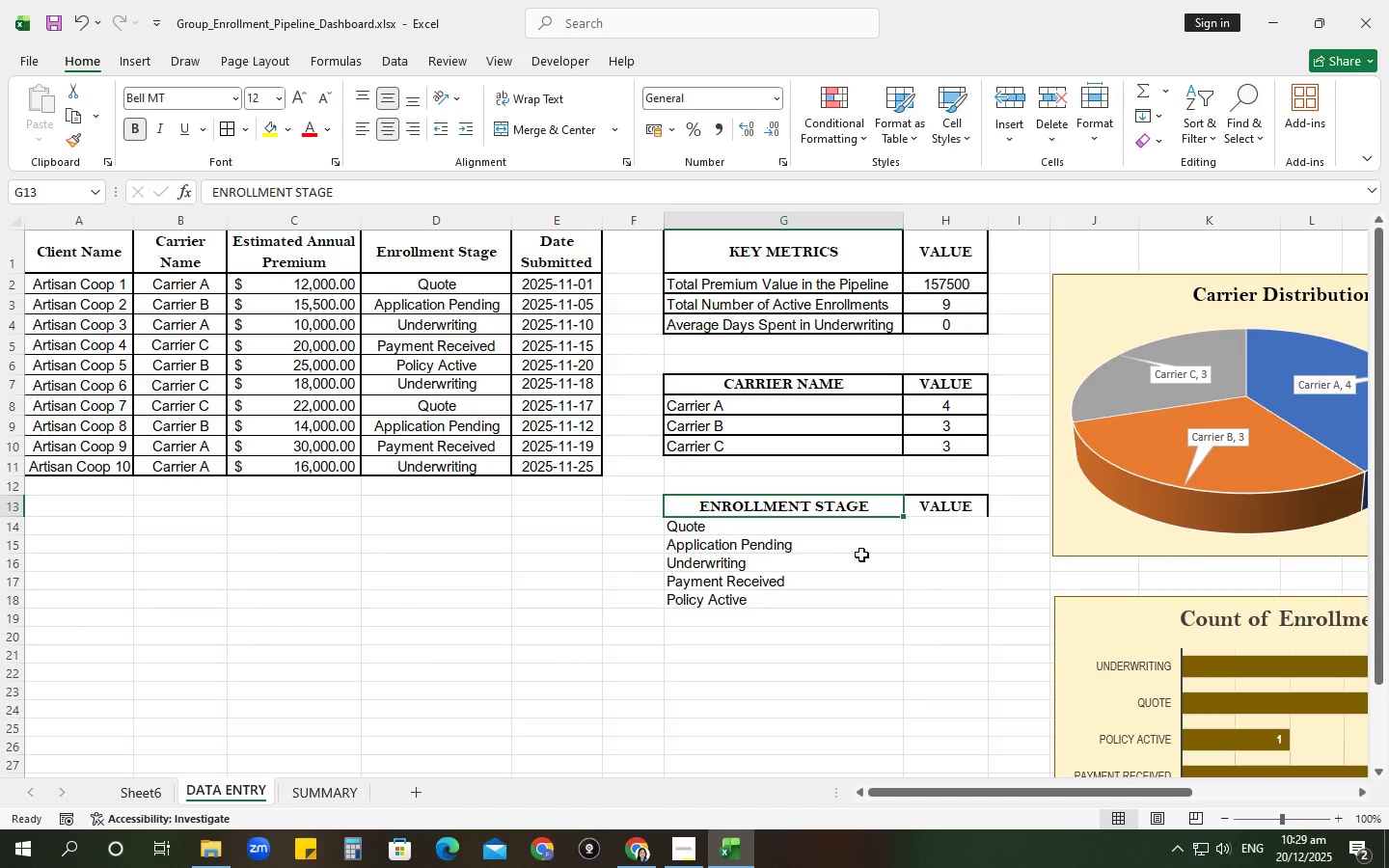 
left_click([852, 550])
 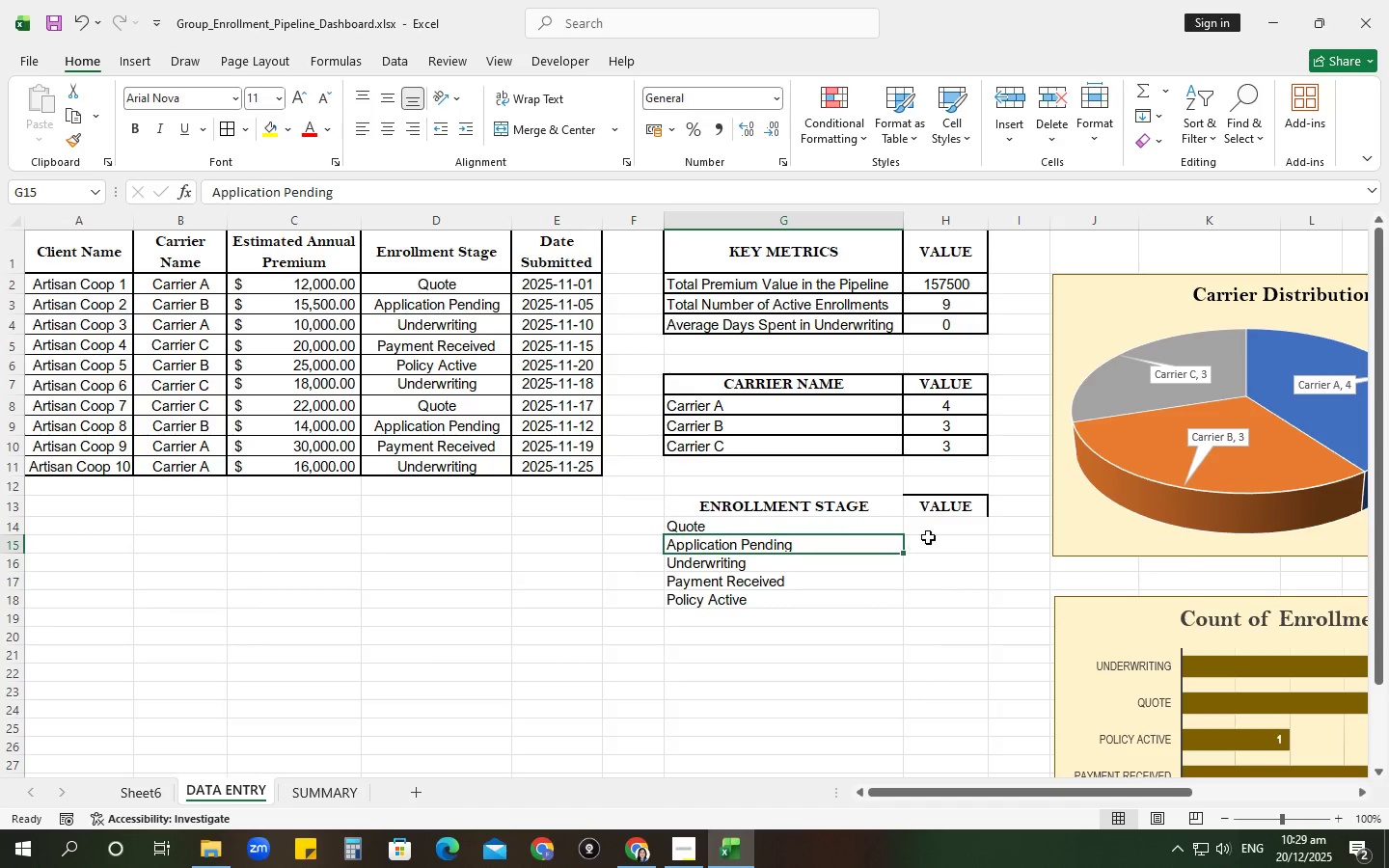 
left_click([932, 525])
 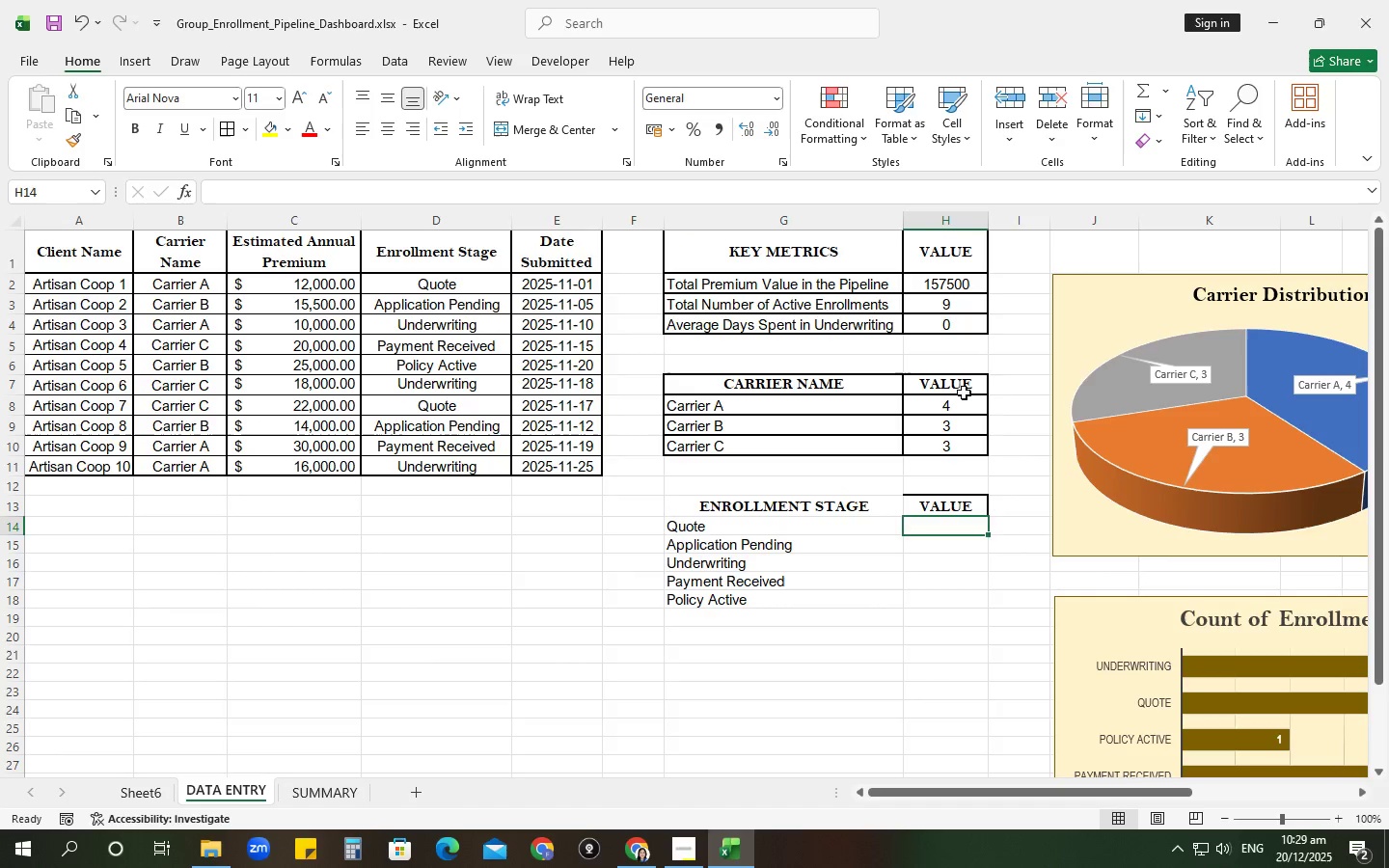 
left_click([961, 400])
 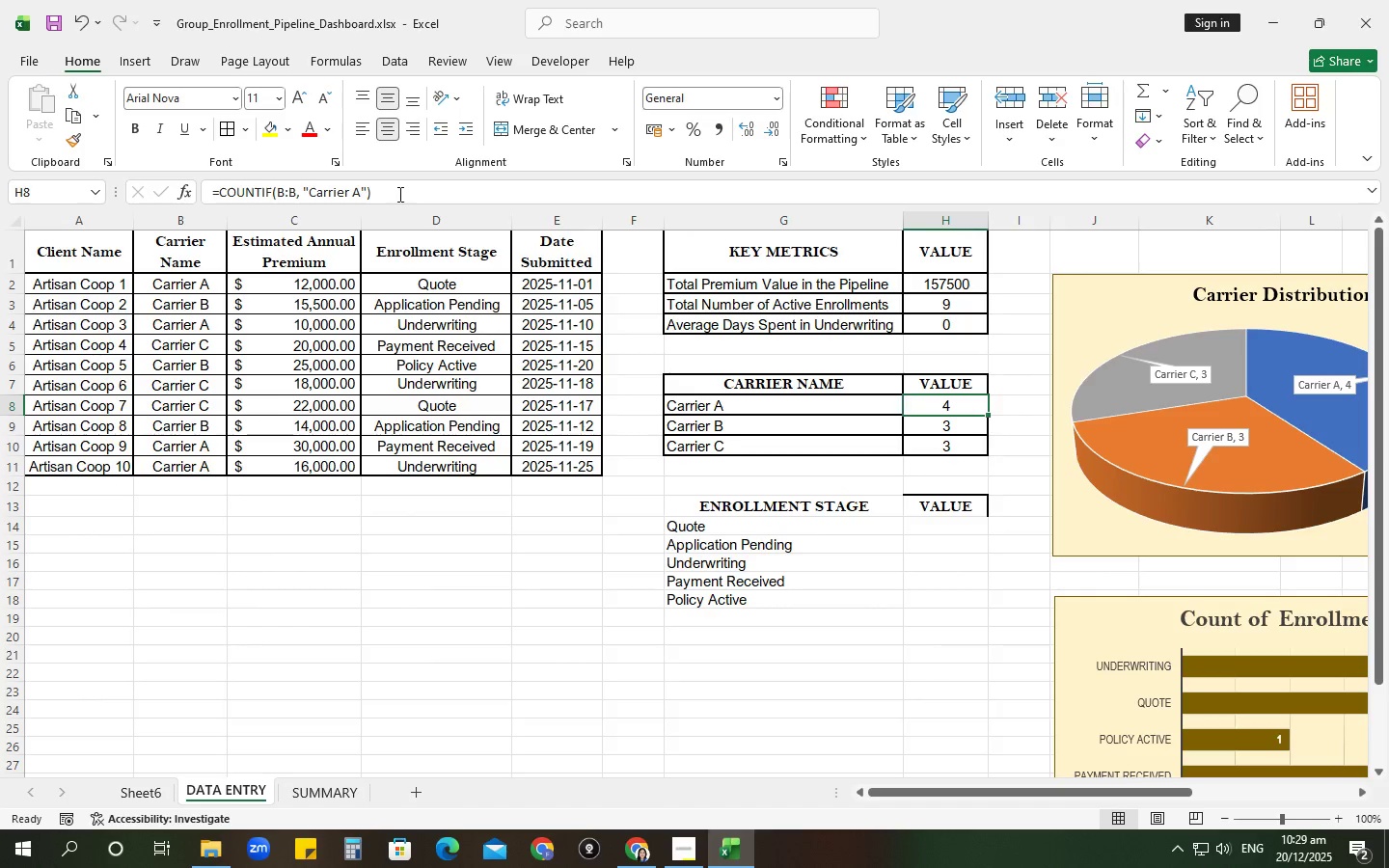 
left_click_drag(start_coordinate=[414, 197], to_coordinate=[84, 218])
 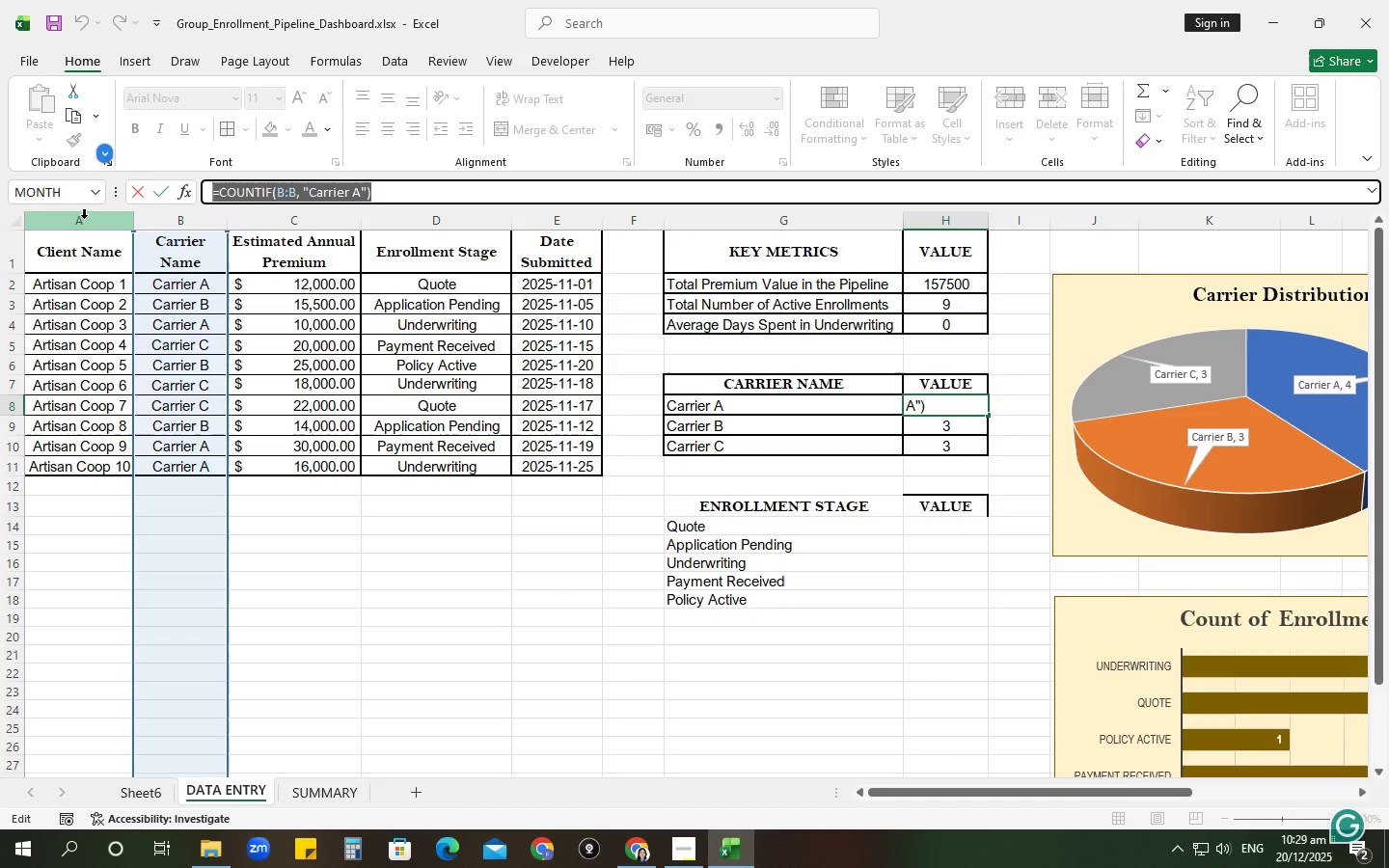 
key(Control+C)
 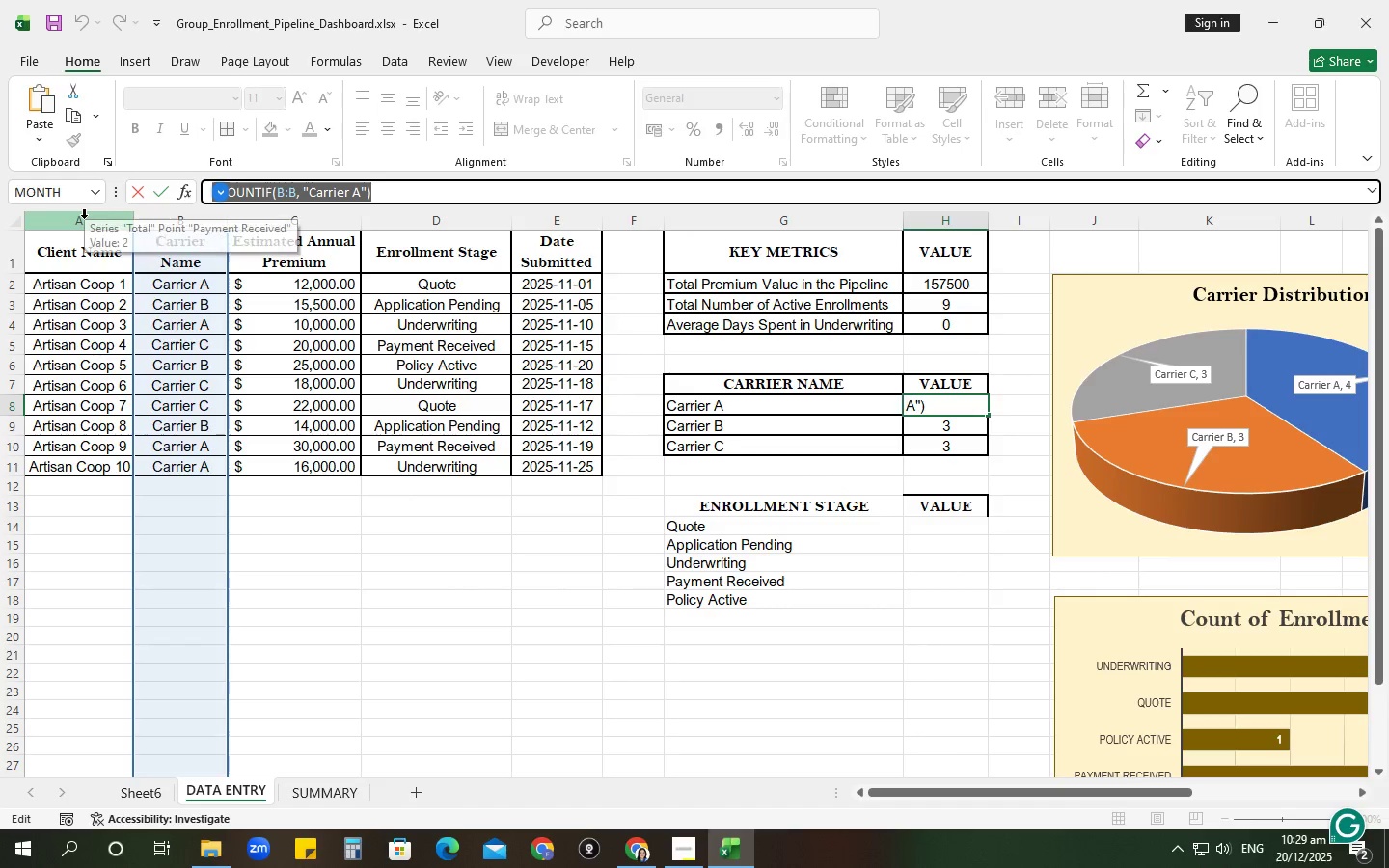 
key(NumpadEnter)
 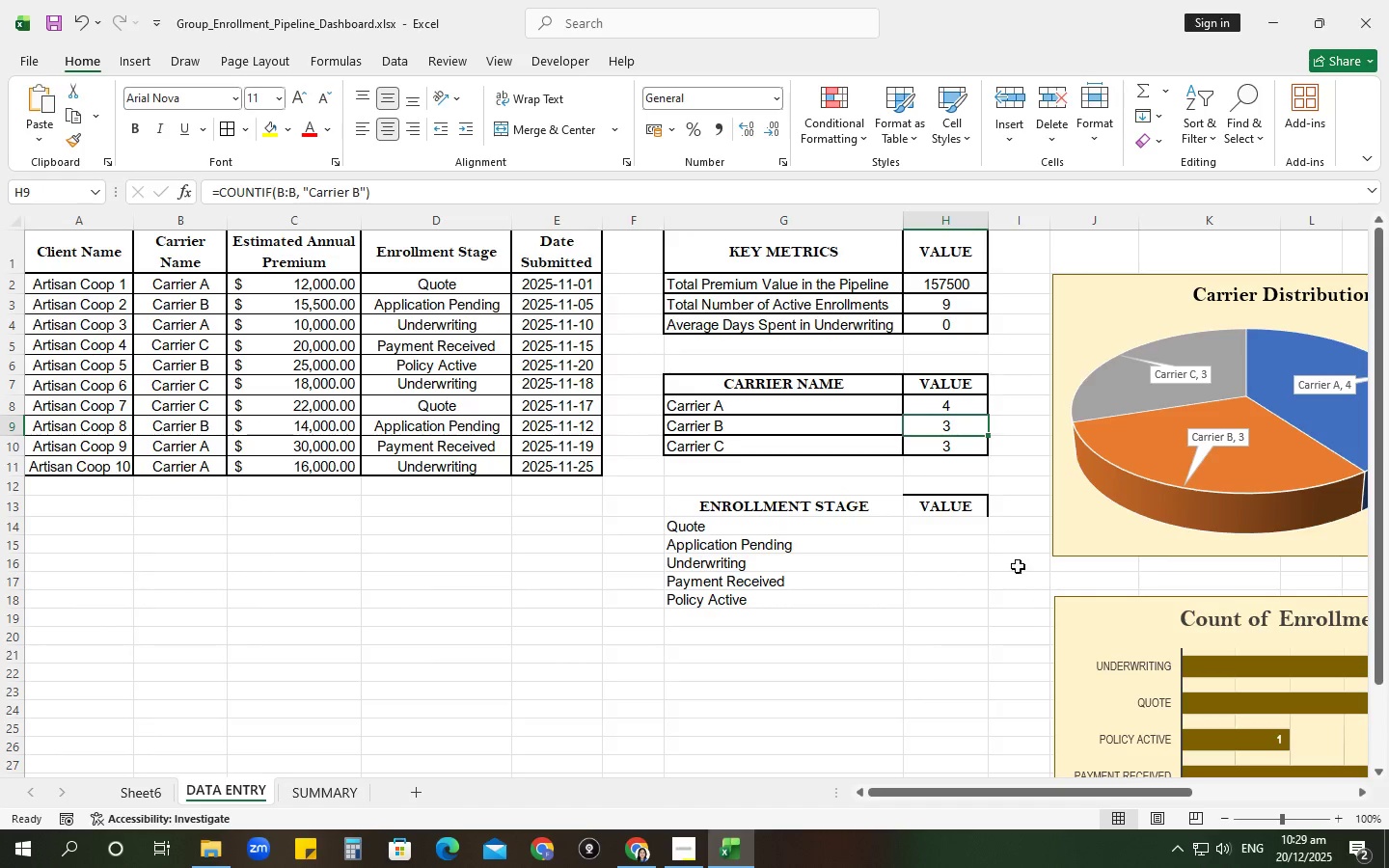 
left_click([929, 526])
 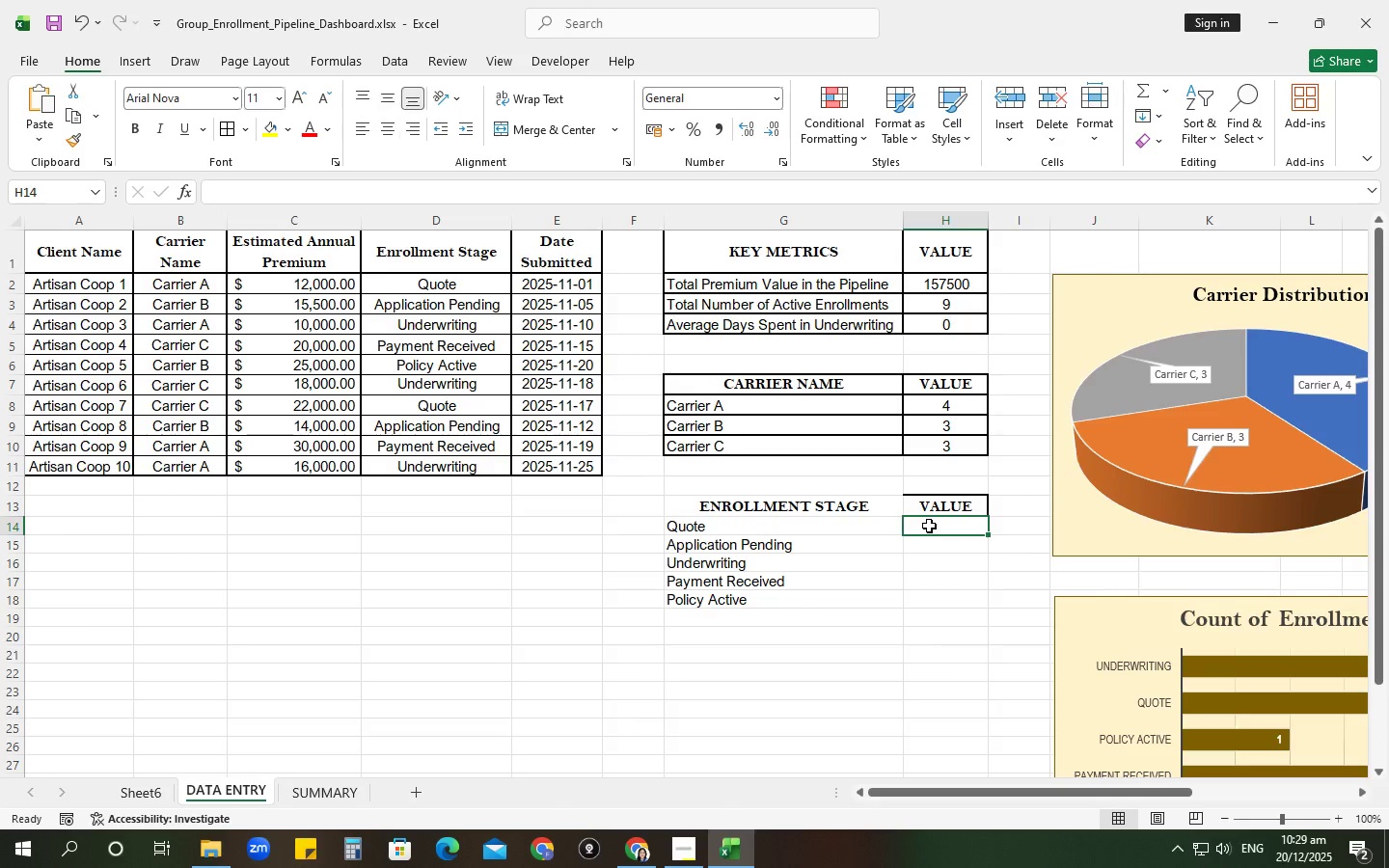 
key(Control+V)
 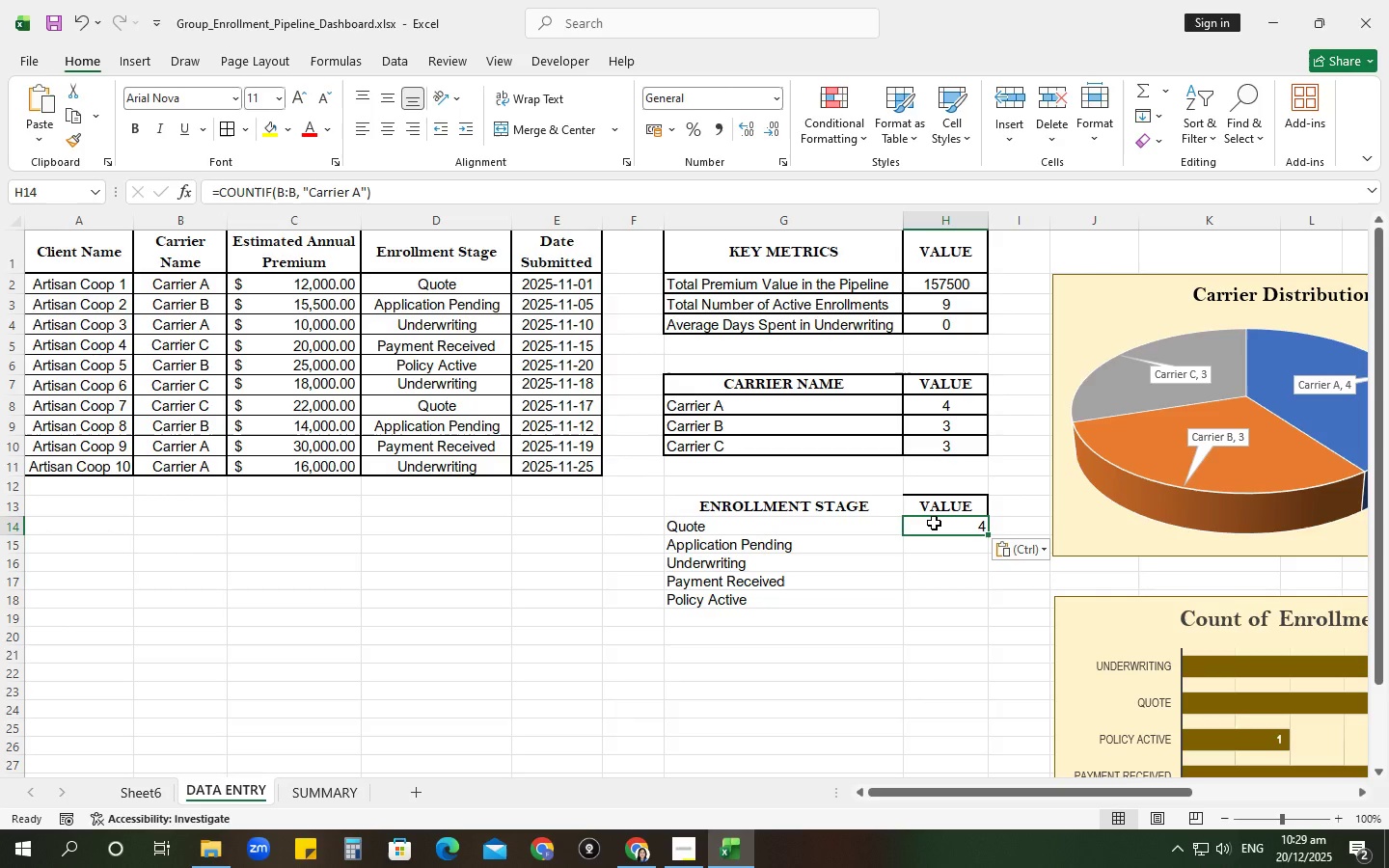 
left_click([934, 523])
 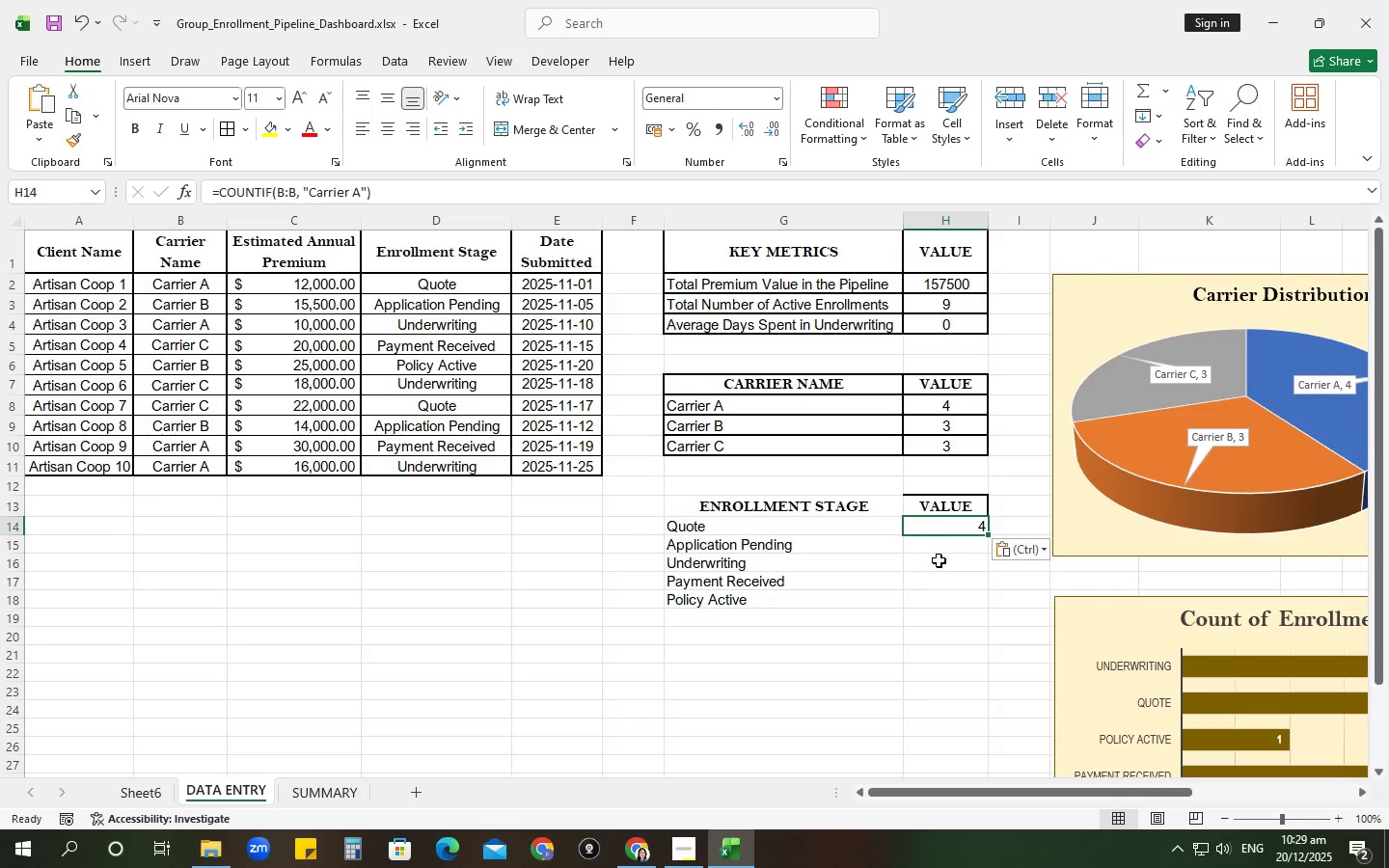 
left_click_drag(start_coordinate=[941, 532], to_coordinate=[929, 517])
 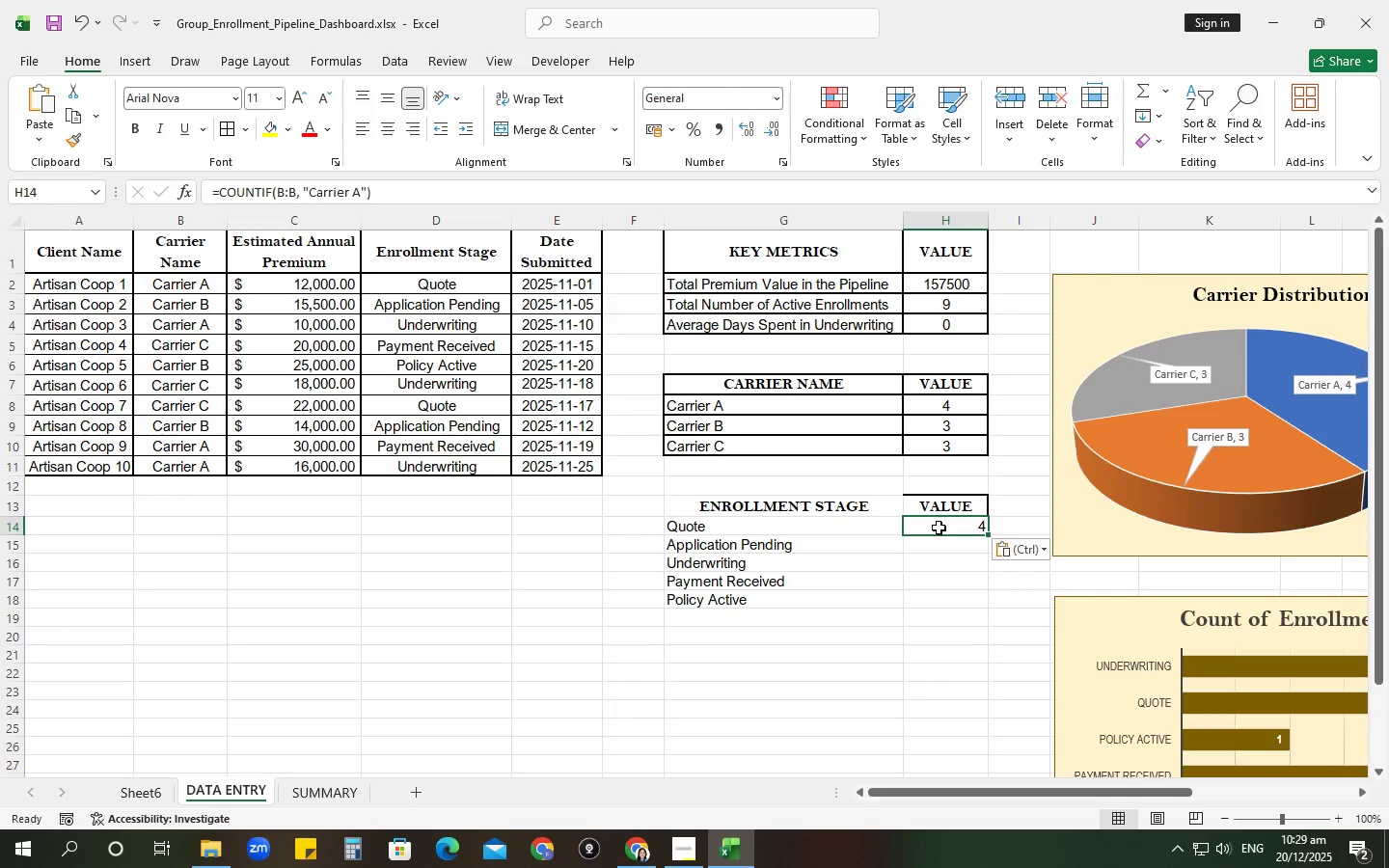 
left_click_drag(start_coordinate=[937, 524], to_coordinate=[954, 598])
 